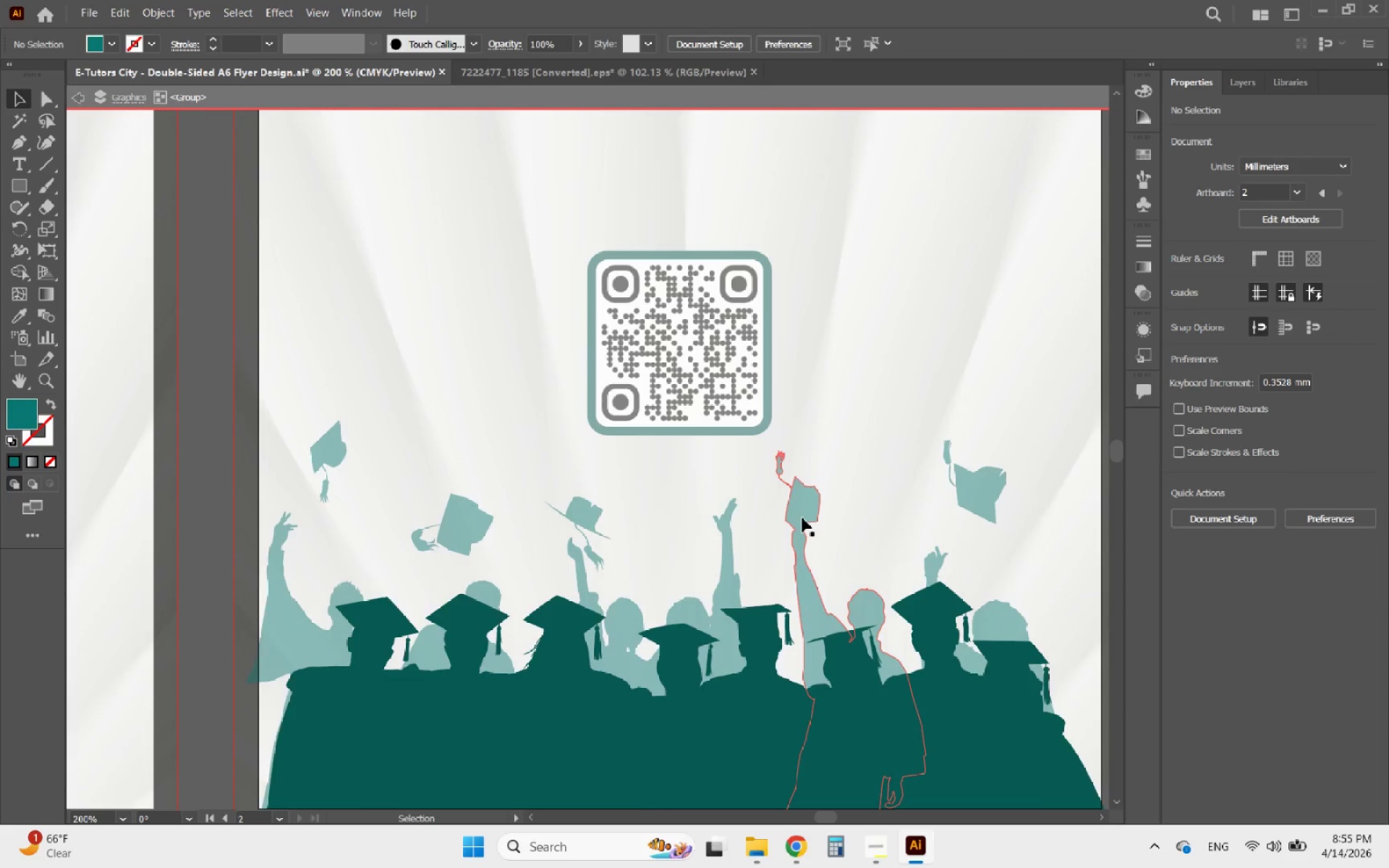 
left_click_drag(start_coordinate=[802, 518], to_coordinate=[810, 532])
 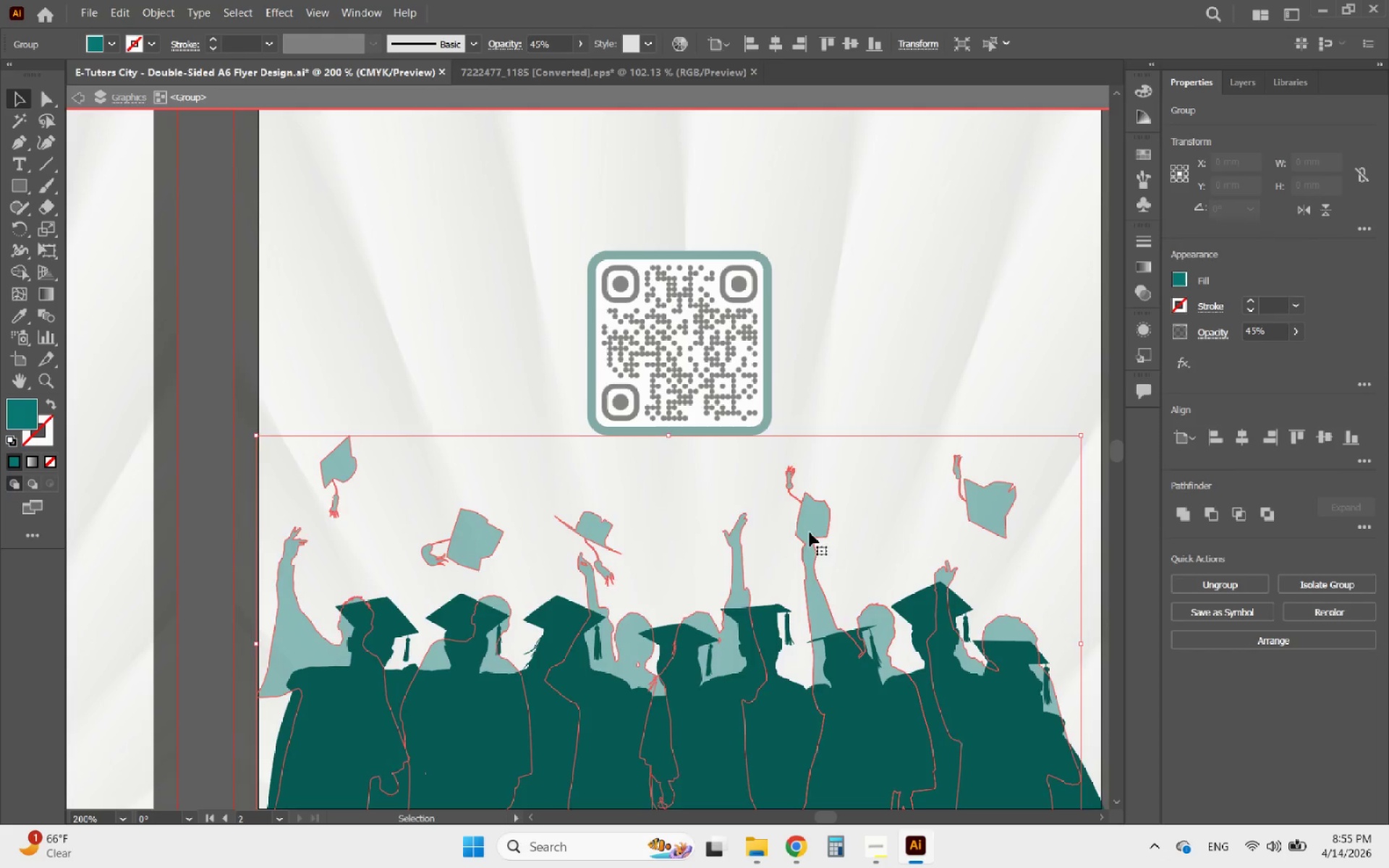 
key(Control+ControlLeft)
 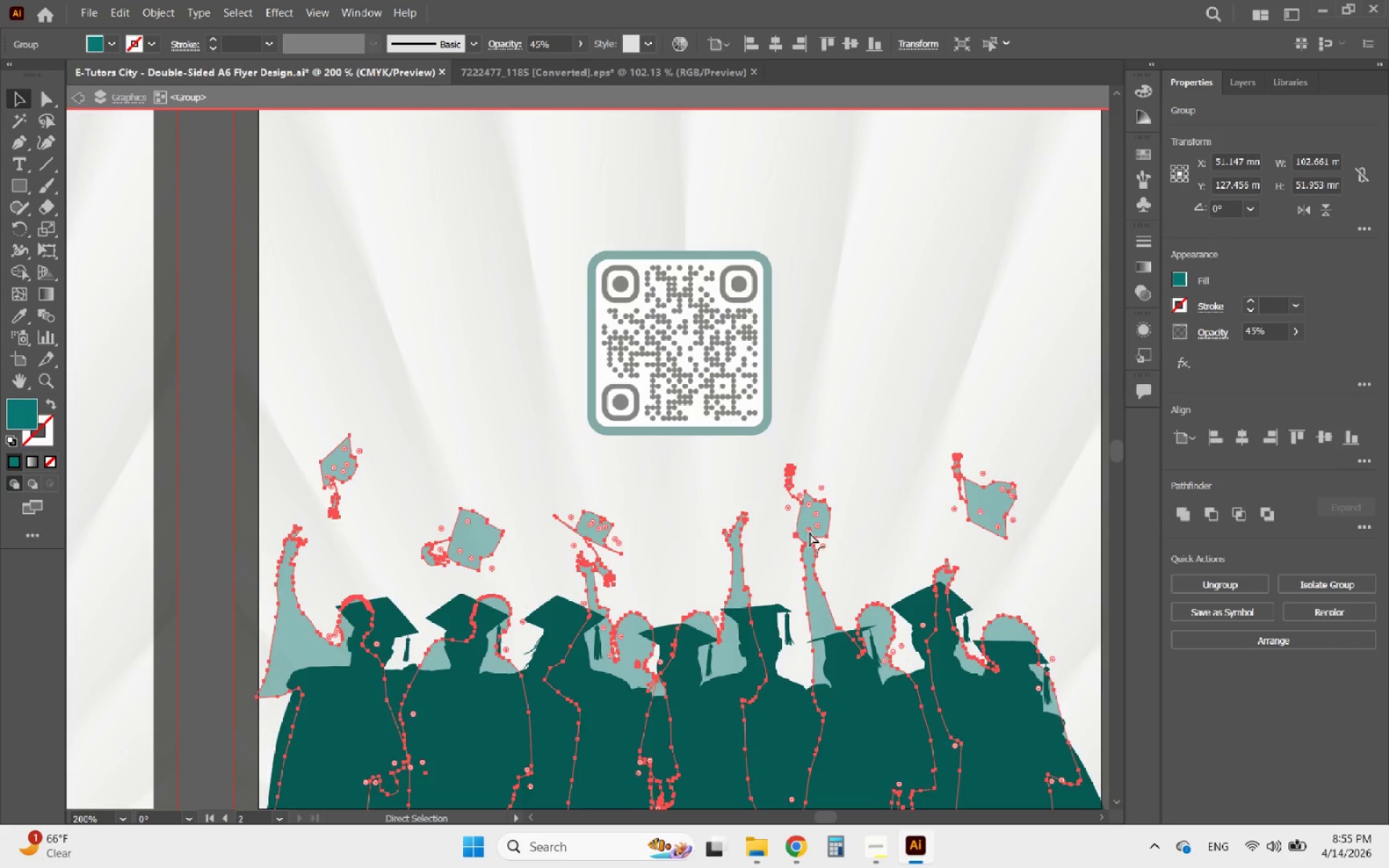 
key(Control+Z)
 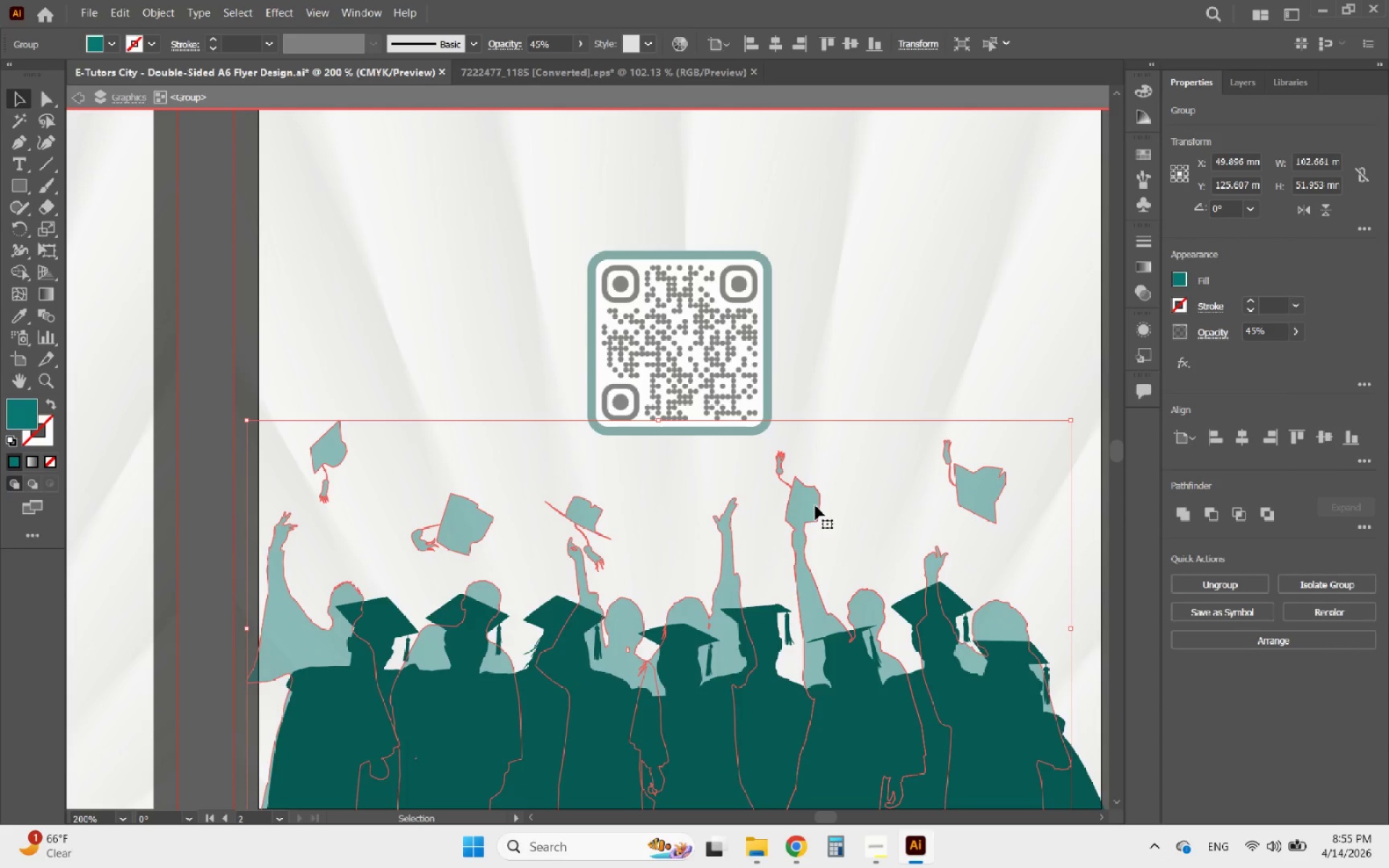 
double_click([877, 350])
 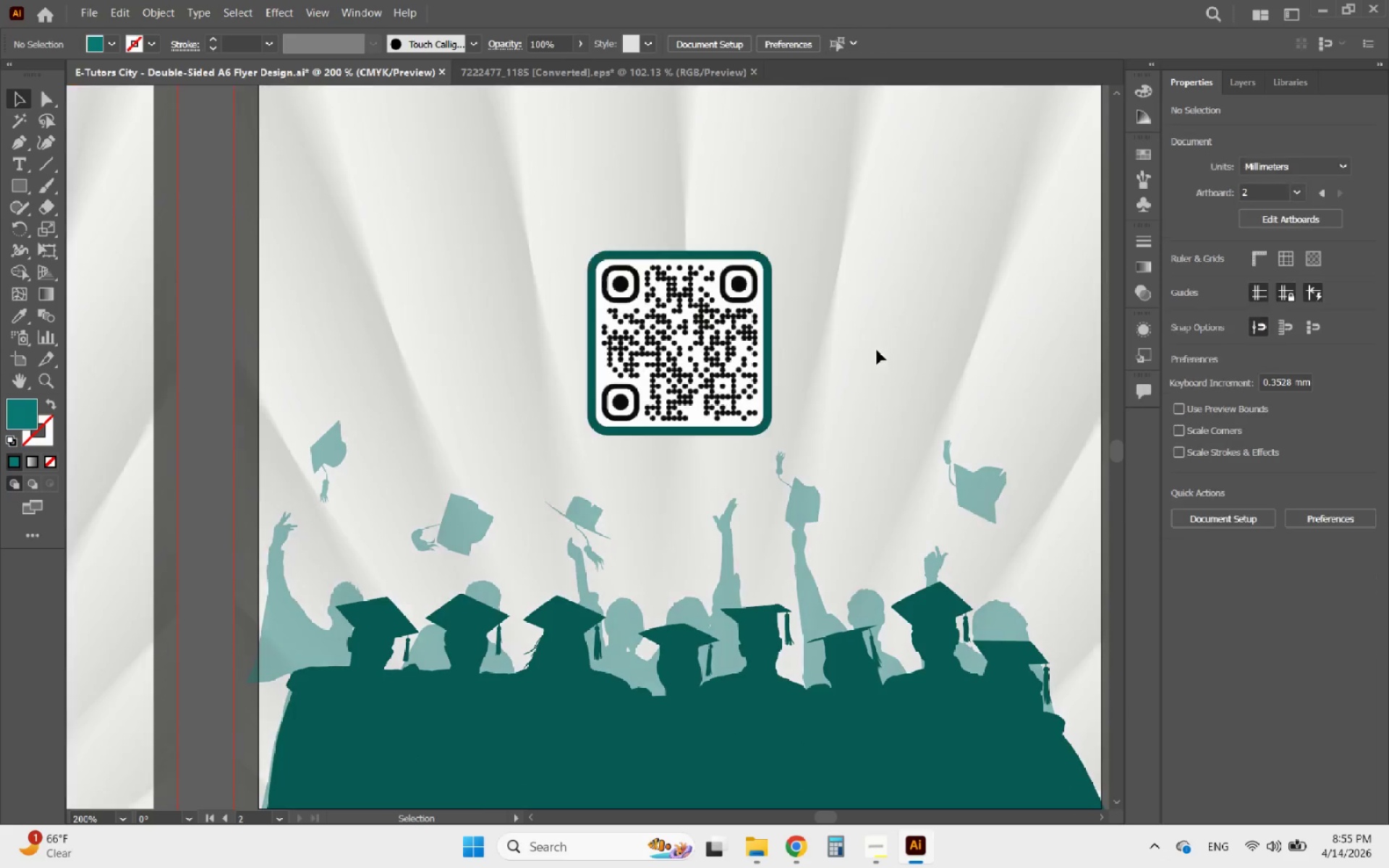 
hold_key(key=AltLeft, duration=0.89)
scroll: coordinate [628, 466], scroll_direction: down, amount: 1.0
 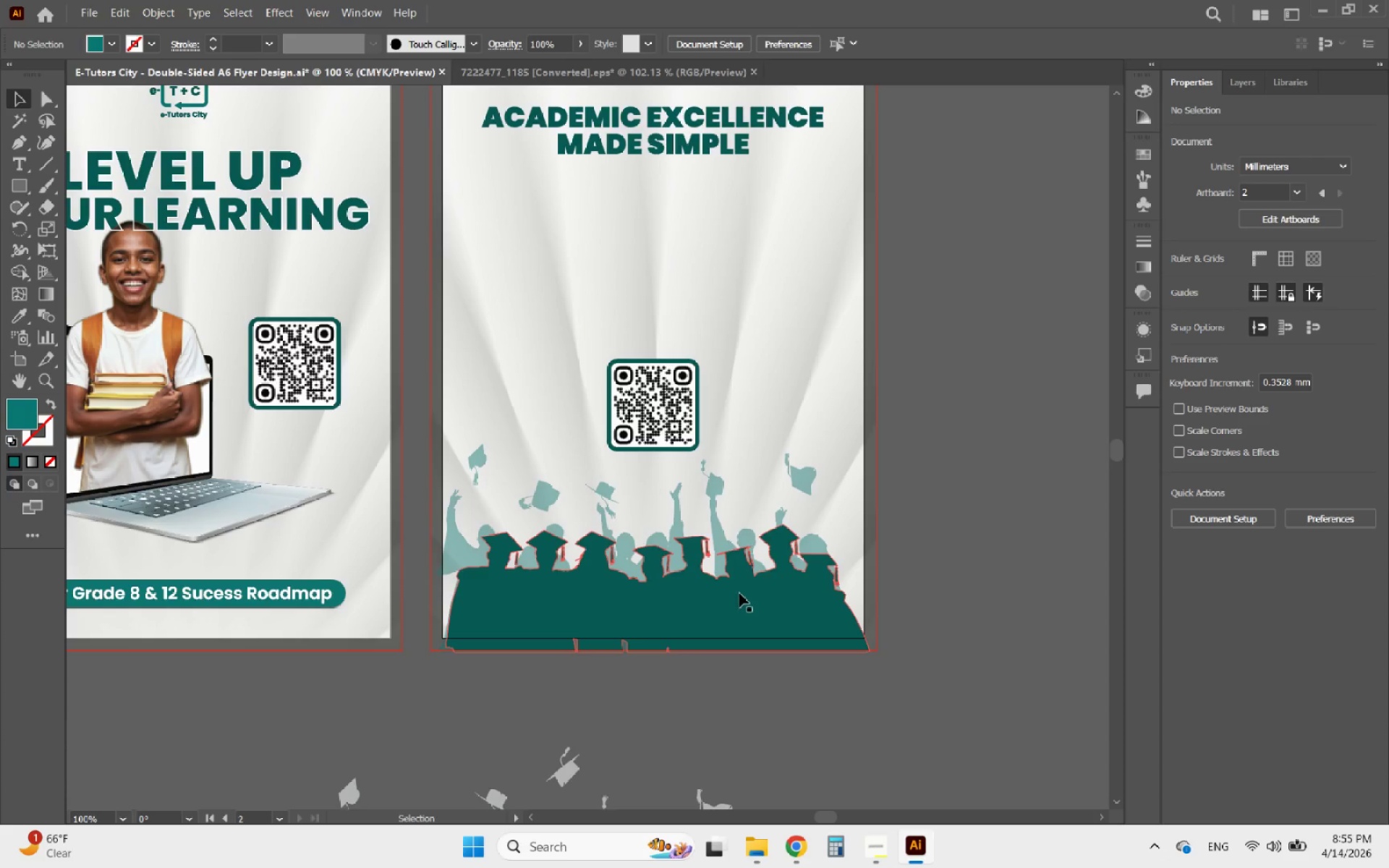 
left_click([739, 593])
 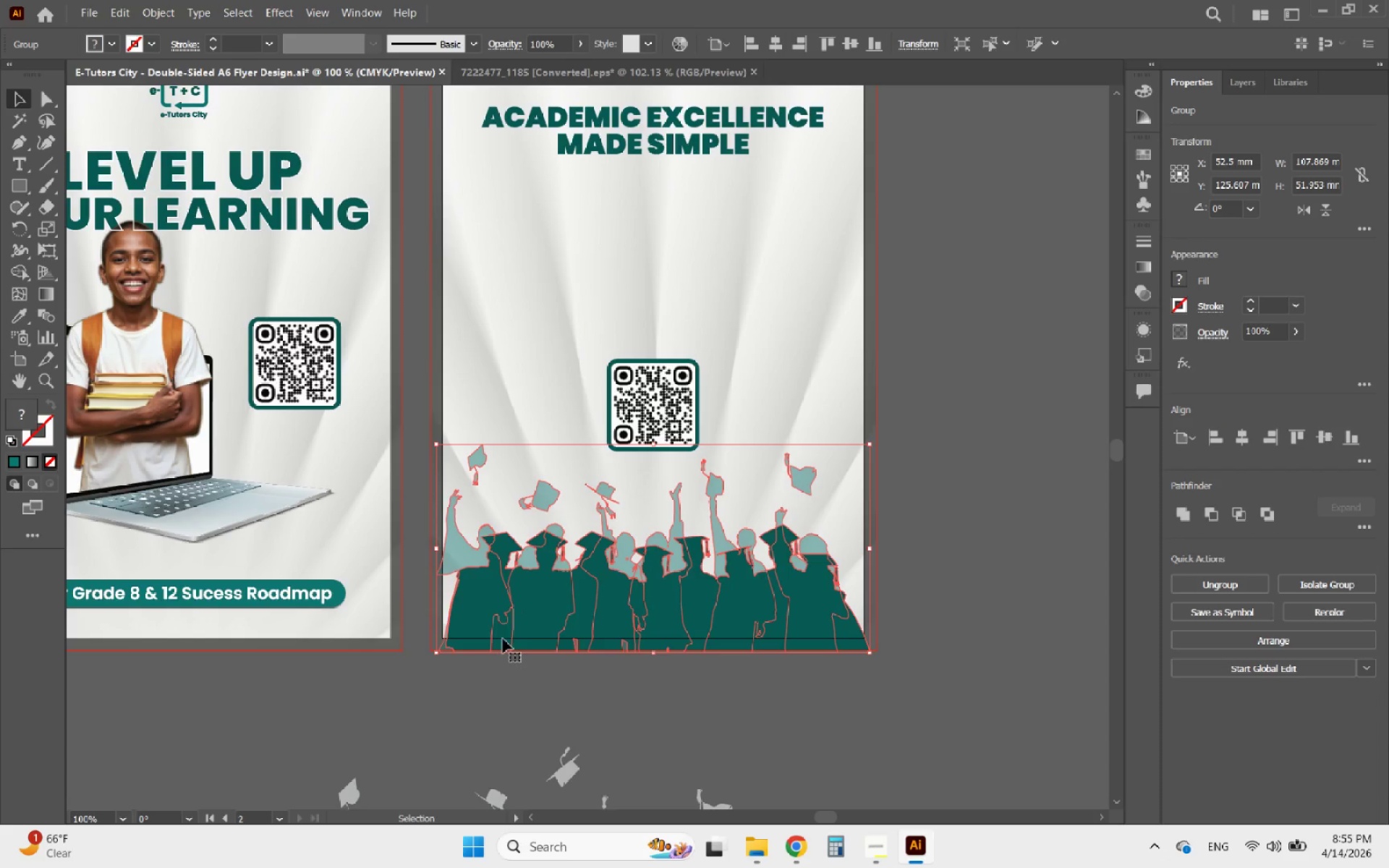 
hold_key(key=ShiftLeft, duration=5.61)
left_click_drag(start_coordinate=[434, 654], to_coordinate=[425, 659])
 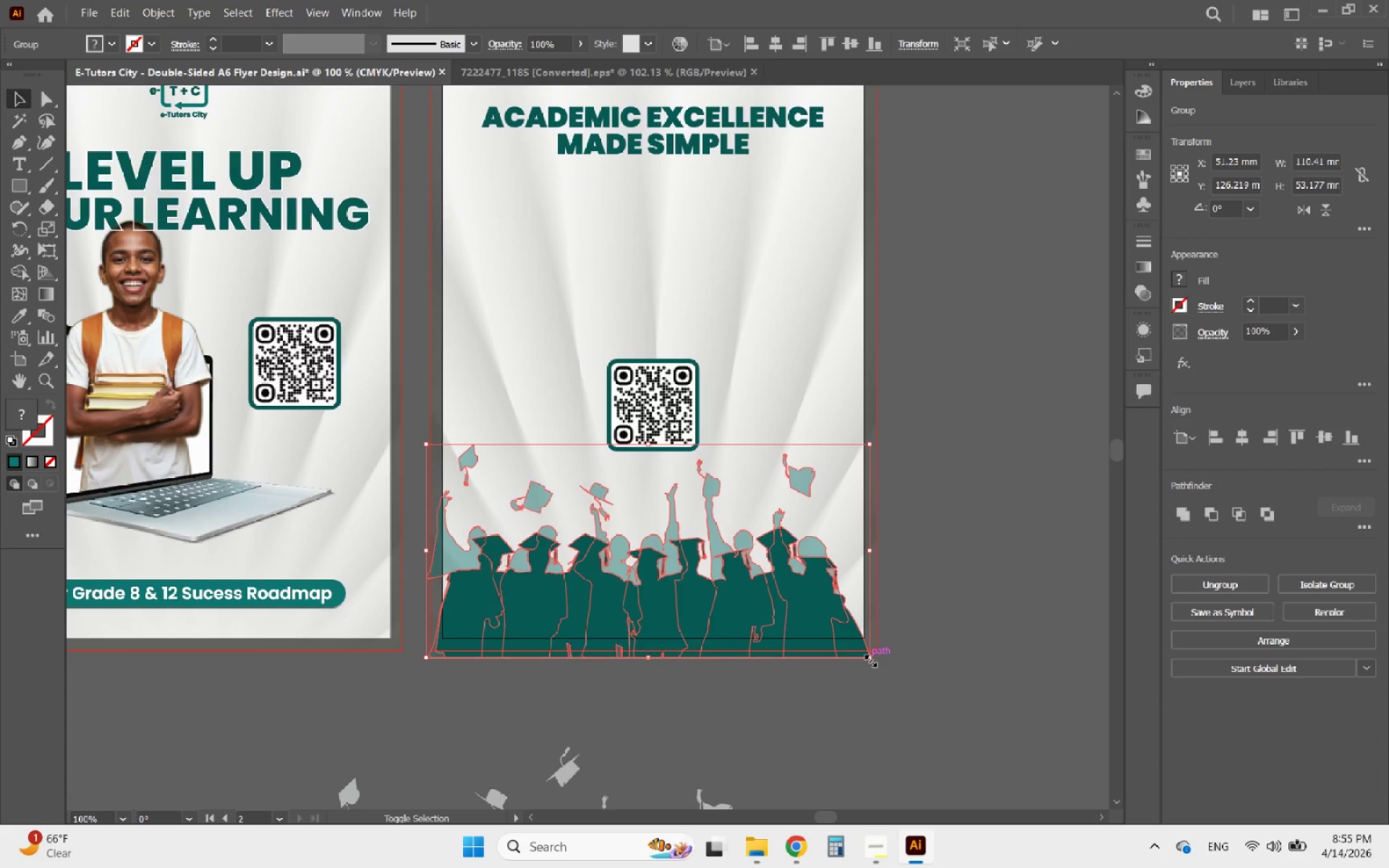 
left_click_drag(start_coordinate=[869, 659], to_coordinate=[883, 664])
 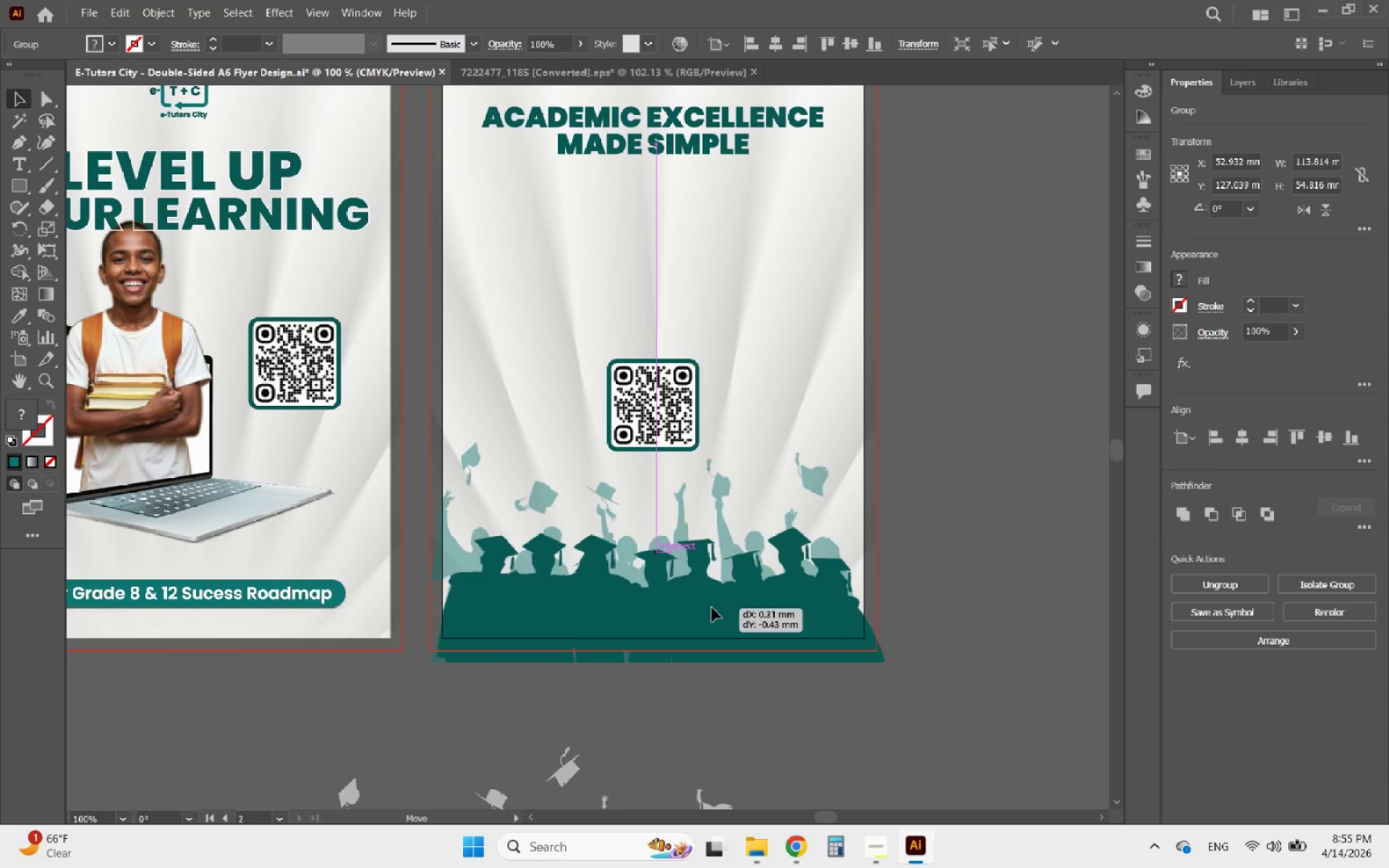 
wait(9.27)
 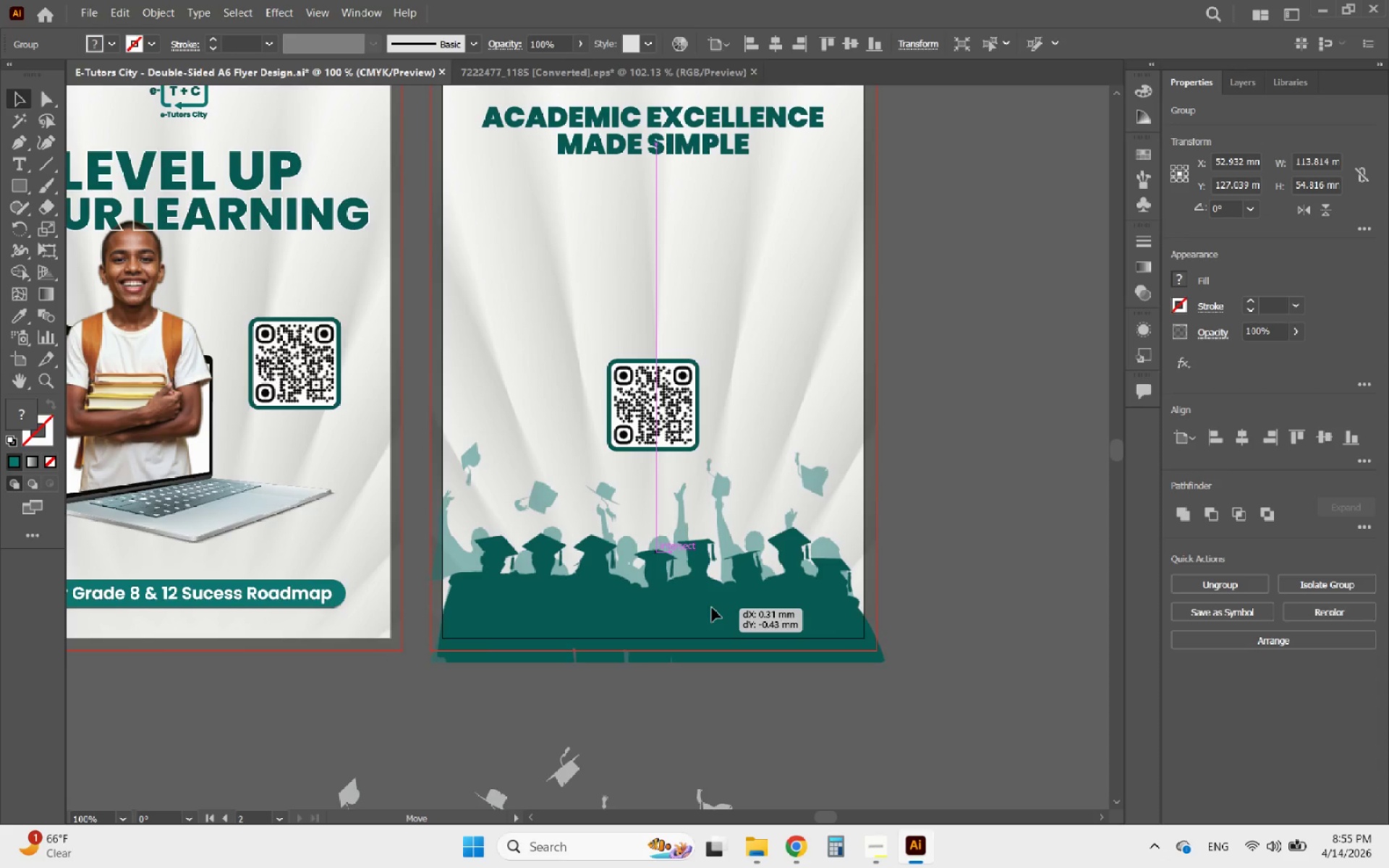 
left_click([904, 669])
 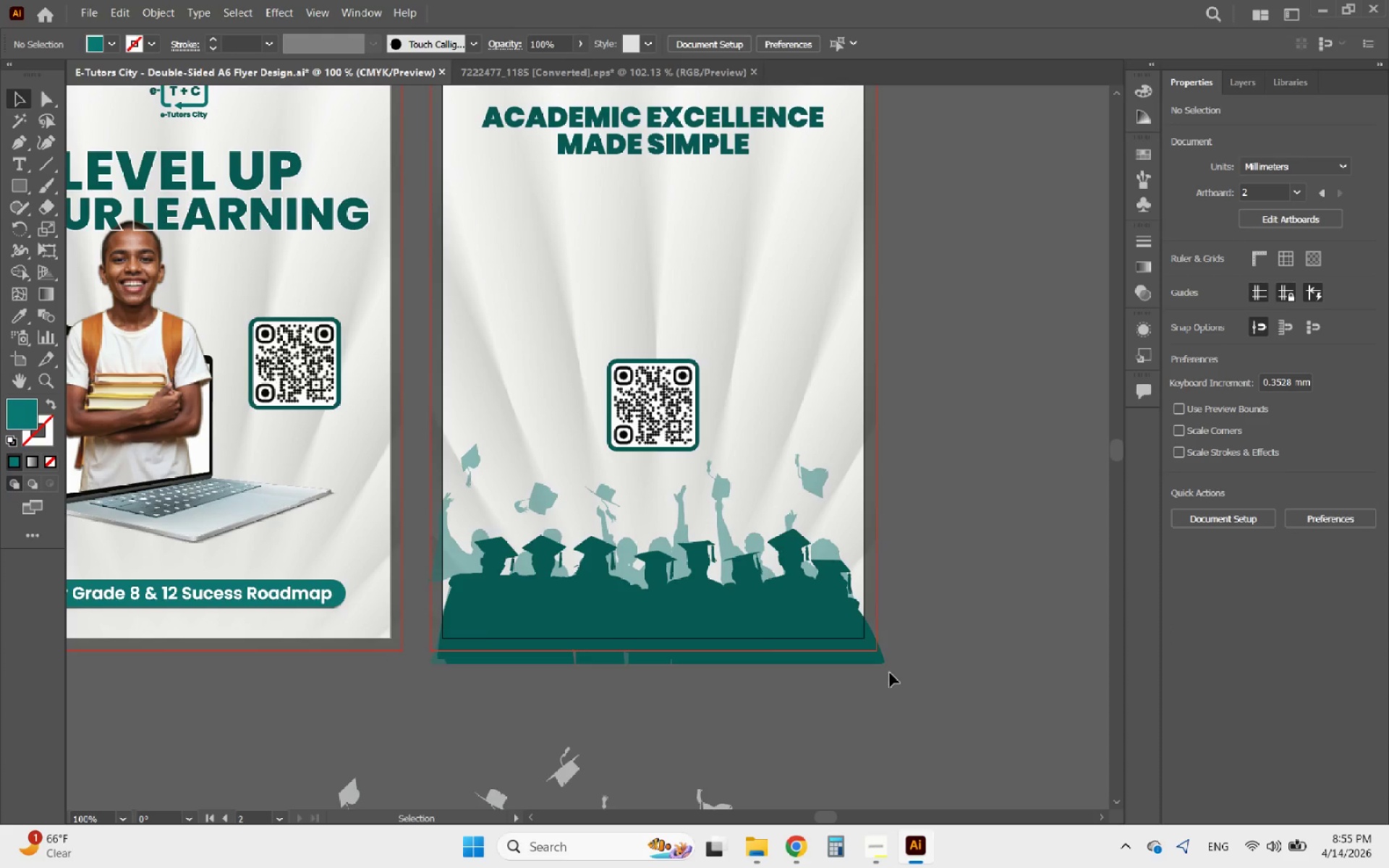 
hold_key(key=AltLeft, duration=1.59)
scroll: coordinate [844, 640], scroll_direction: down, amount: 2.0
 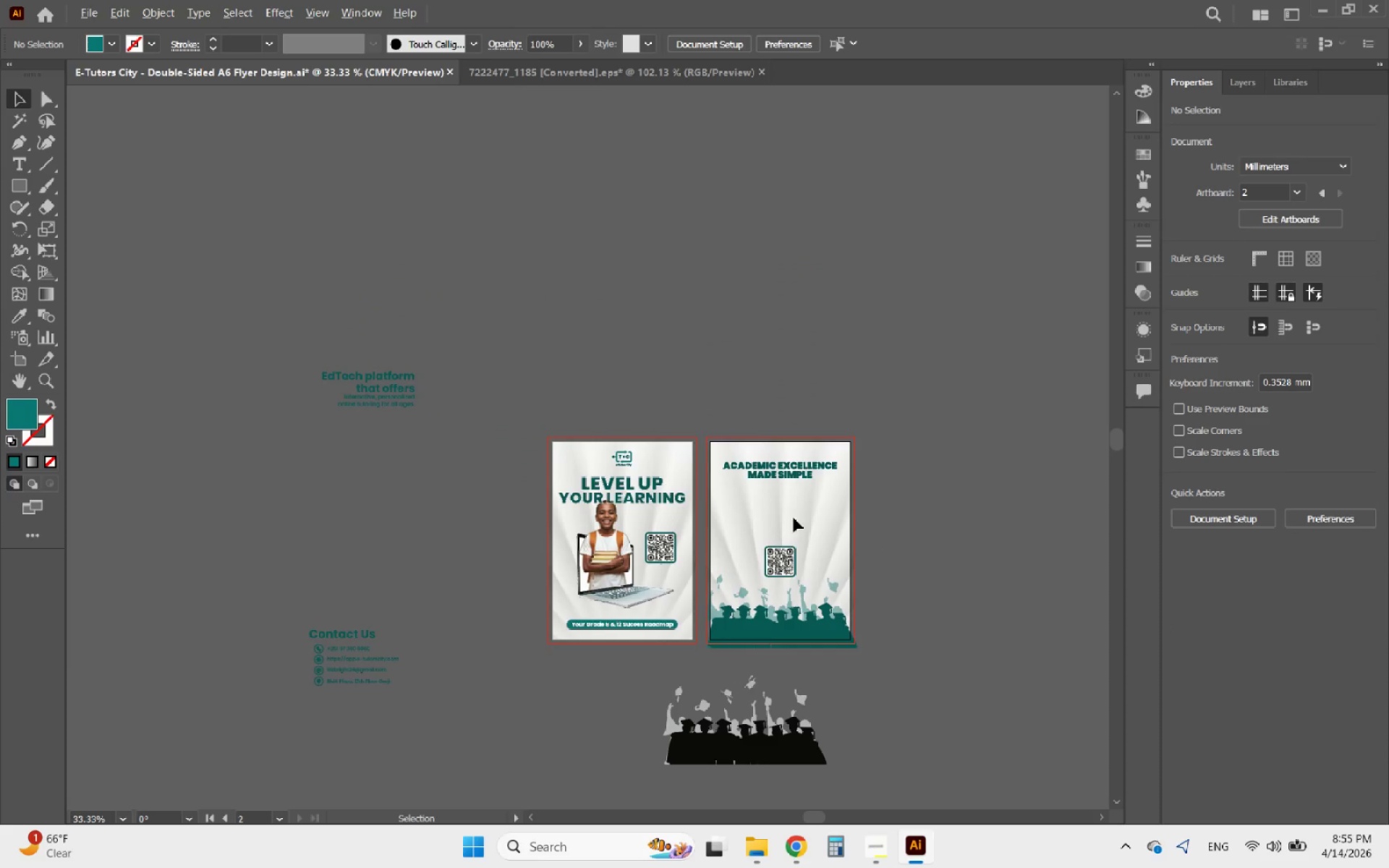 
scroll: coordinate [763, 491], scroll_direction: up, amount: 2.0
 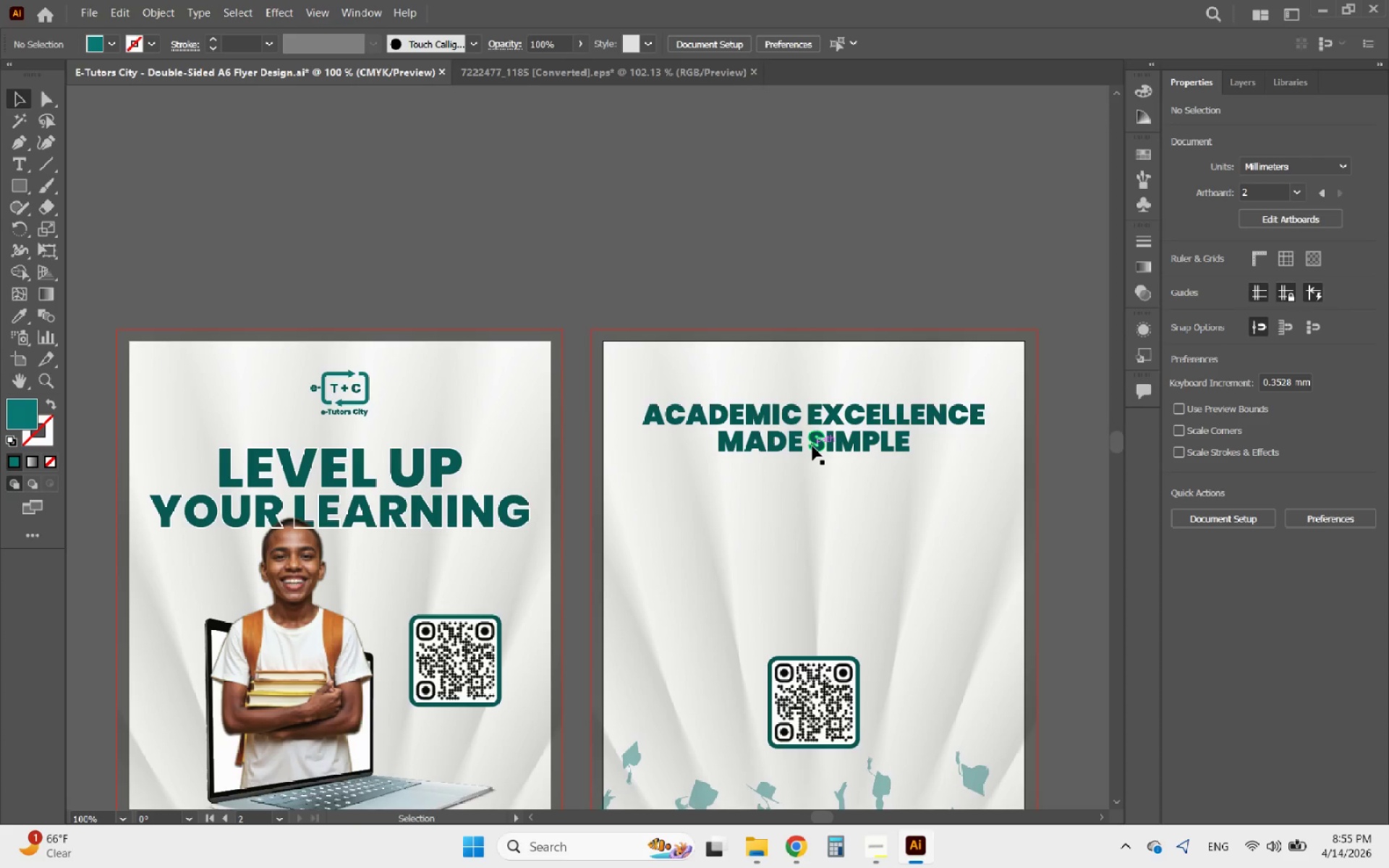 
left_click([812, 446])
 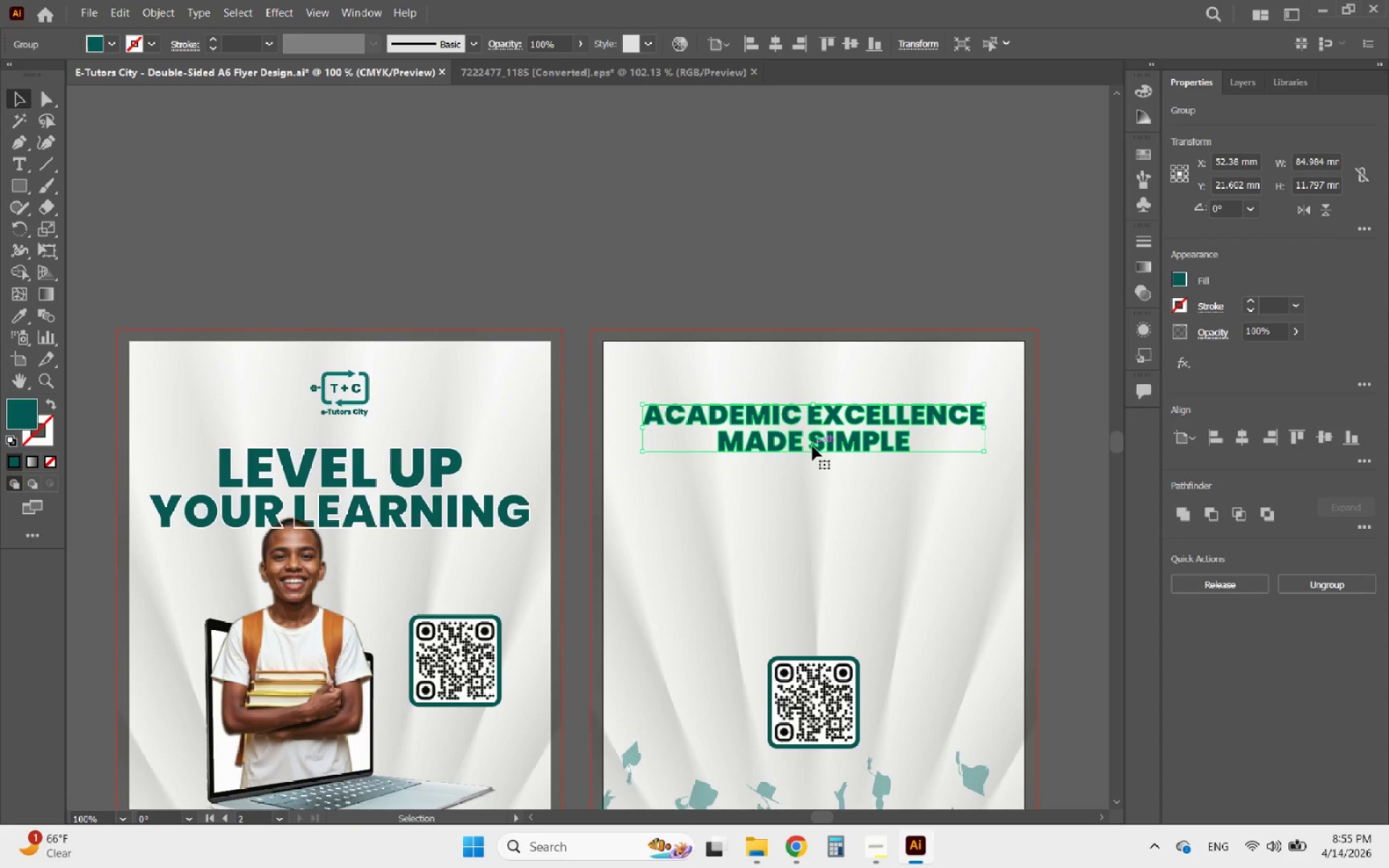 
left_click_drag(start_coordinate=[812, 446], to_coordinate=[815, 422])
 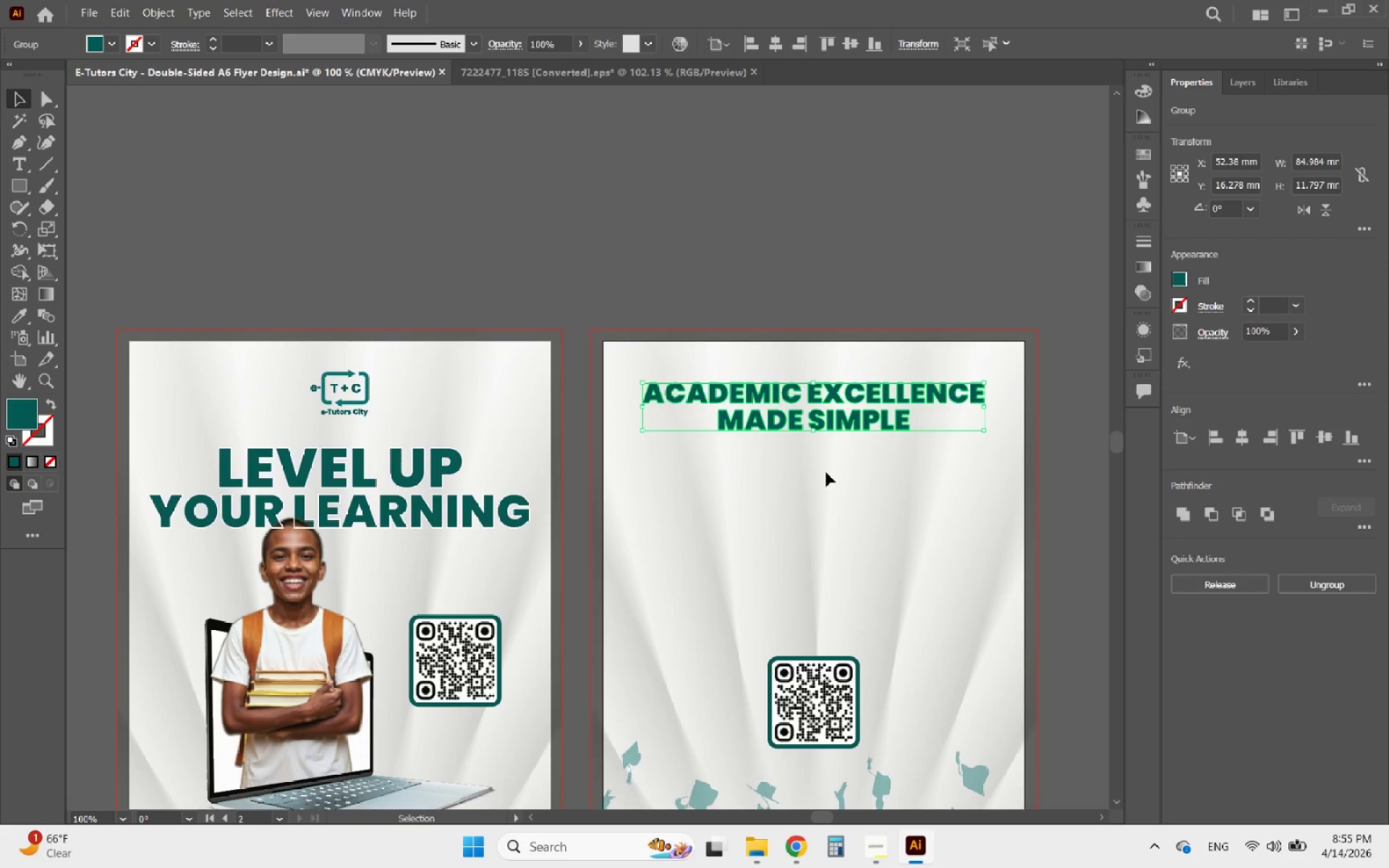 
hold_key(key=ShiftLeft, duration=2.77)
 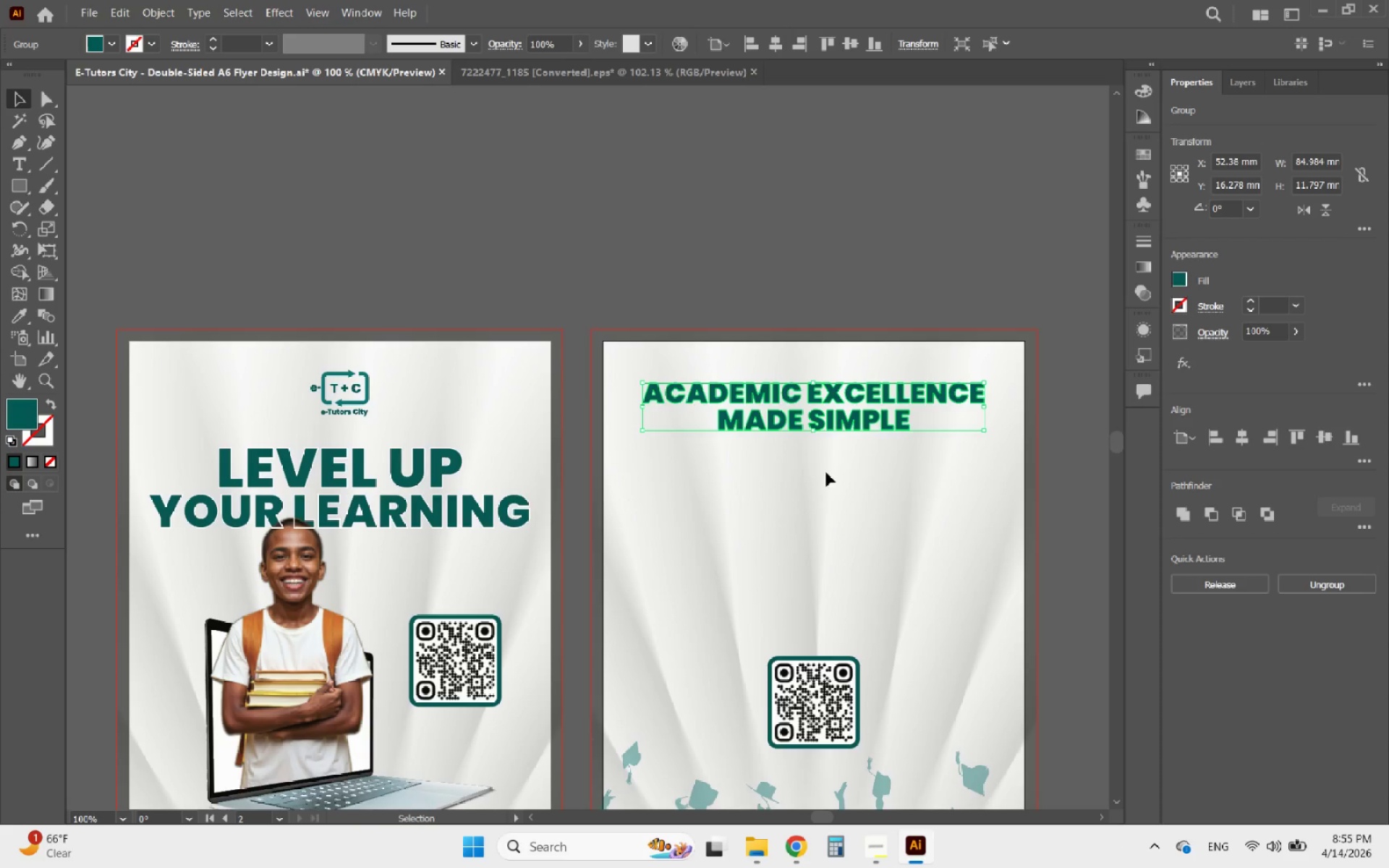 
left_click([826, 472])
 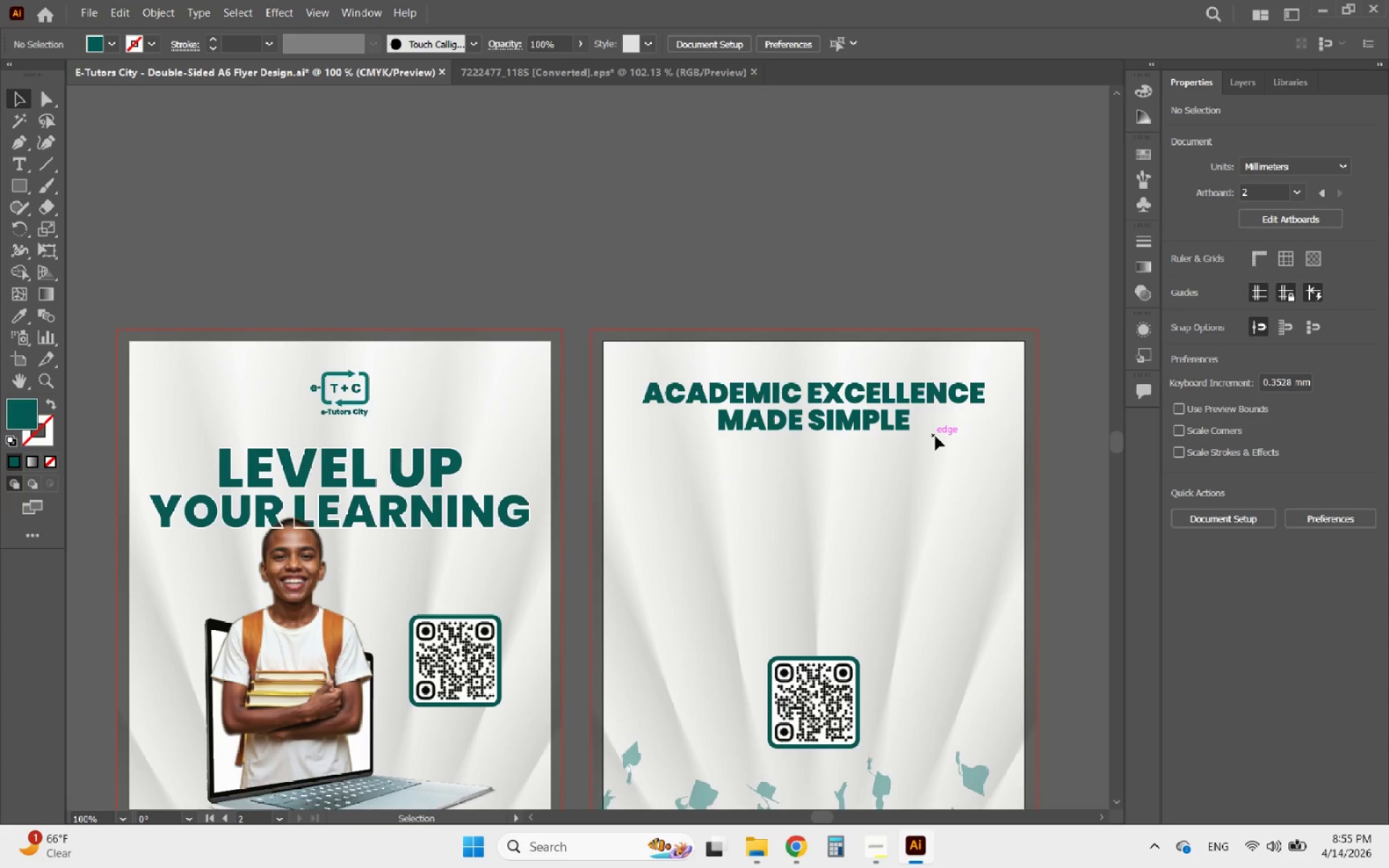 
hold_key(key=AltLeft, duration=1.08)
scroll: coordinate [916, 432], scroll_direction: none, amount: 0.0
 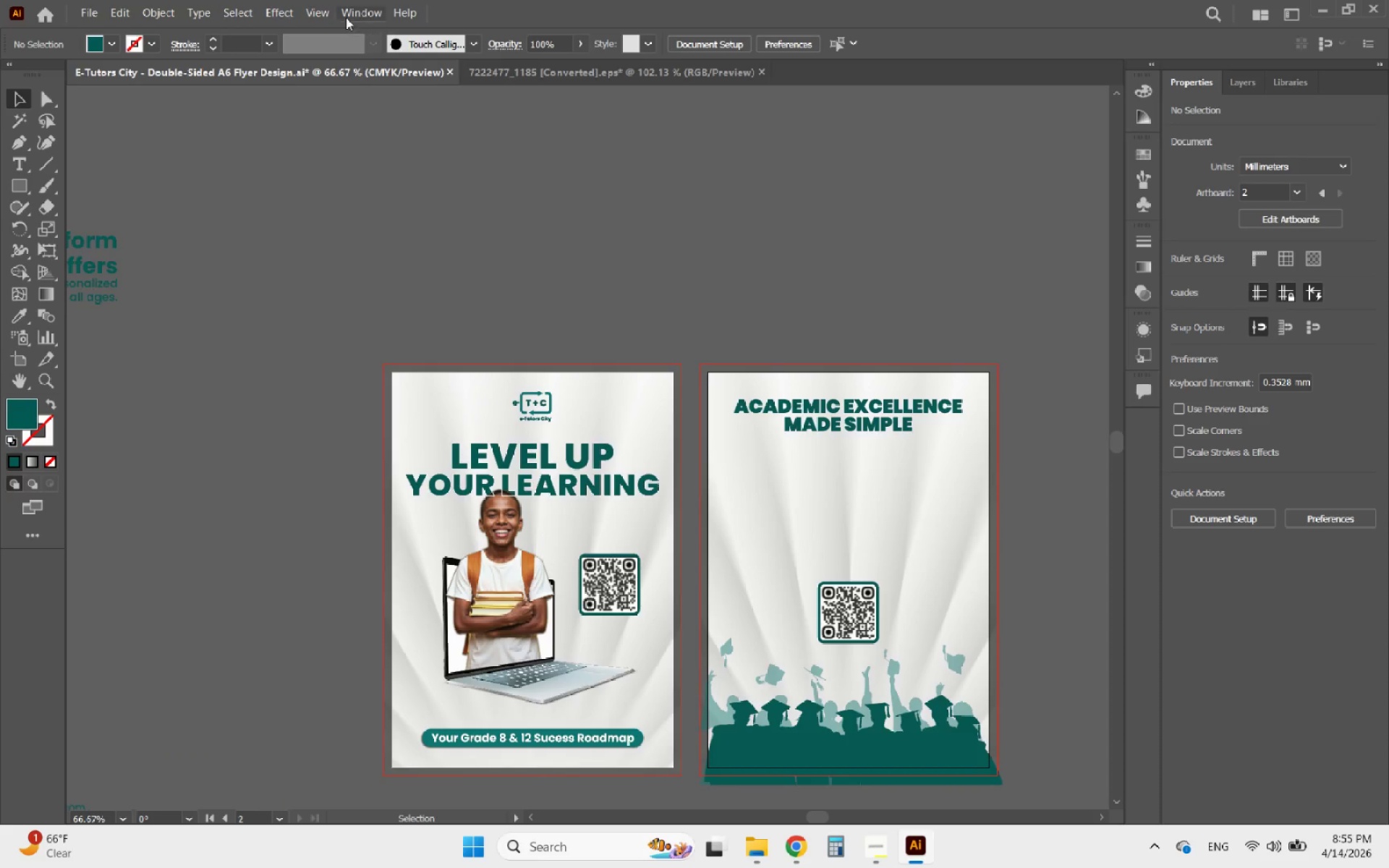 
left_click([313, 0])
 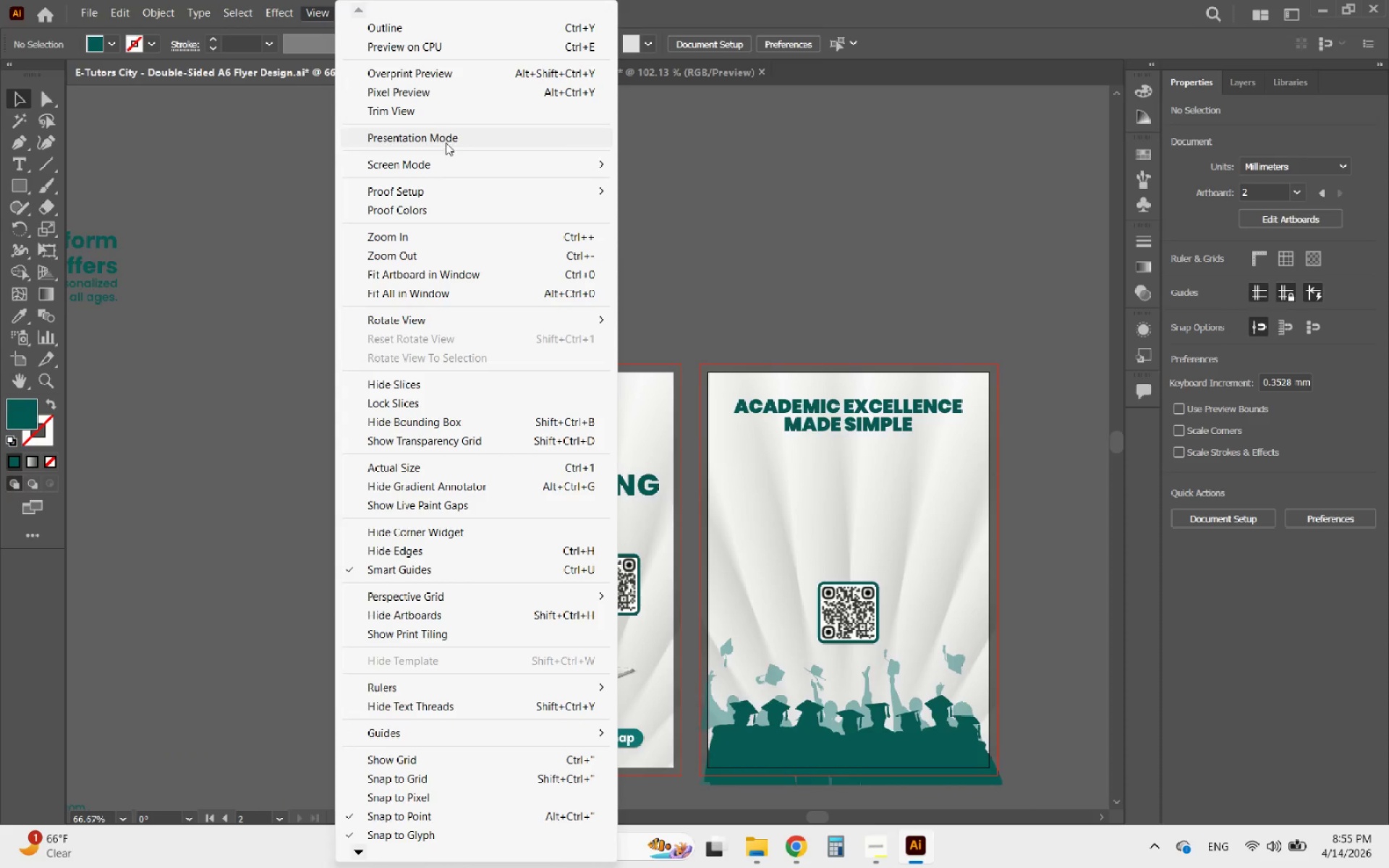 
left_click([446, 145])
 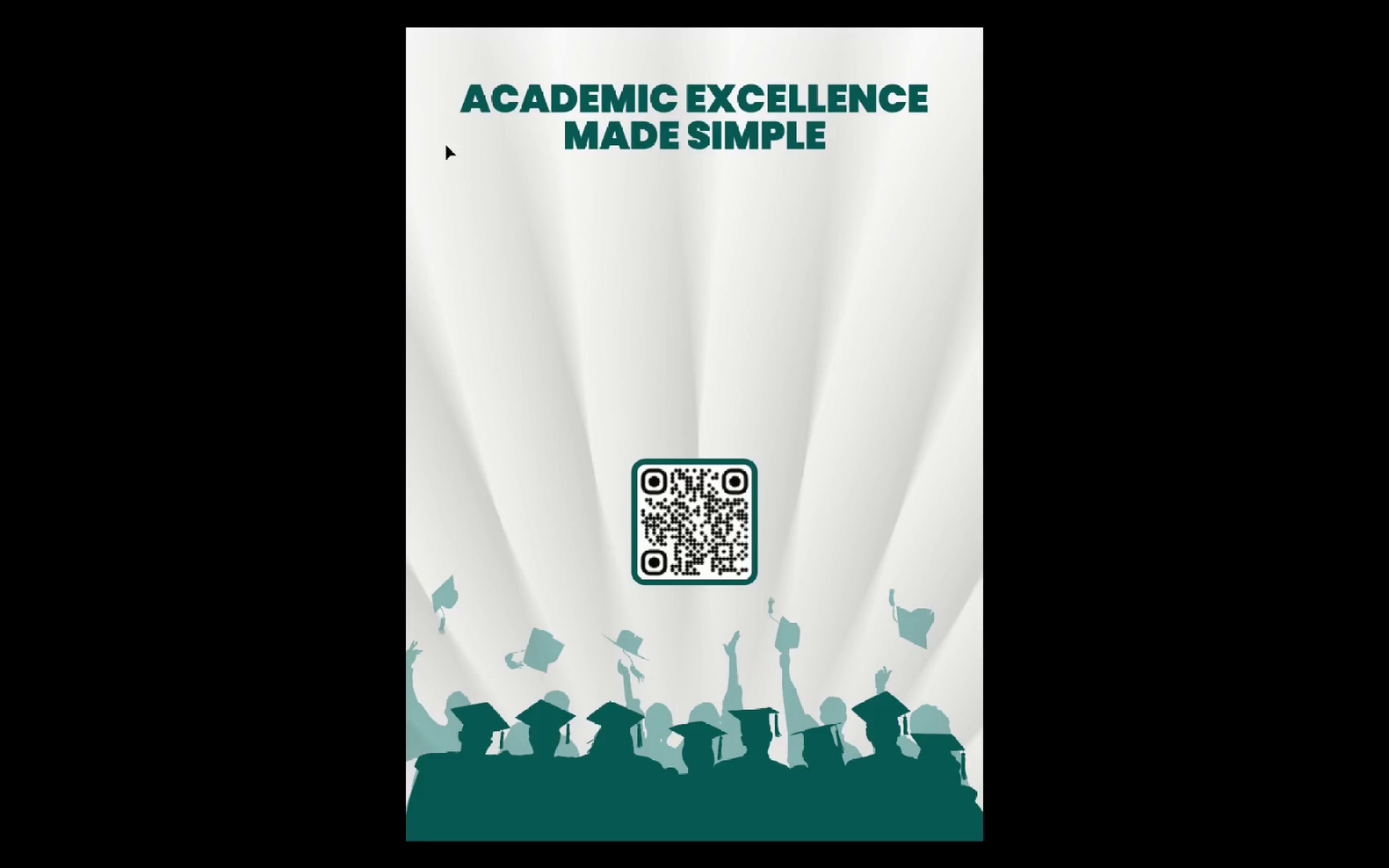 
key(ArrowLeft)
 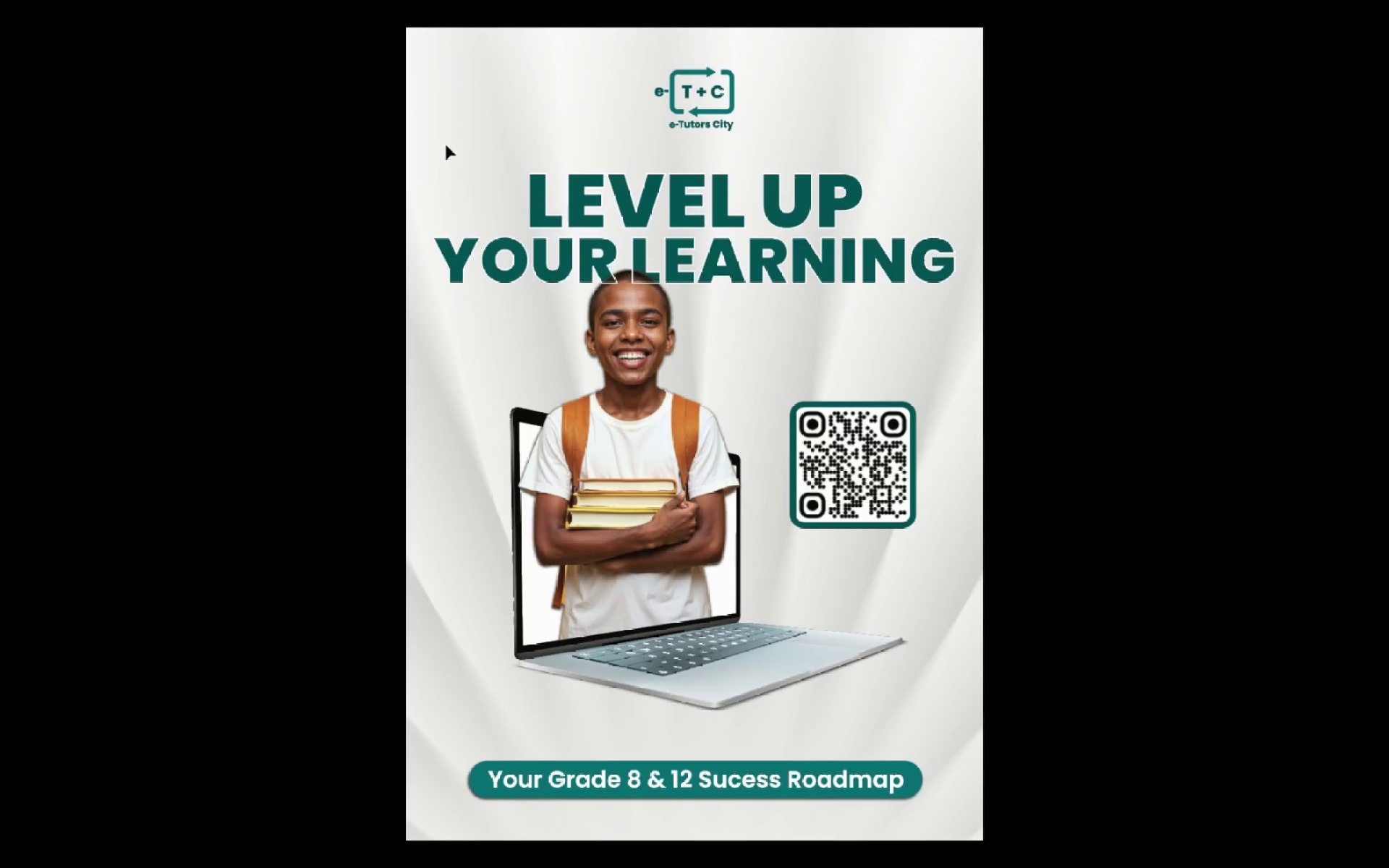 
wait(7.47)
 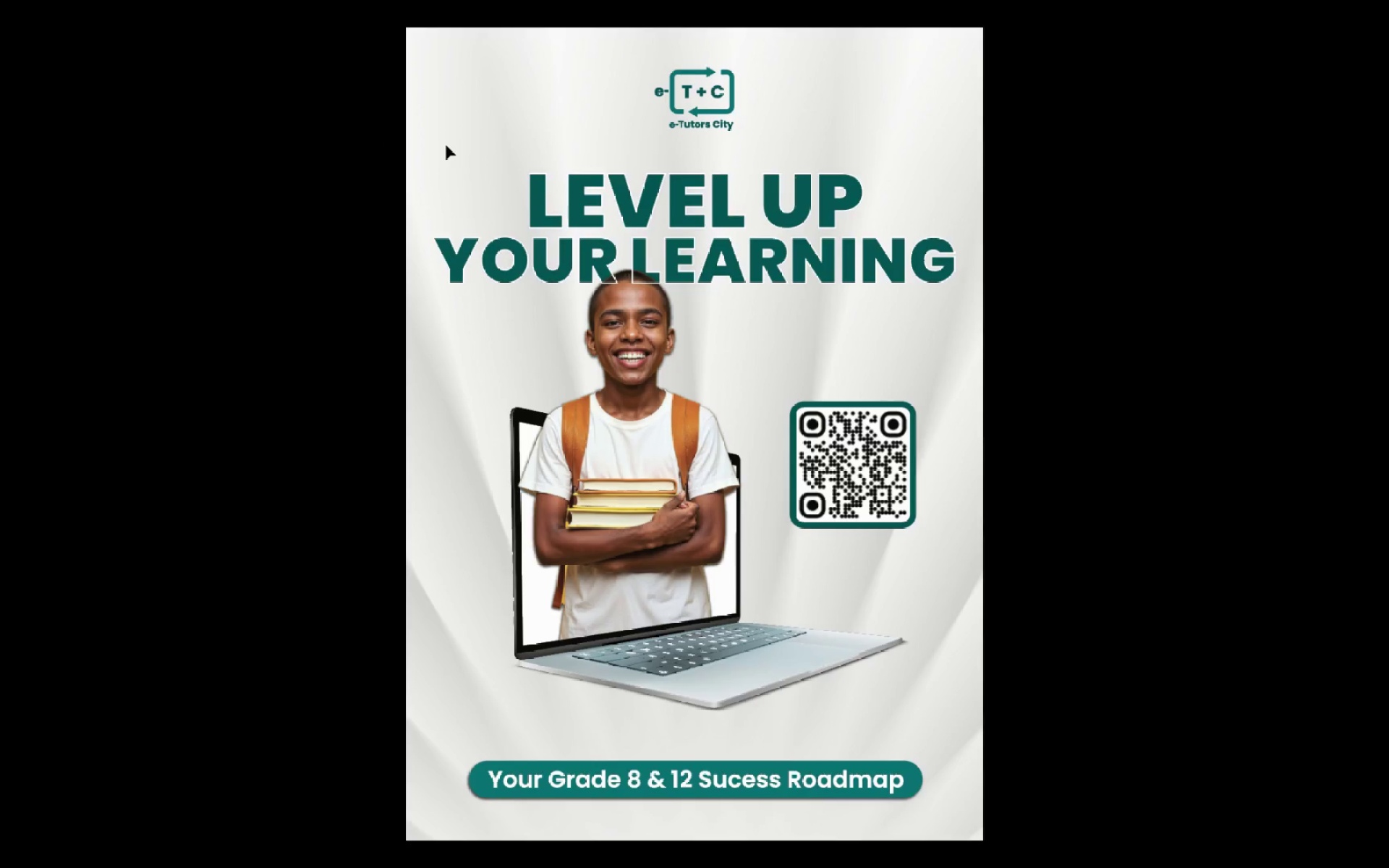 
key(Escape)
 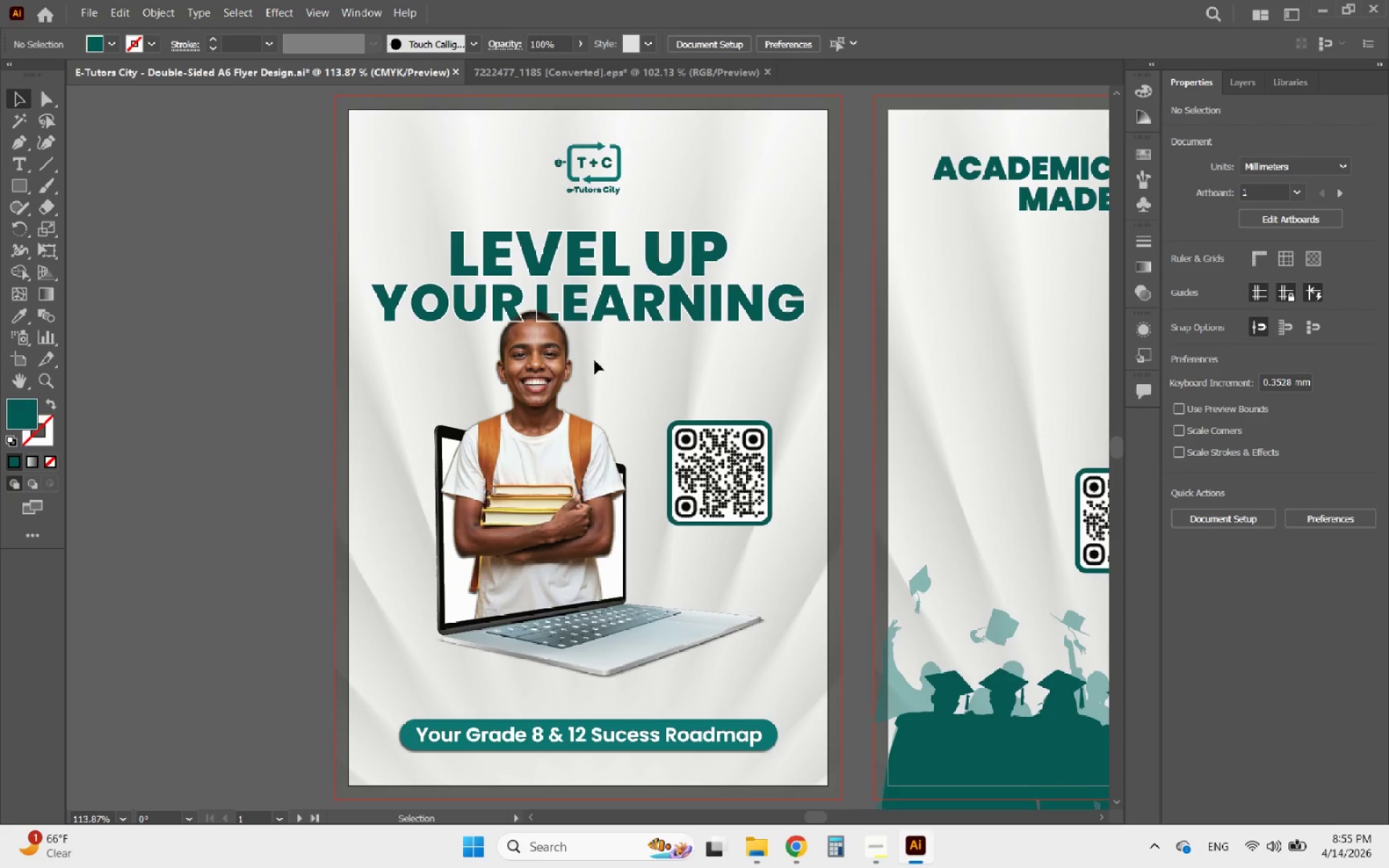 
hold_key(key=AltLeft, duration=3.22)
scroll: coordinate [392, 314], scroll_direction: down, amount: 3.0
 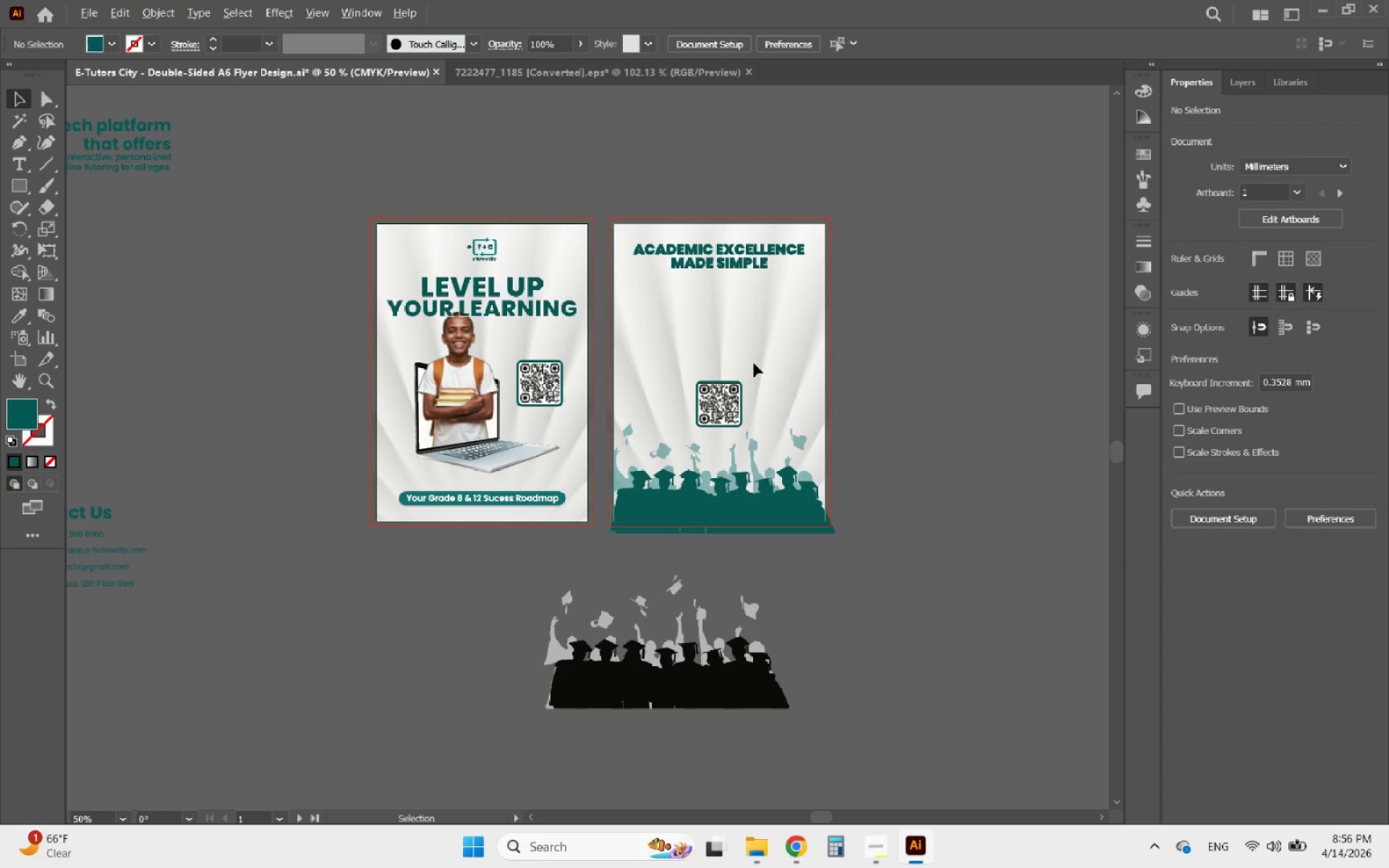 
scroll: coordinate [770, 355], scroll_direction: none, amount: 0.0
 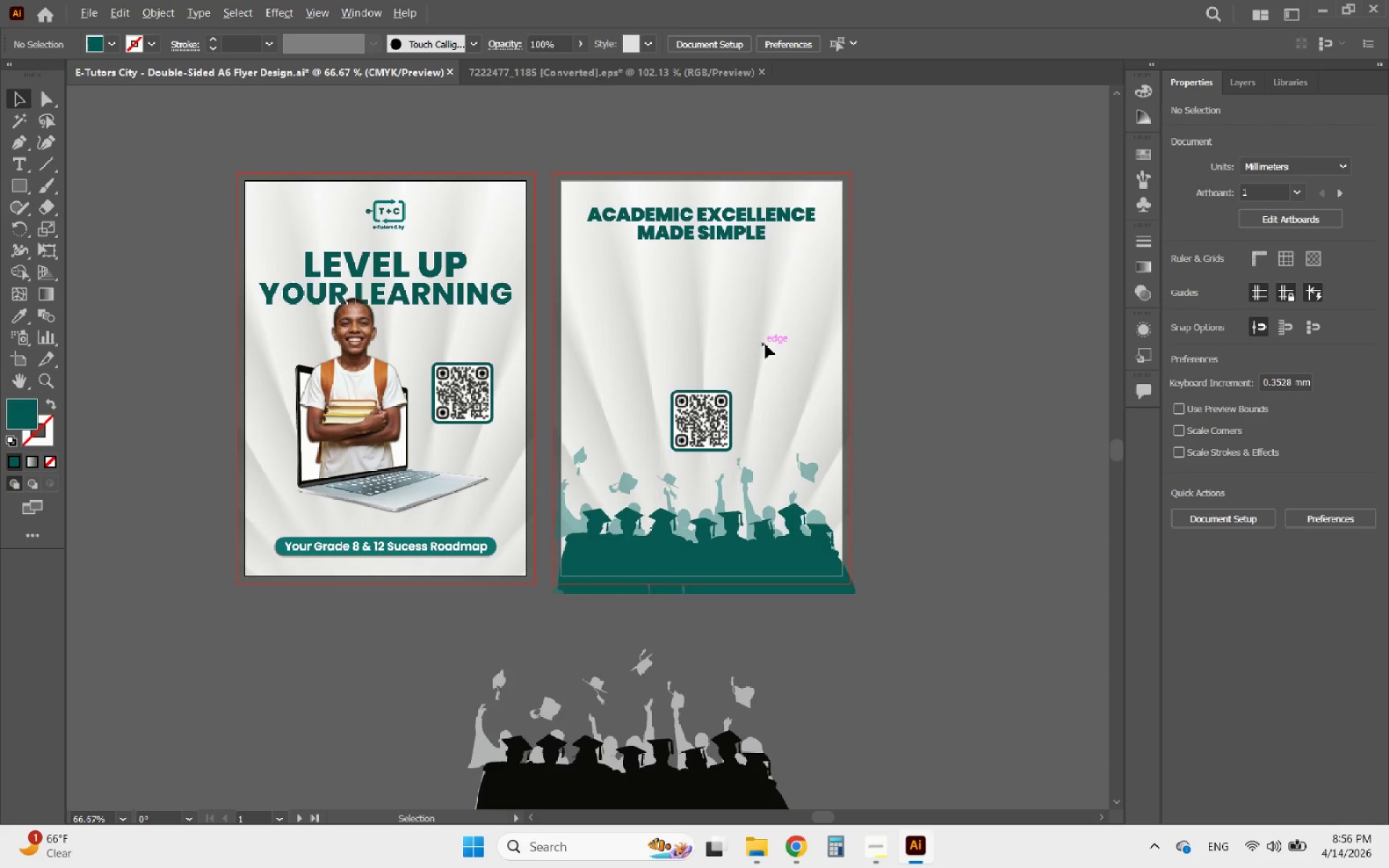 
scroll: coordinate [765, 344], scroll_direction: up, amount: 1.0
 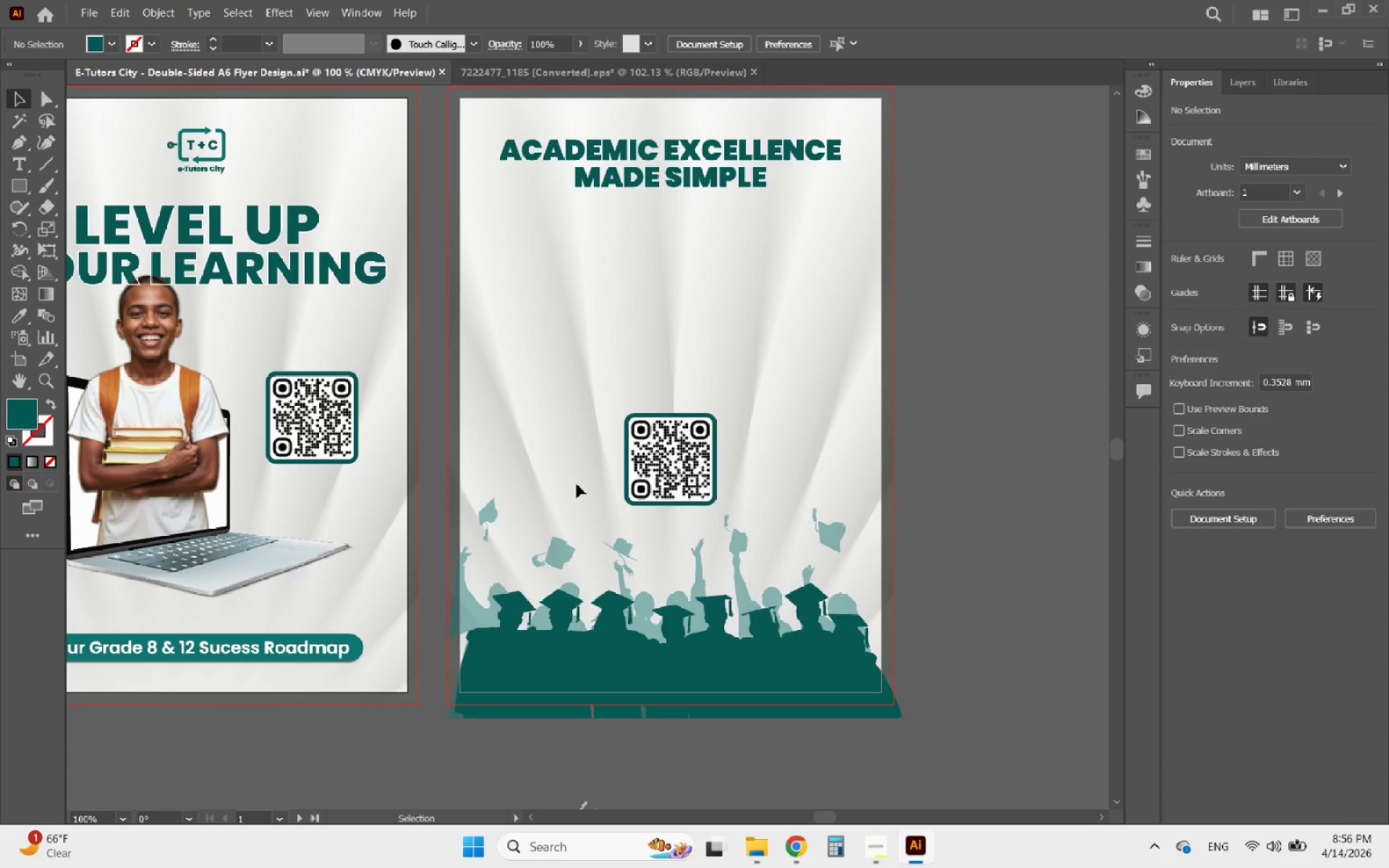 
left_click_drag(start_coordinate=[752, 453], to_coordinate=[653, 433])
 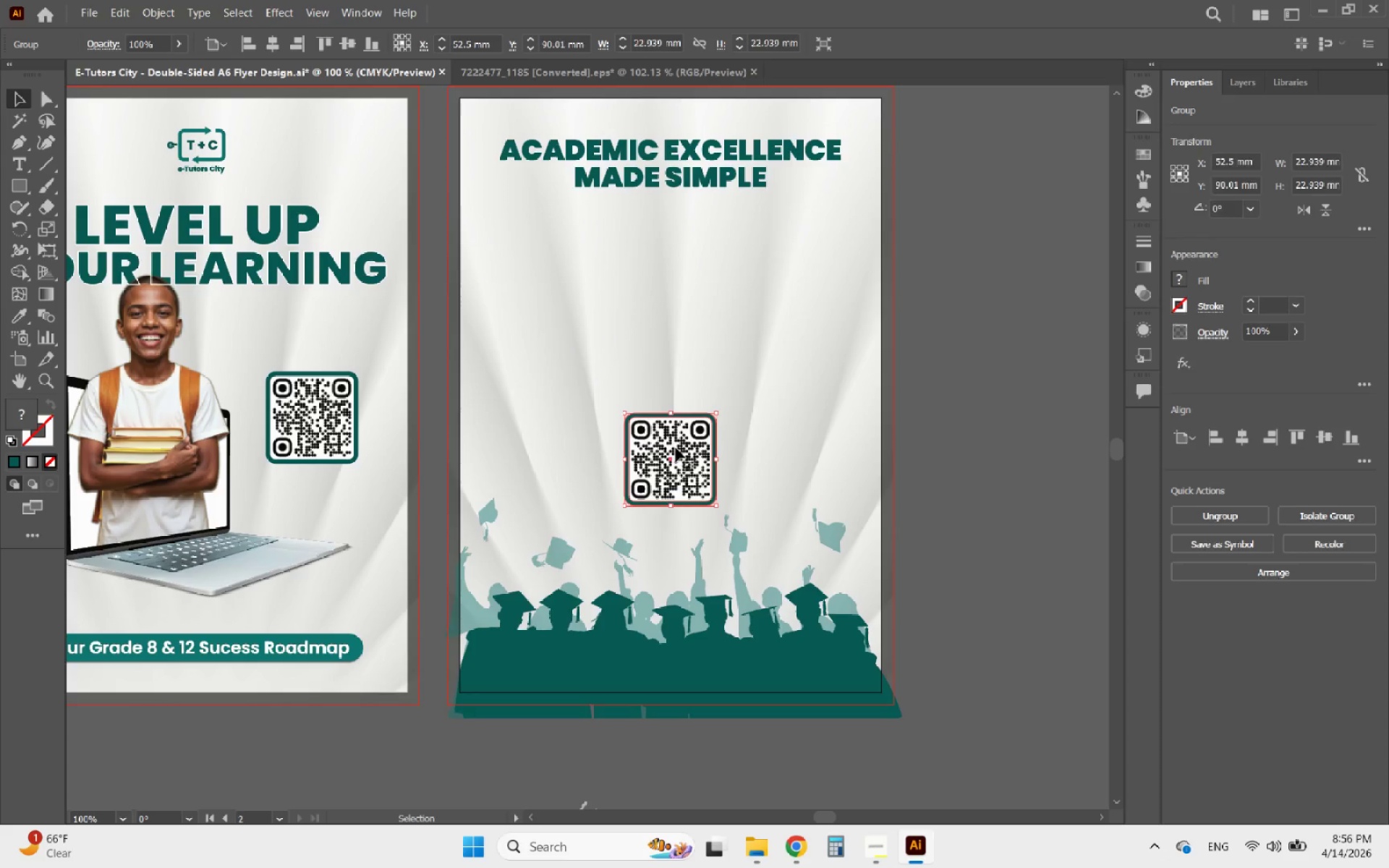 
left_click_drag(start_coordinate=[676, 448], to_coordinate=[571, 441])
 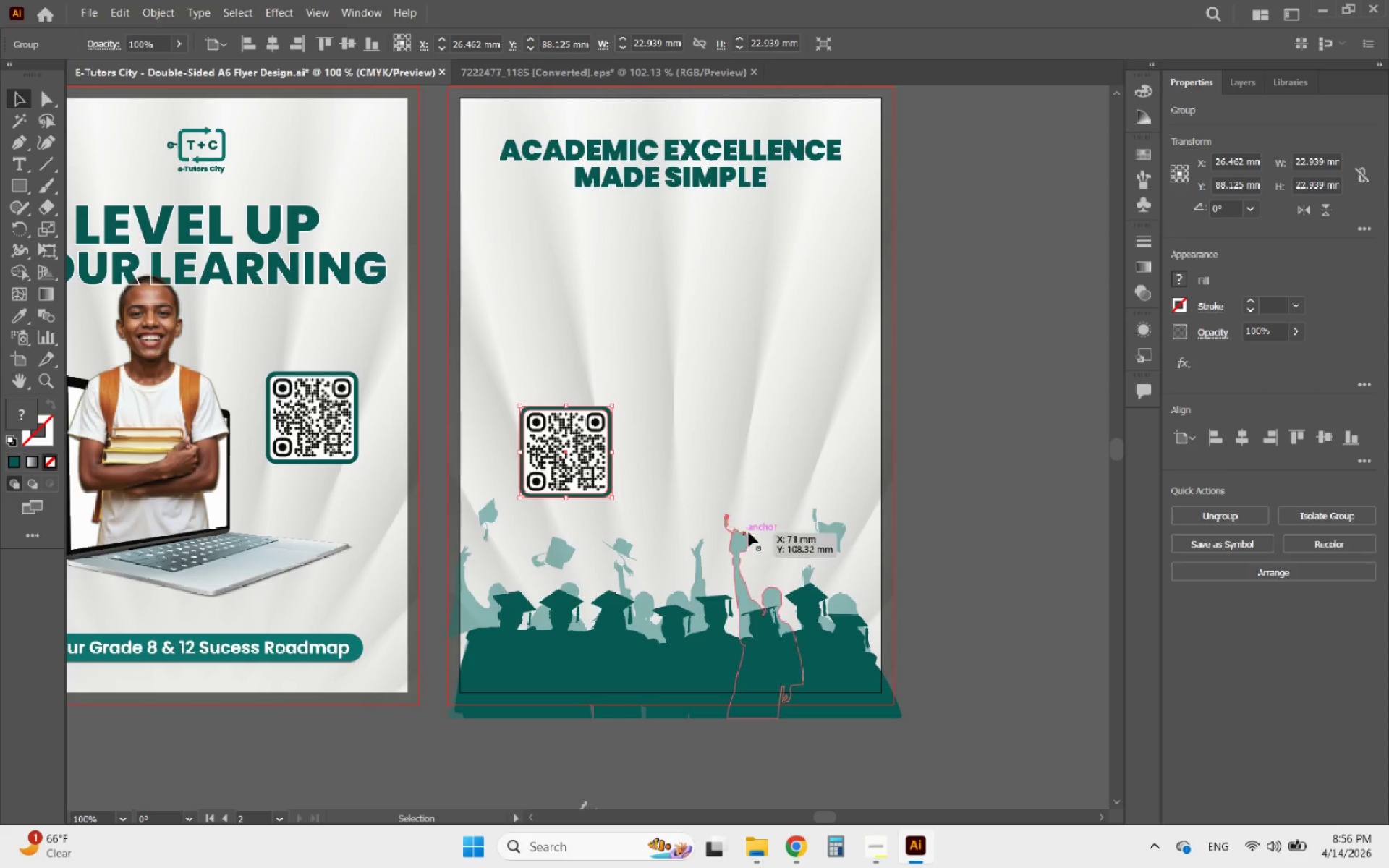 
hold_key(key=AltLeft, duration=0.5)
scroll: coordinate [761, 561], scroll_direction: none, amount: 0.0
 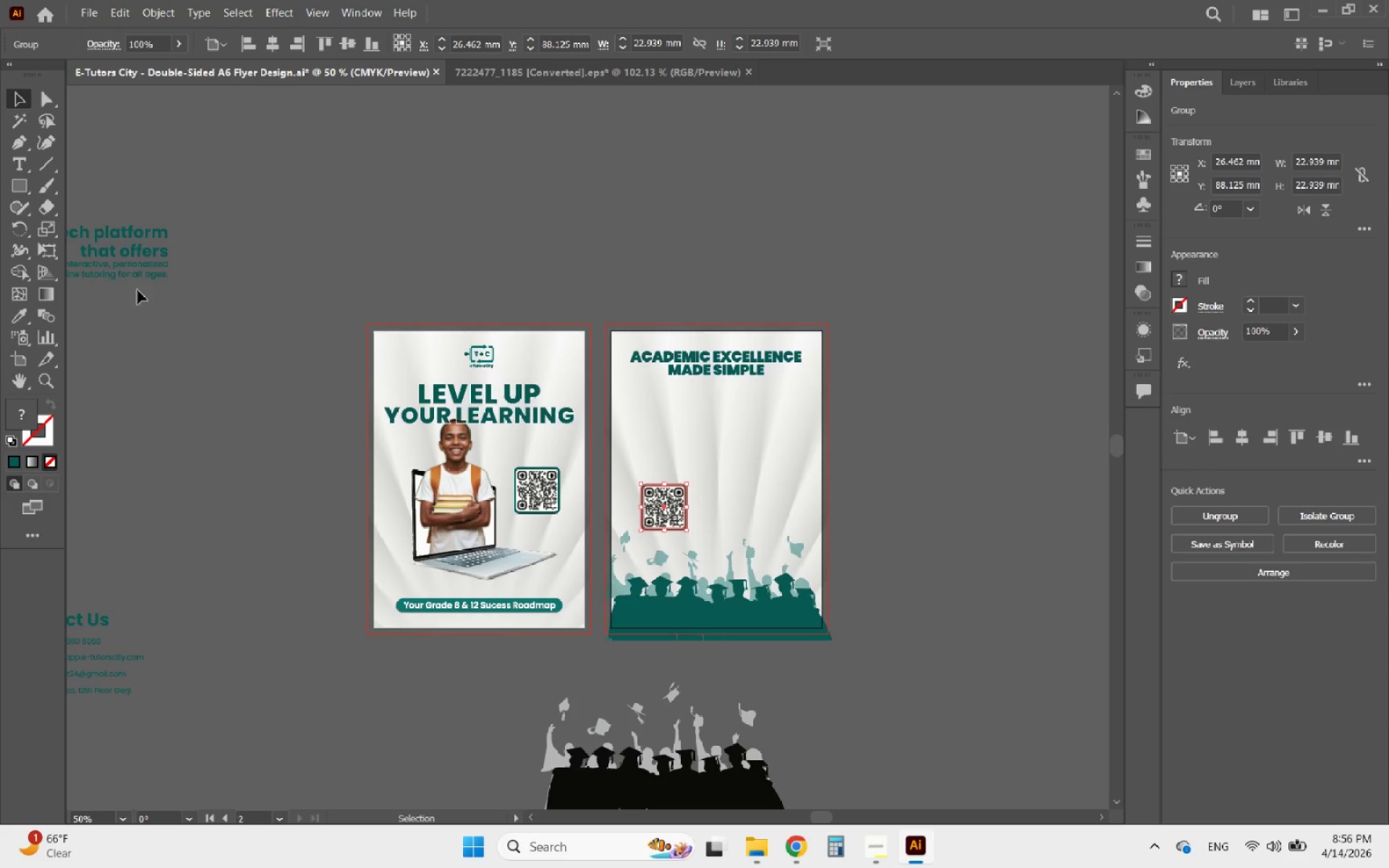 
hold_key(key=AltLeft, duration=0.5)
scroll: coordinate [328, 344], scroll_direction: down, amount: 1.0
 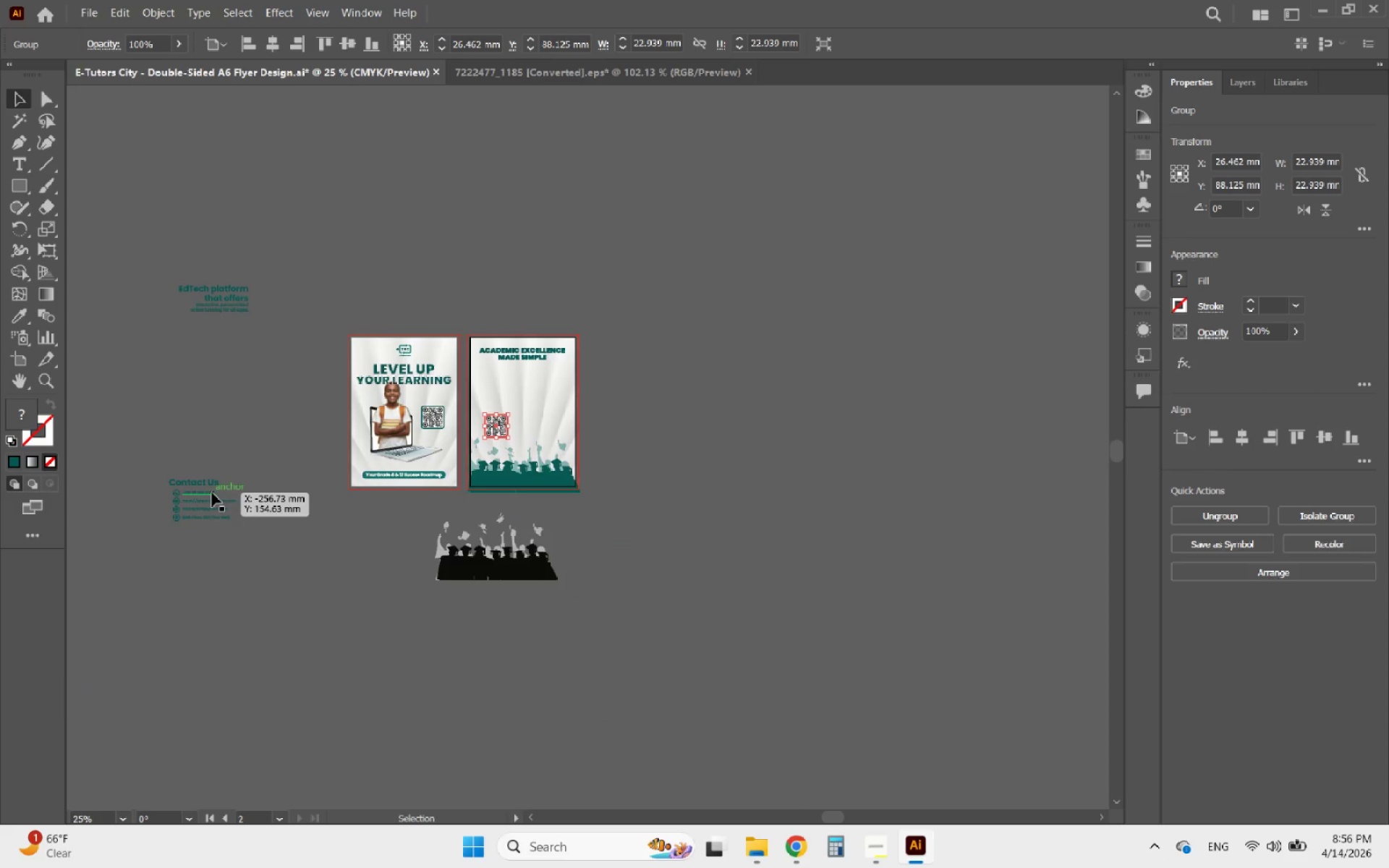 
left_click([212, 493])
 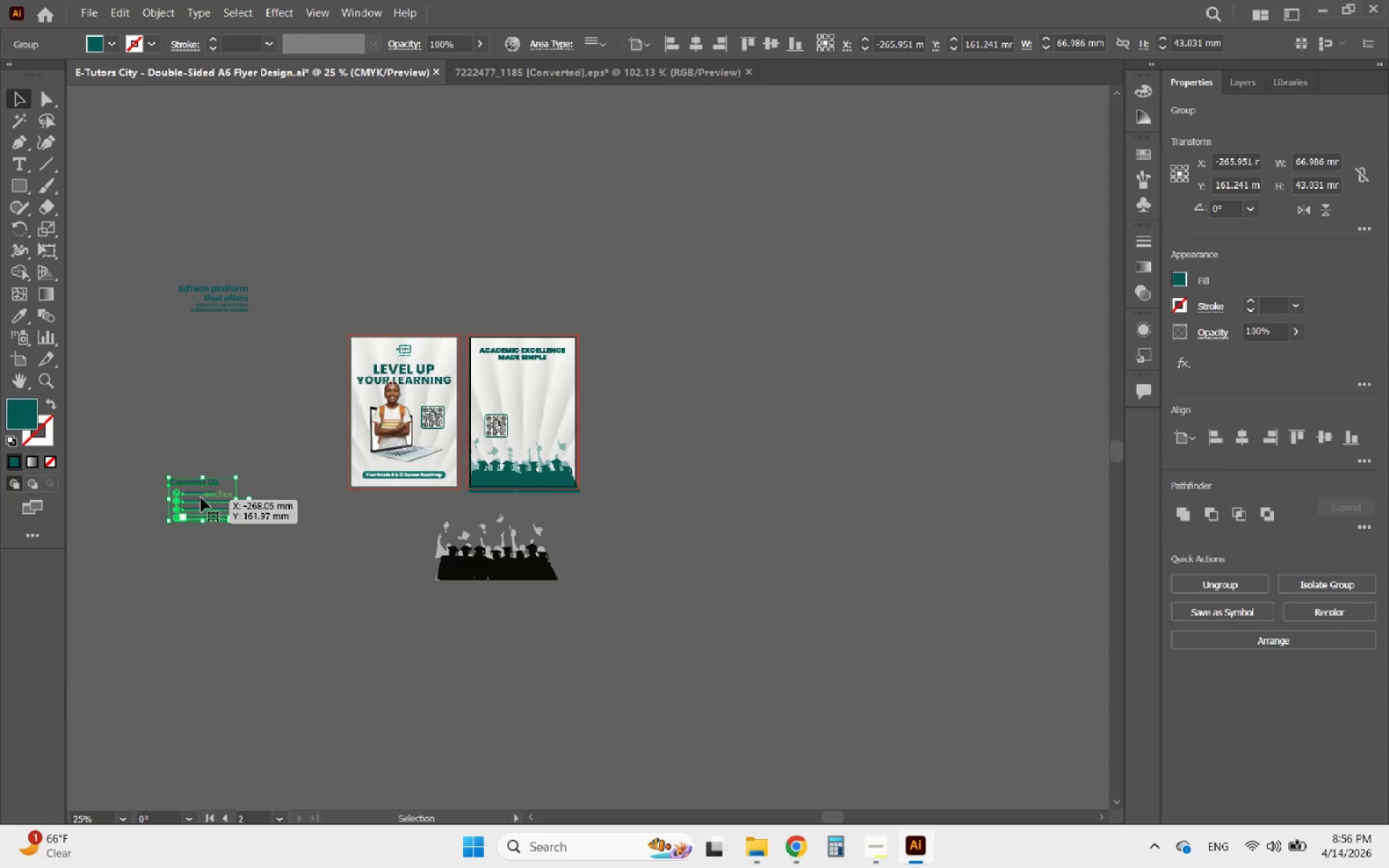 
left_click_drag(start_coordinate=[201, 498], to_coordinate=[545, 422])
 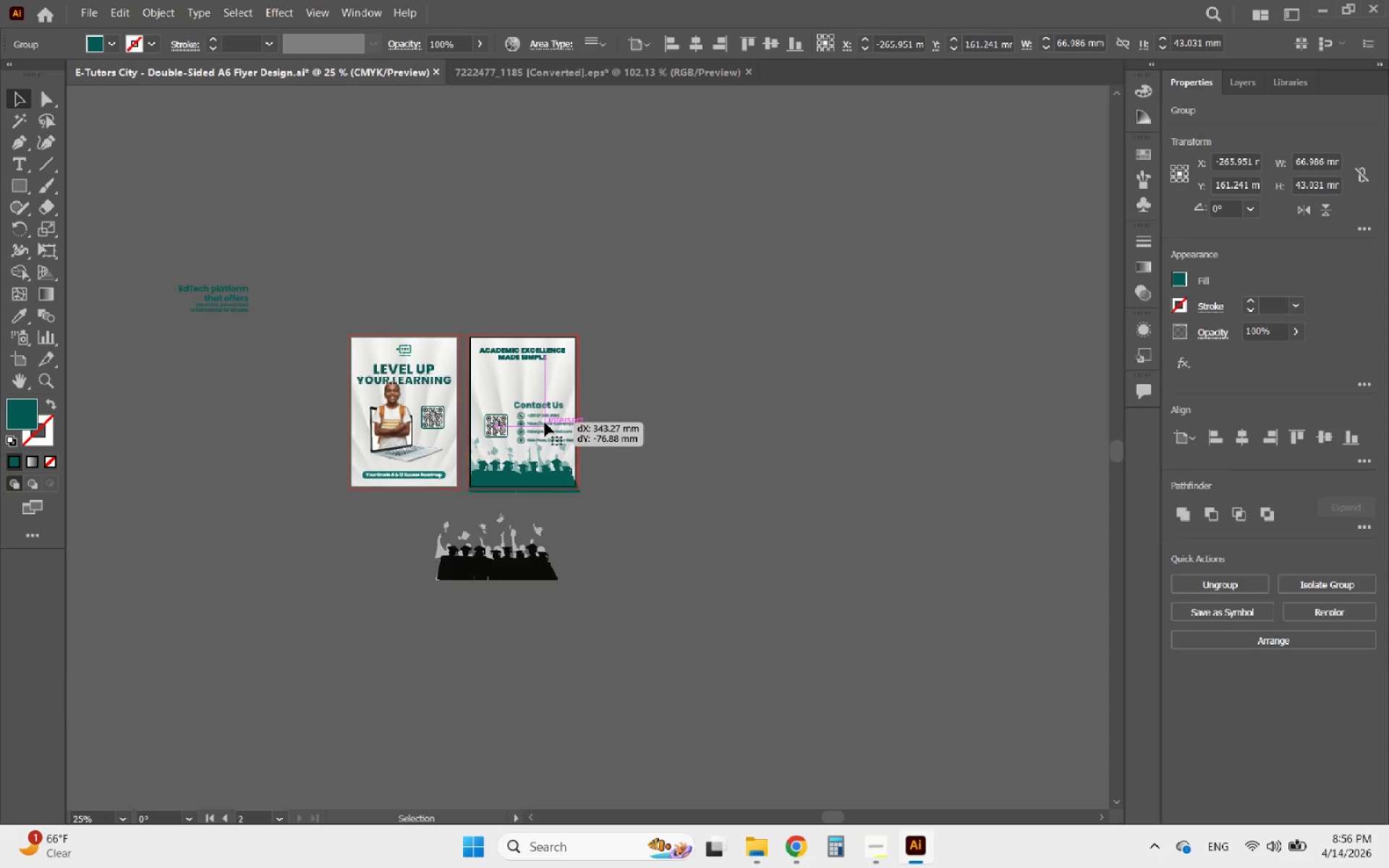 
hold_key(key=AltLeft, duration=0.61)
scroll: coordinate [543, 422], scroll_direction: up, amount: 4.0
 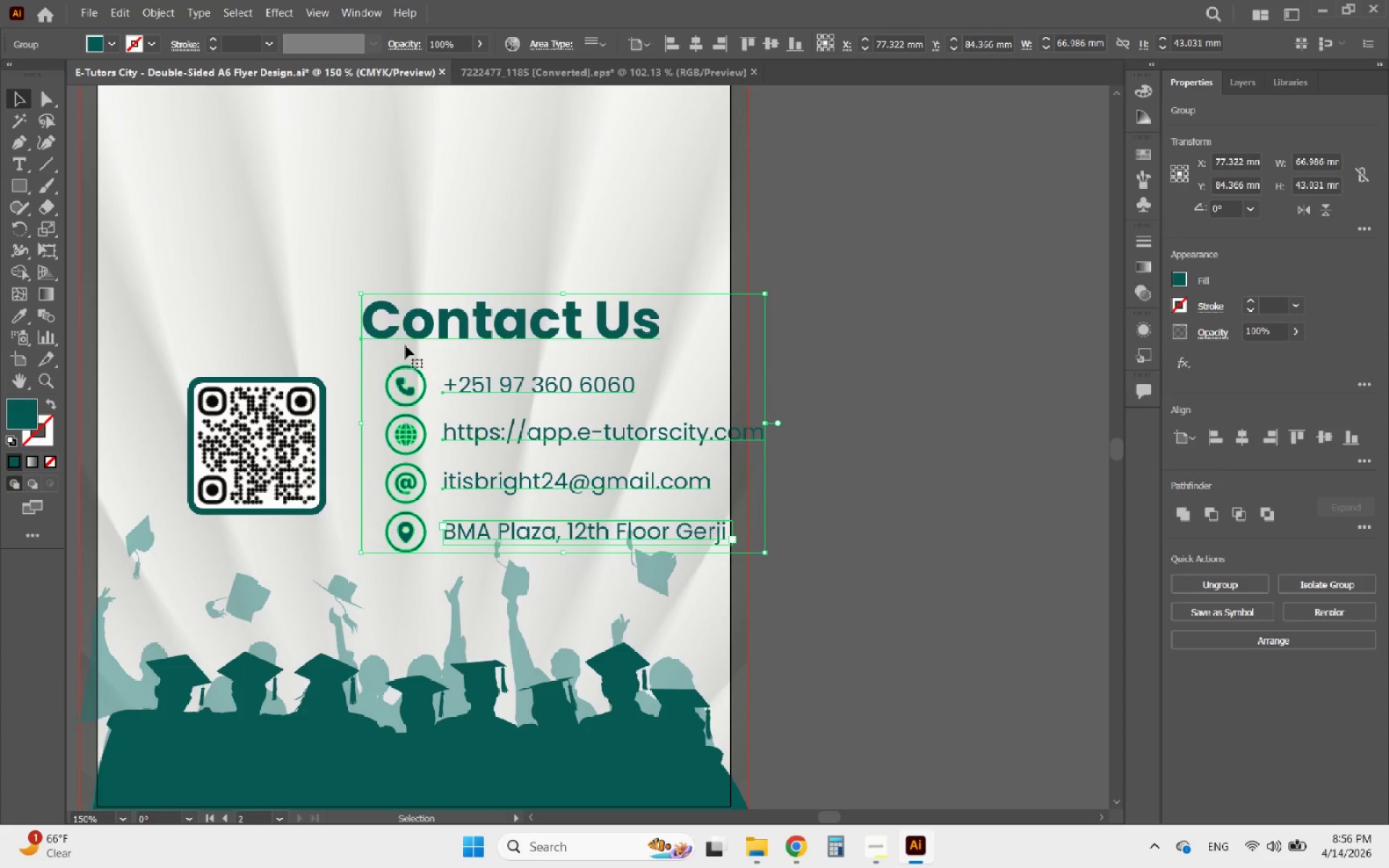 
hold_key(key=ShiftLeft, duration=2.03)
left_click_drag(start_coordinate=[361, 297], to_coordinate=[553, 404])
 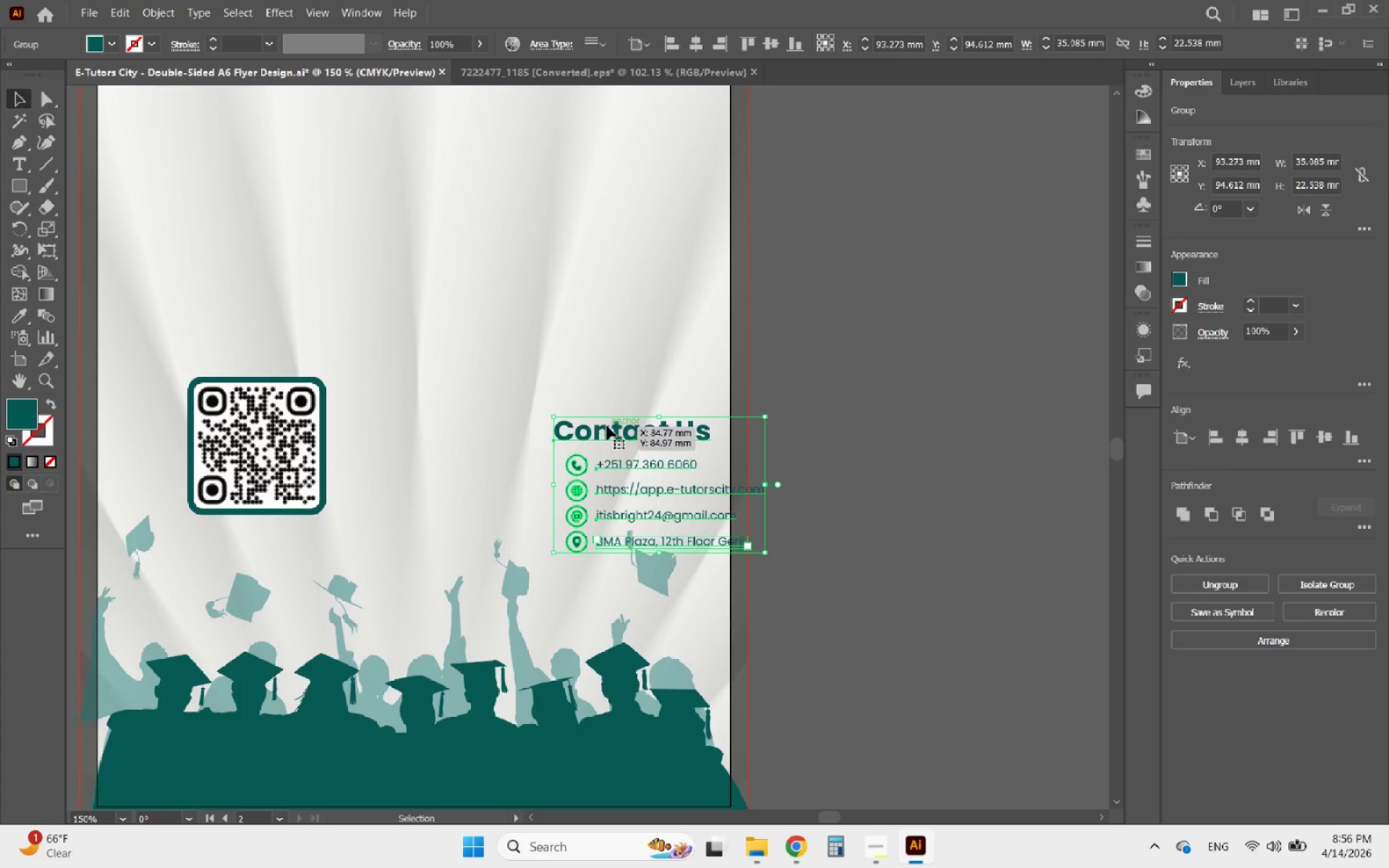 
left_click_drag(start_coordinate=[607, 426], to_coordinate=[493, 375])
 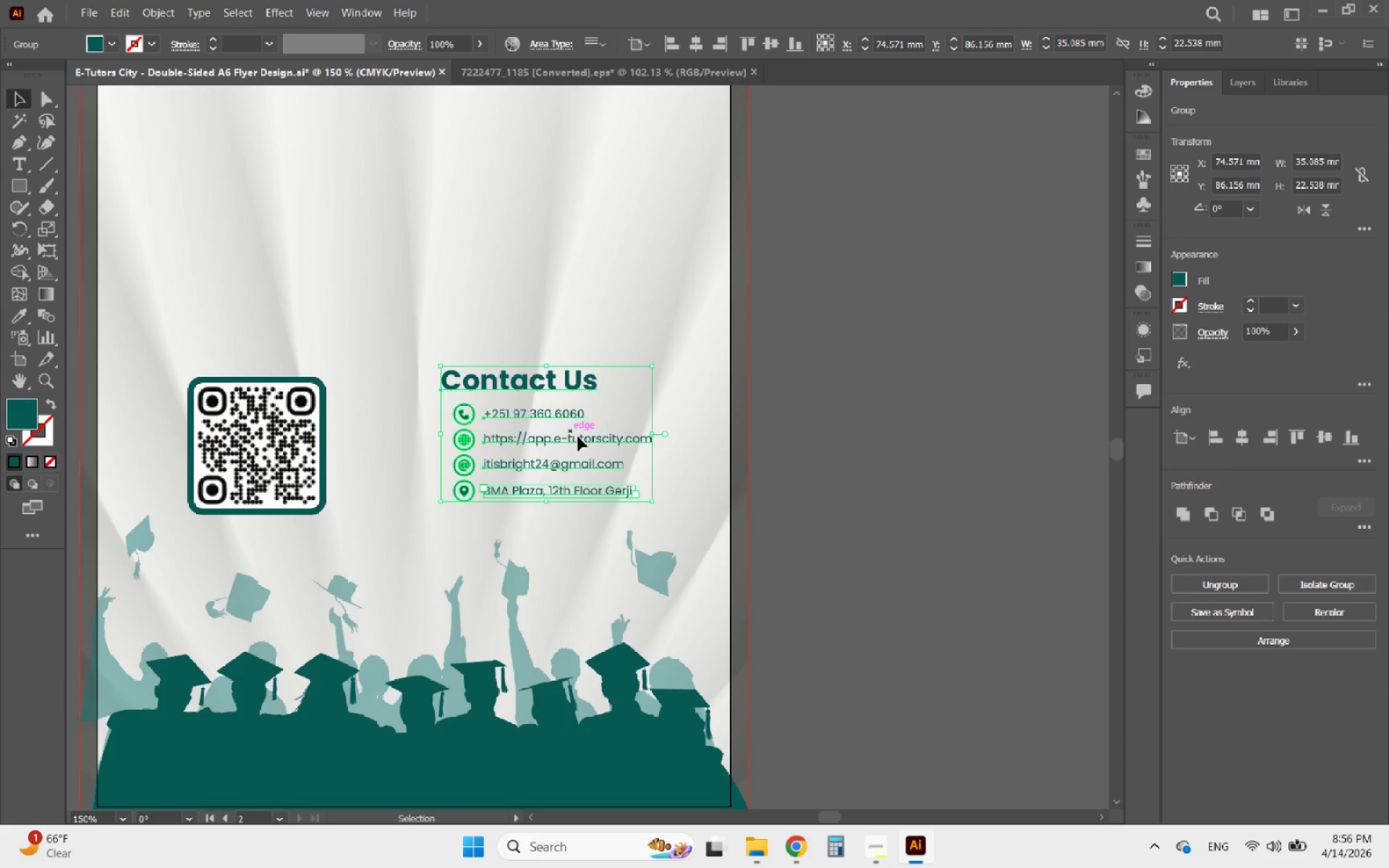 
hold_key(key=AltLeft, duration=1.2)
scroll: coordinate [696, 532], scroll_direction: none, amount: 0.0
 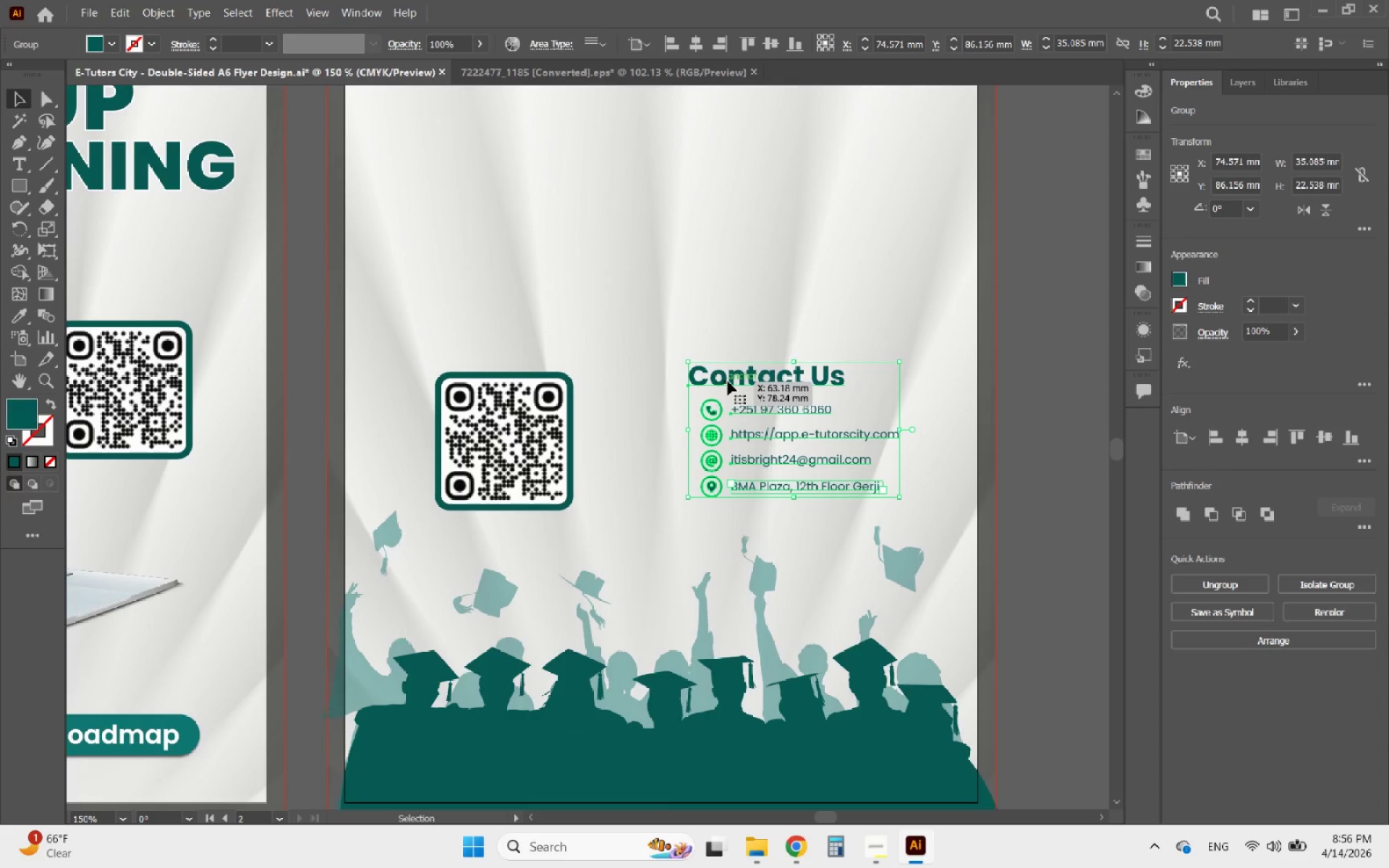 
left_click_drag(start_coordinate=[728, 381], to_coordinate=[610, 393])
 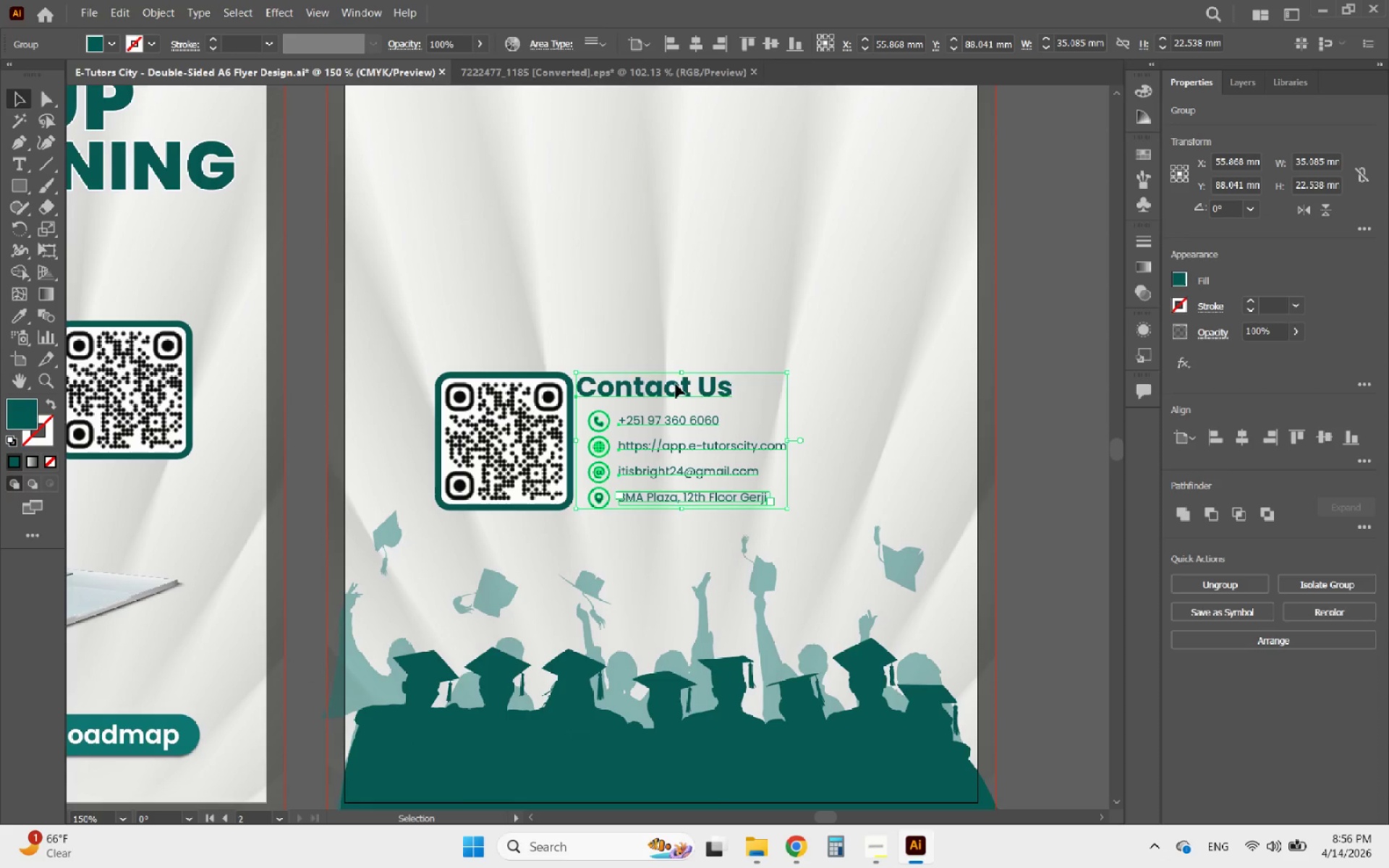 
hold_key(key=ShiftLeft, duration=3.61)
left_click_drag(start_coordinate=[785, 374], to_coordinate=[824, 356])
 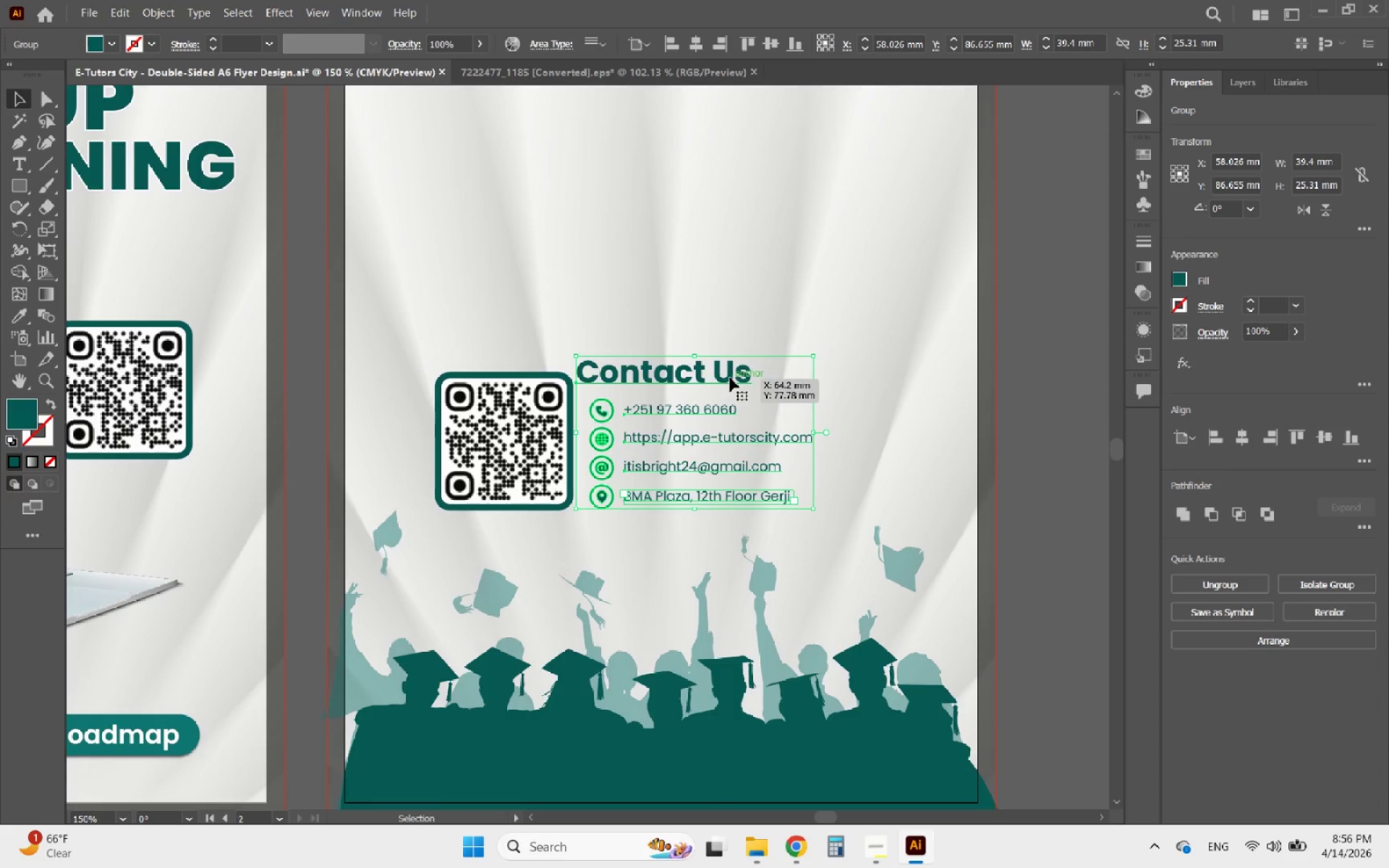 
left_click_drag(start_coordinate=[730, 378], to_coordinate=[822, 380])
 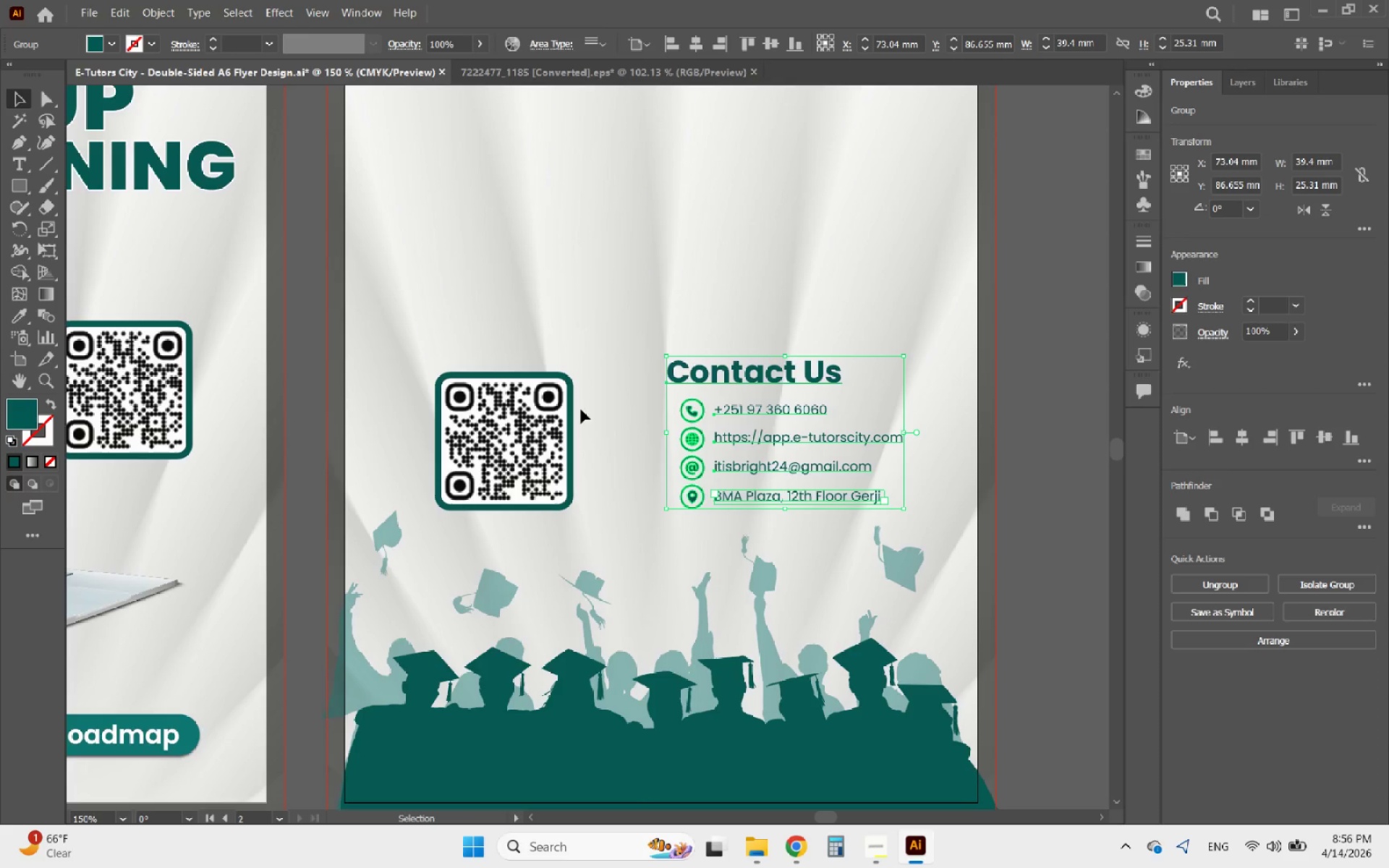 
hold_key(key=ShiftLeft, duration=2.92)
 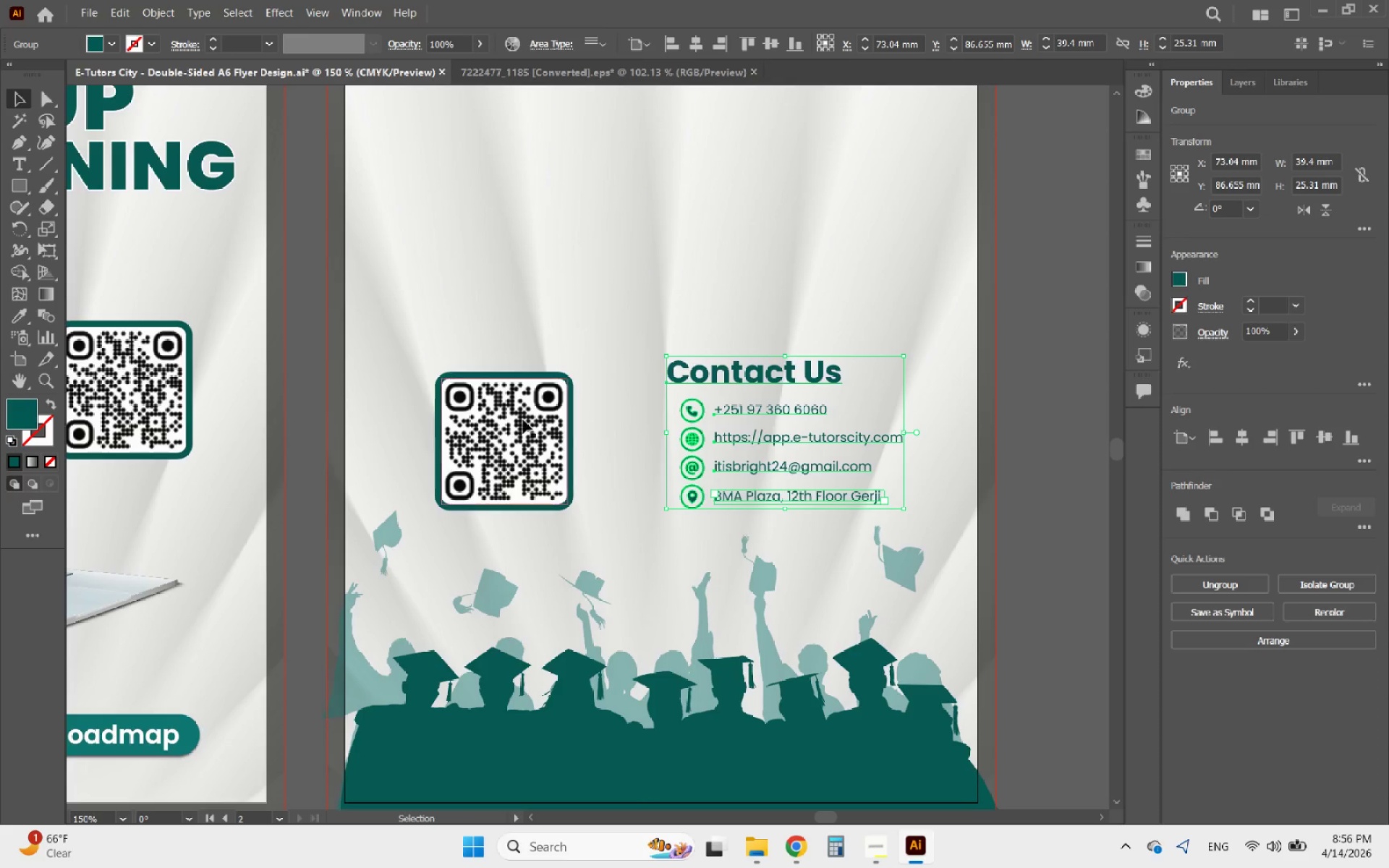 
left_click([523, 420])
 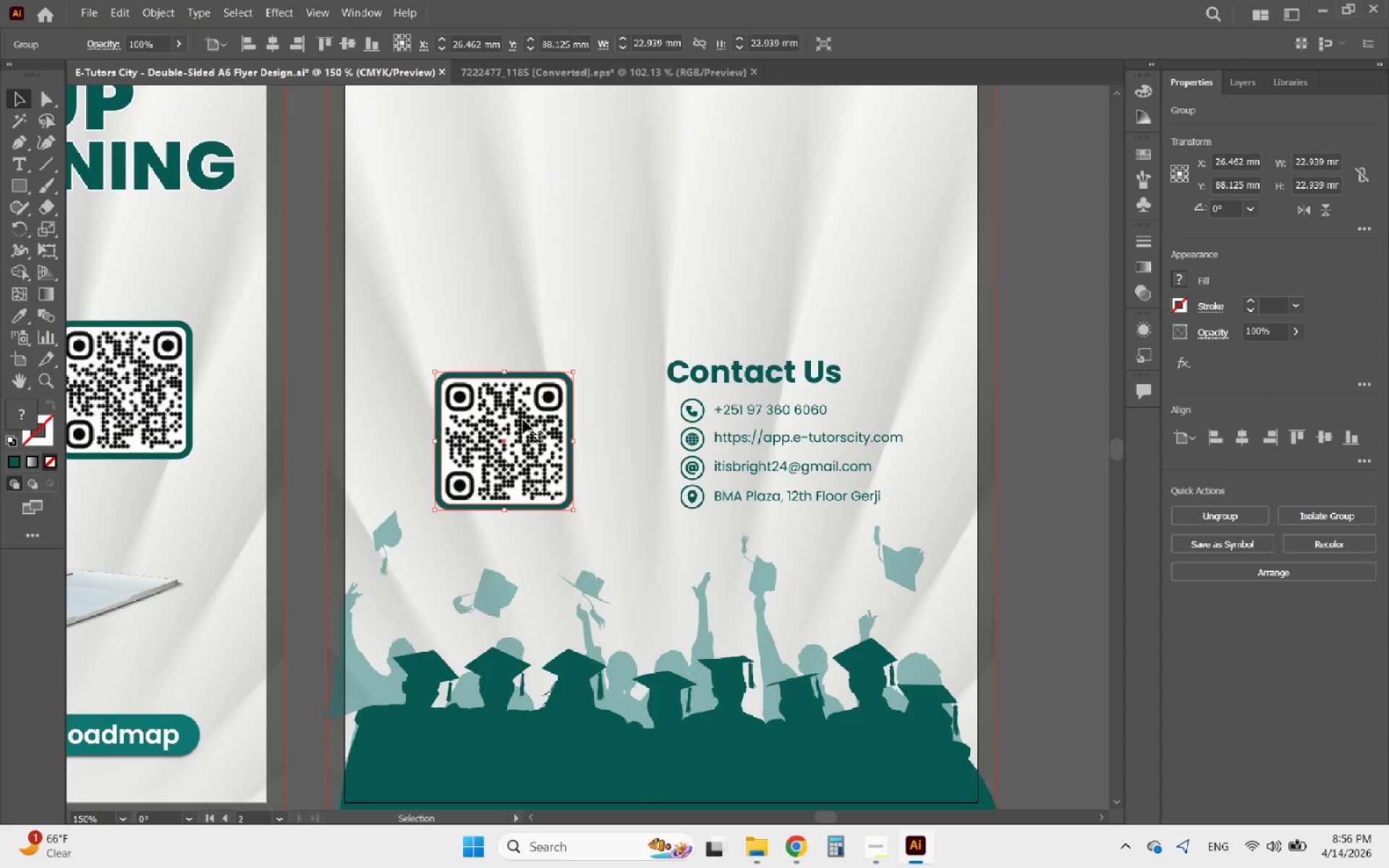 
key(Shift+ShiftLeft)
 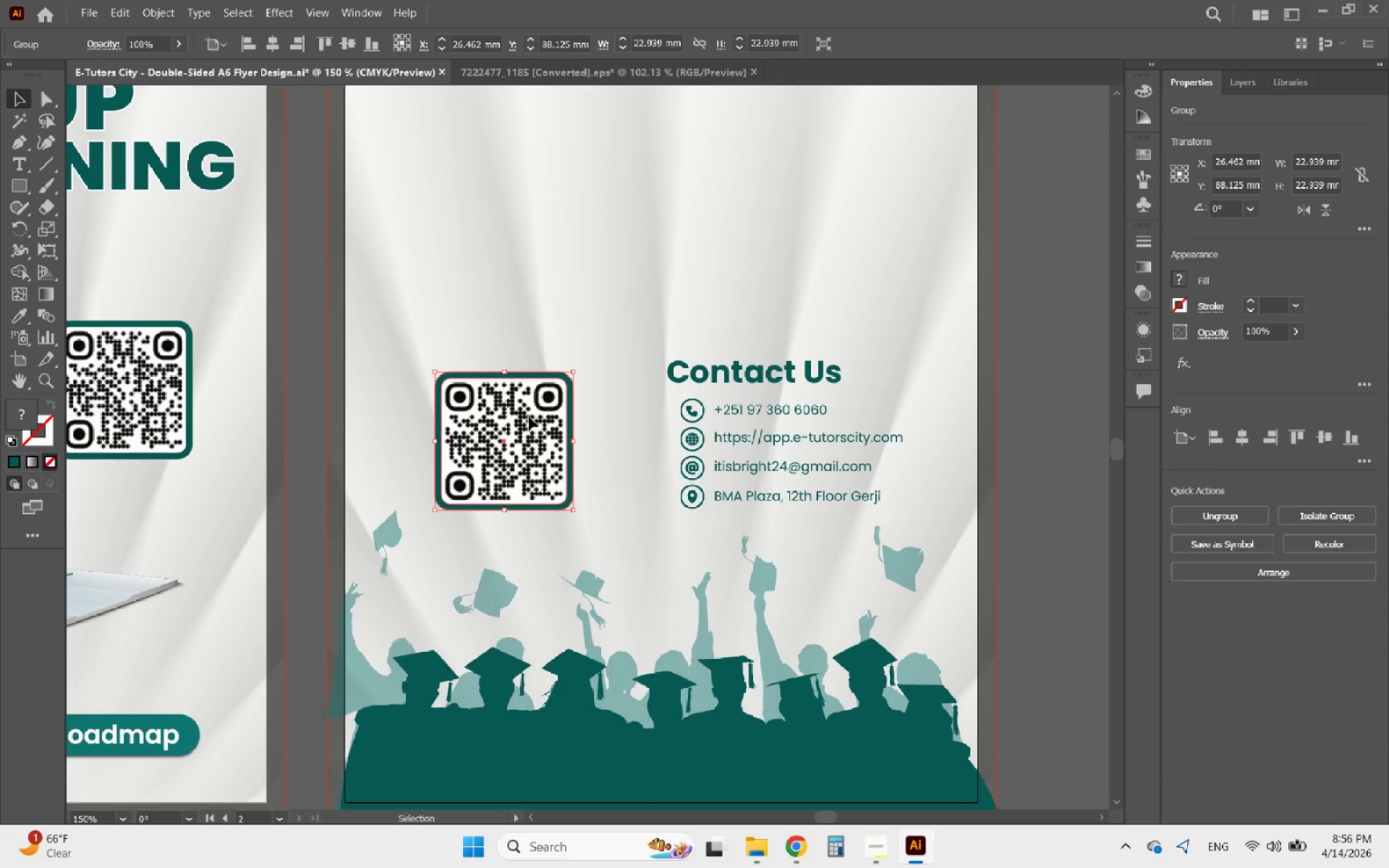 
left_click_drag(start_coordinate=[523, 420], to_coordinate=[525, 403])
 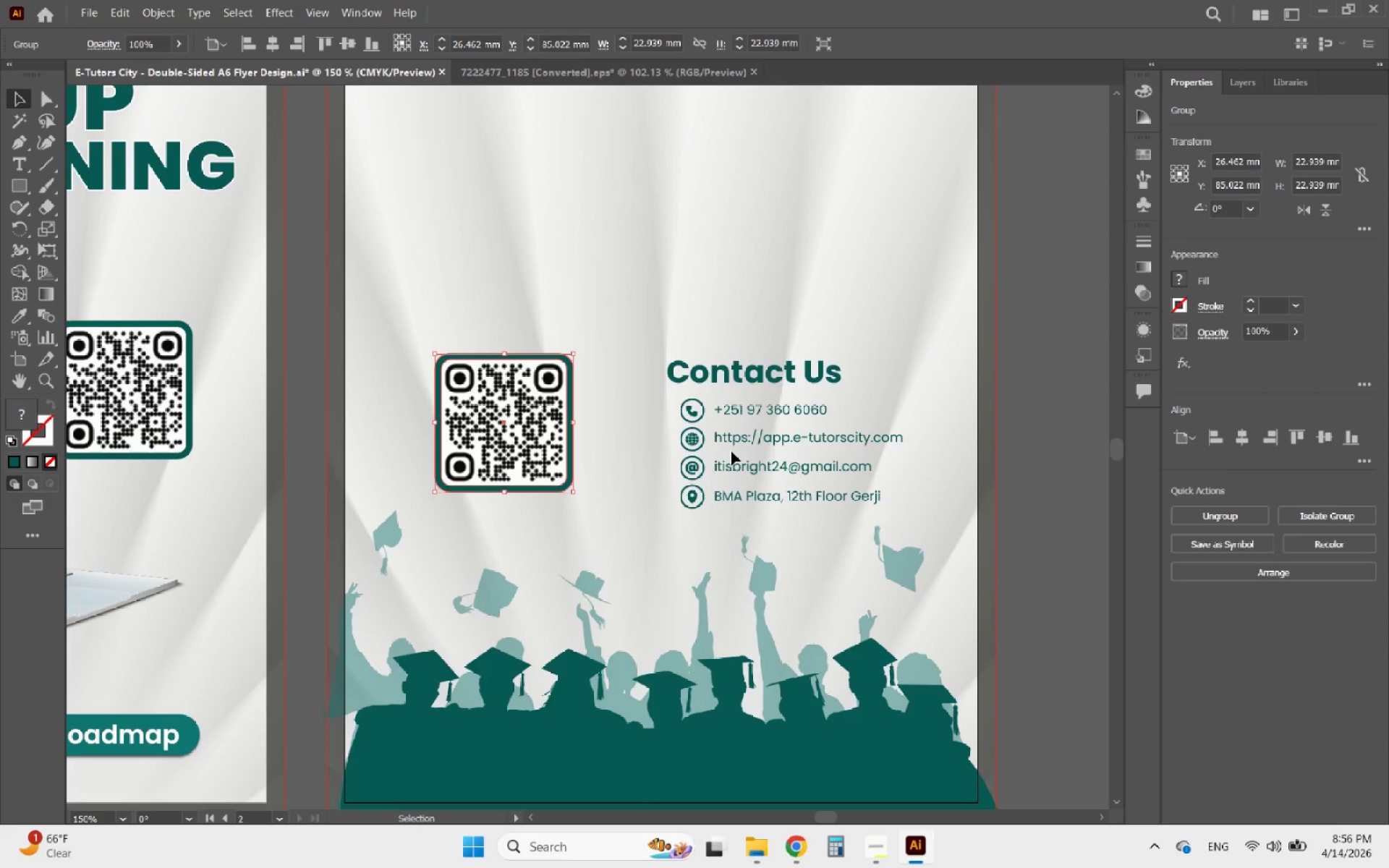 
hold_key(key=ShiftLeft, duration=1.95)
 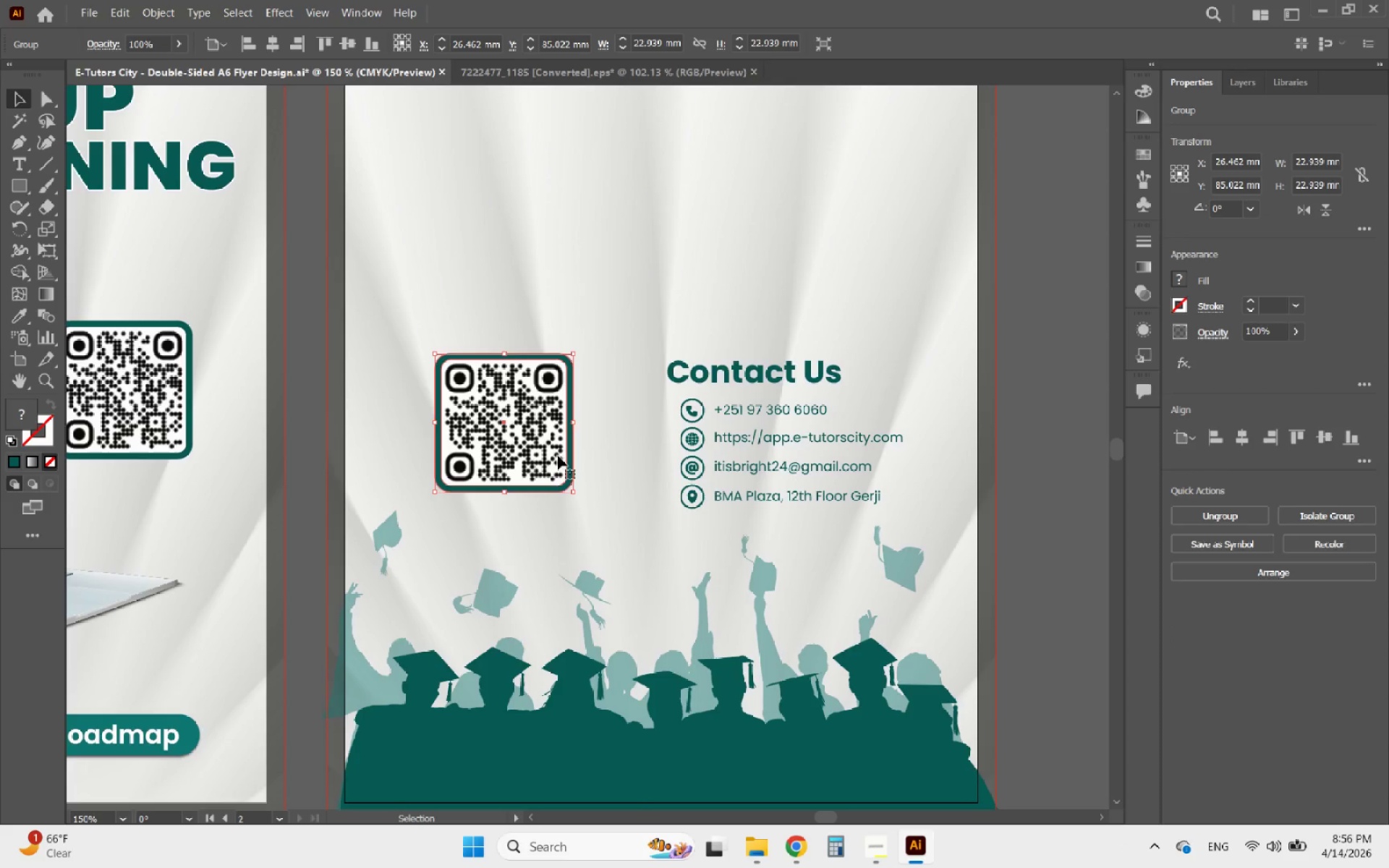 
left_click_drag(start_coordinate=[538, 447], to_coordinate=[548, 452])
 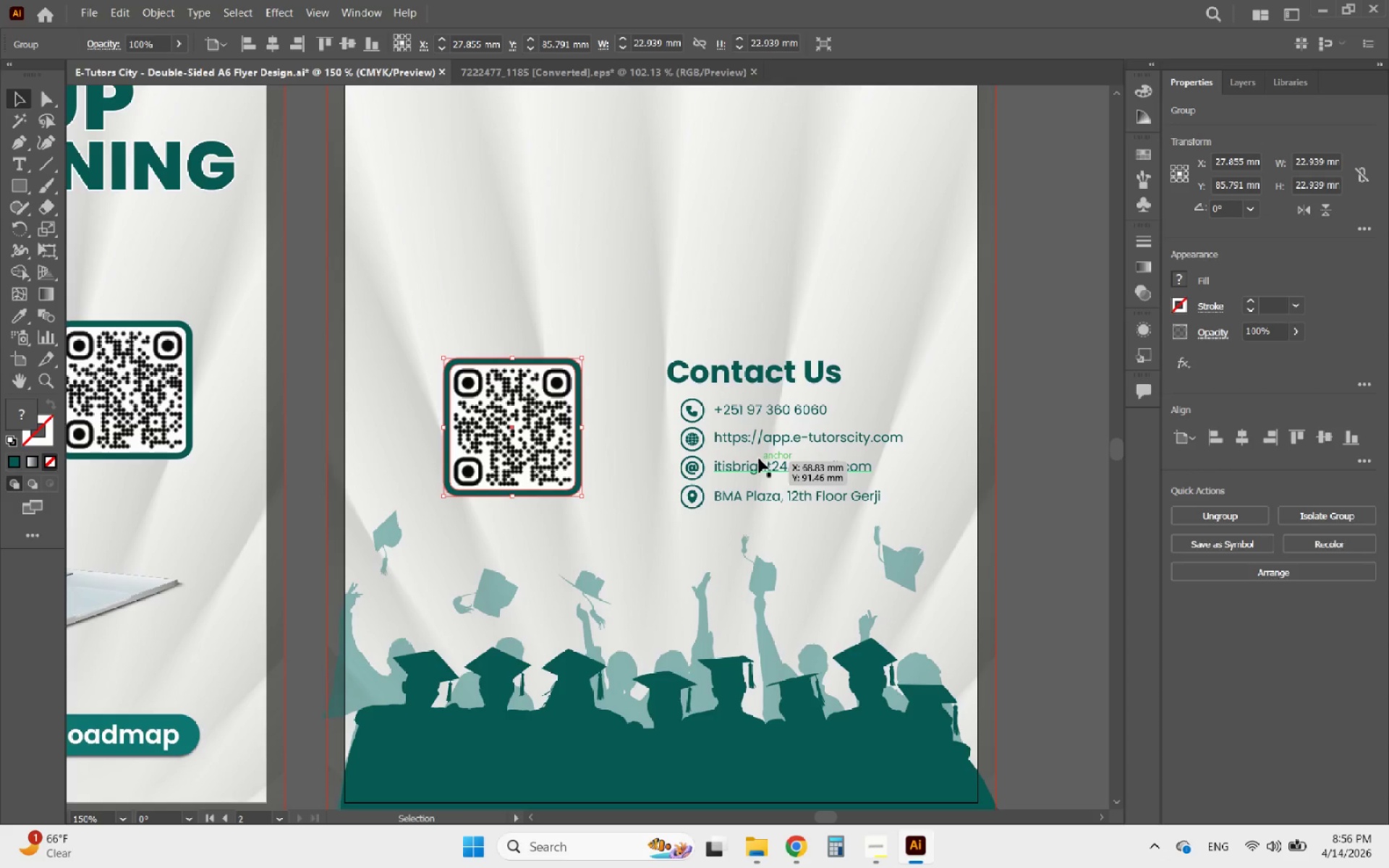 
left_click_drag(start_coordinate=[744, 466], to_coordinate=[755, 451])
 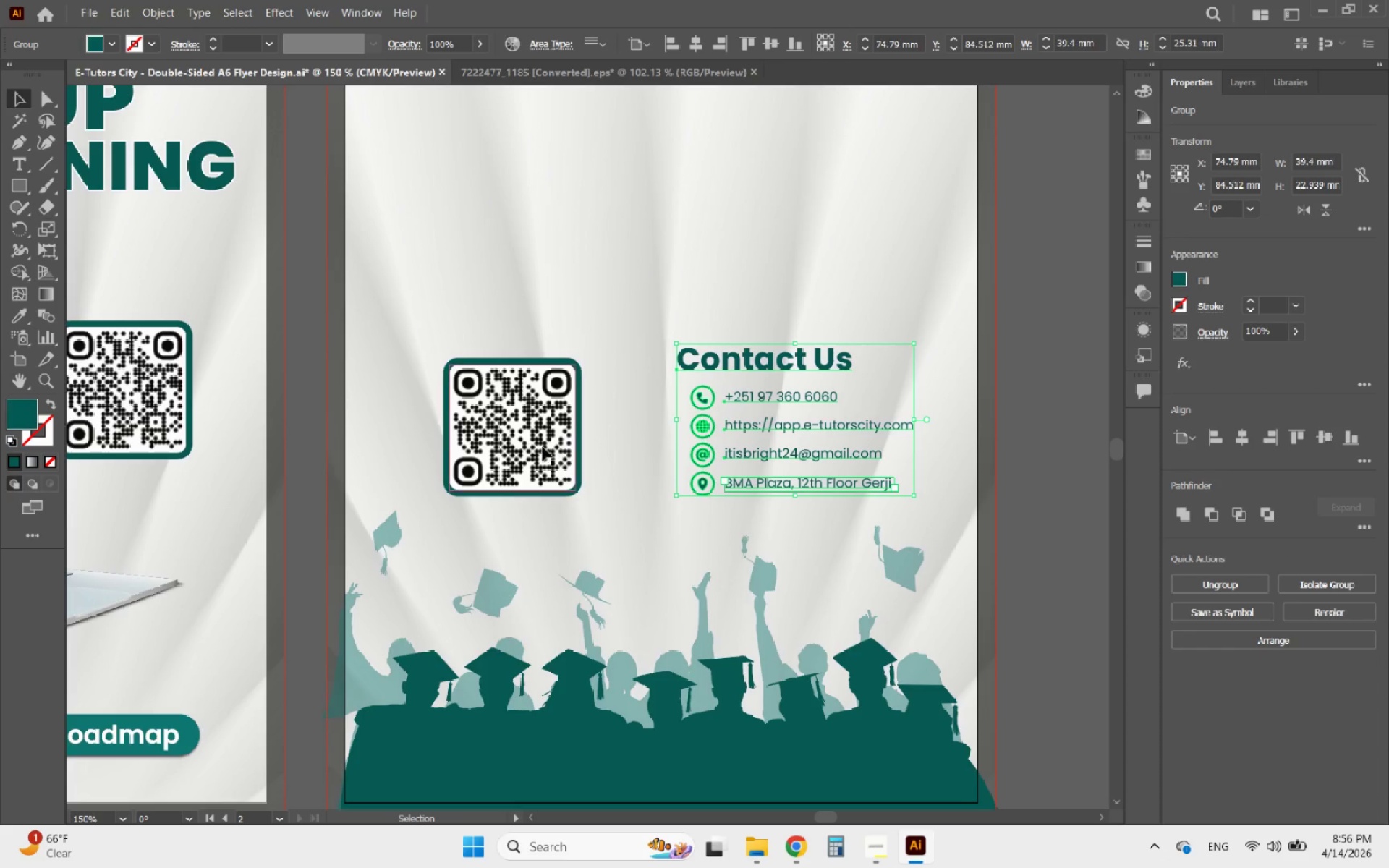 
hold_key(key=ShiftLeft, duration=0.39)
left_click([530, 441])
 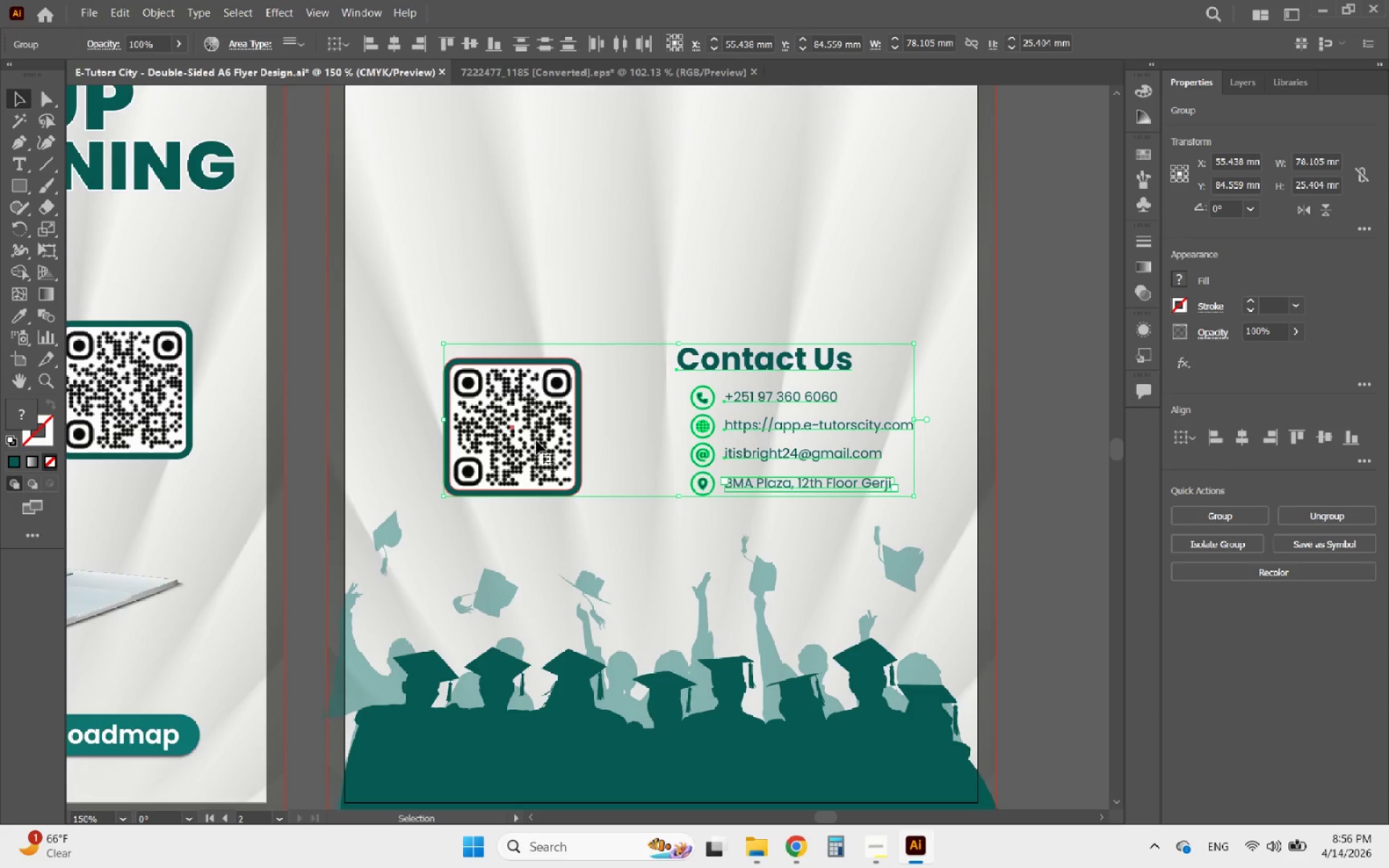 
left_click([536, 441])
 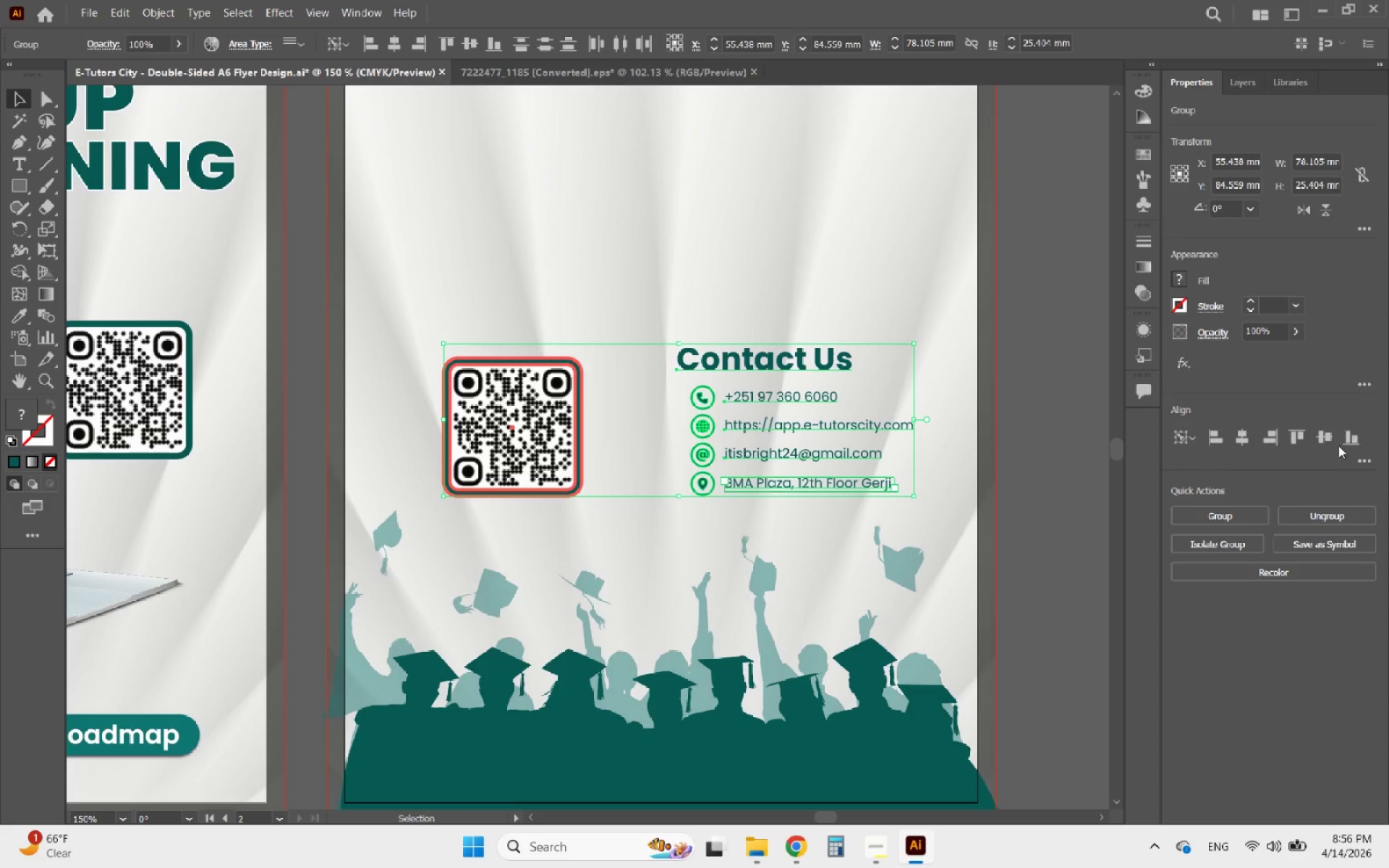 
left_click([1356, 435])
 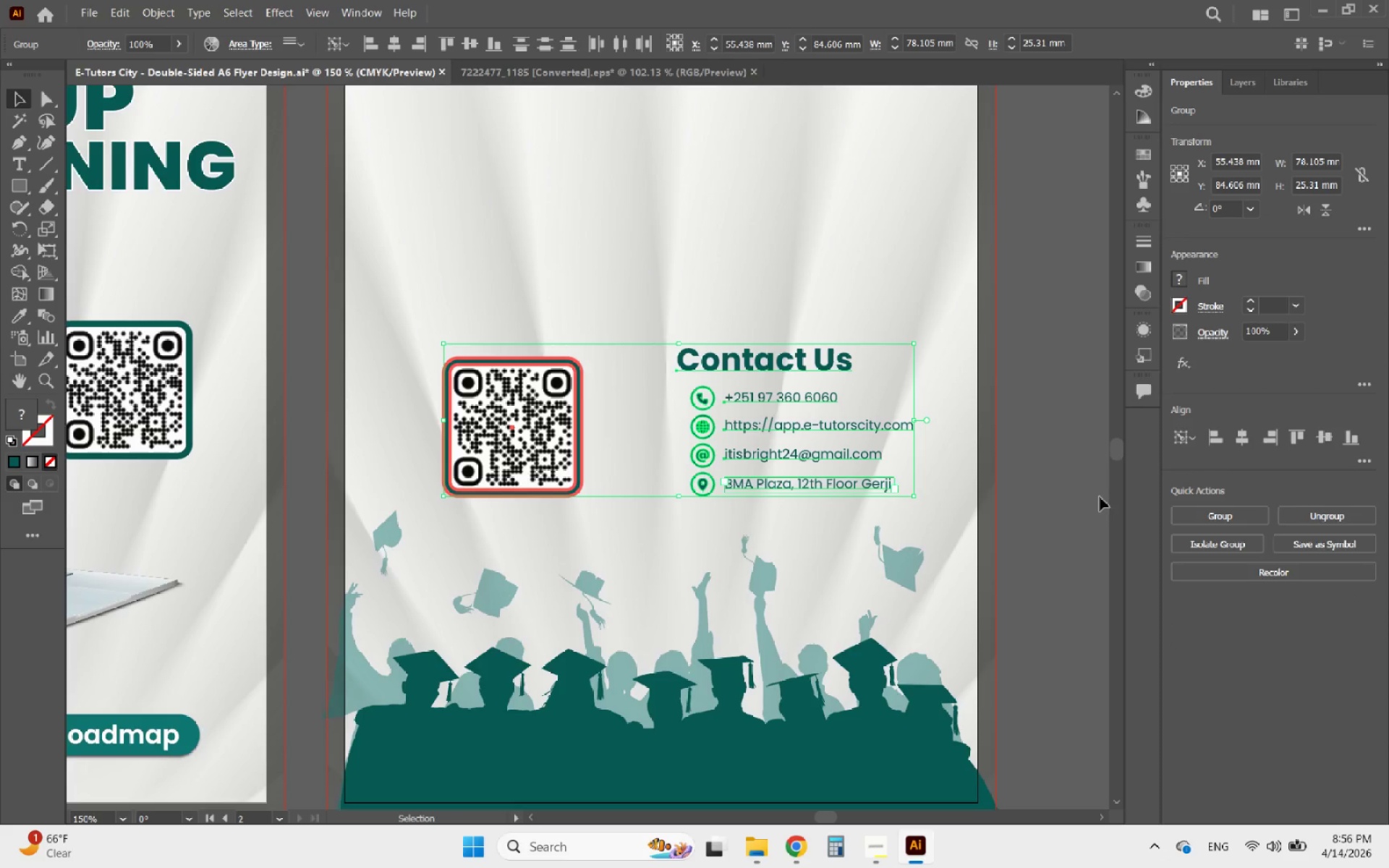 
left_click([1048, 500])
 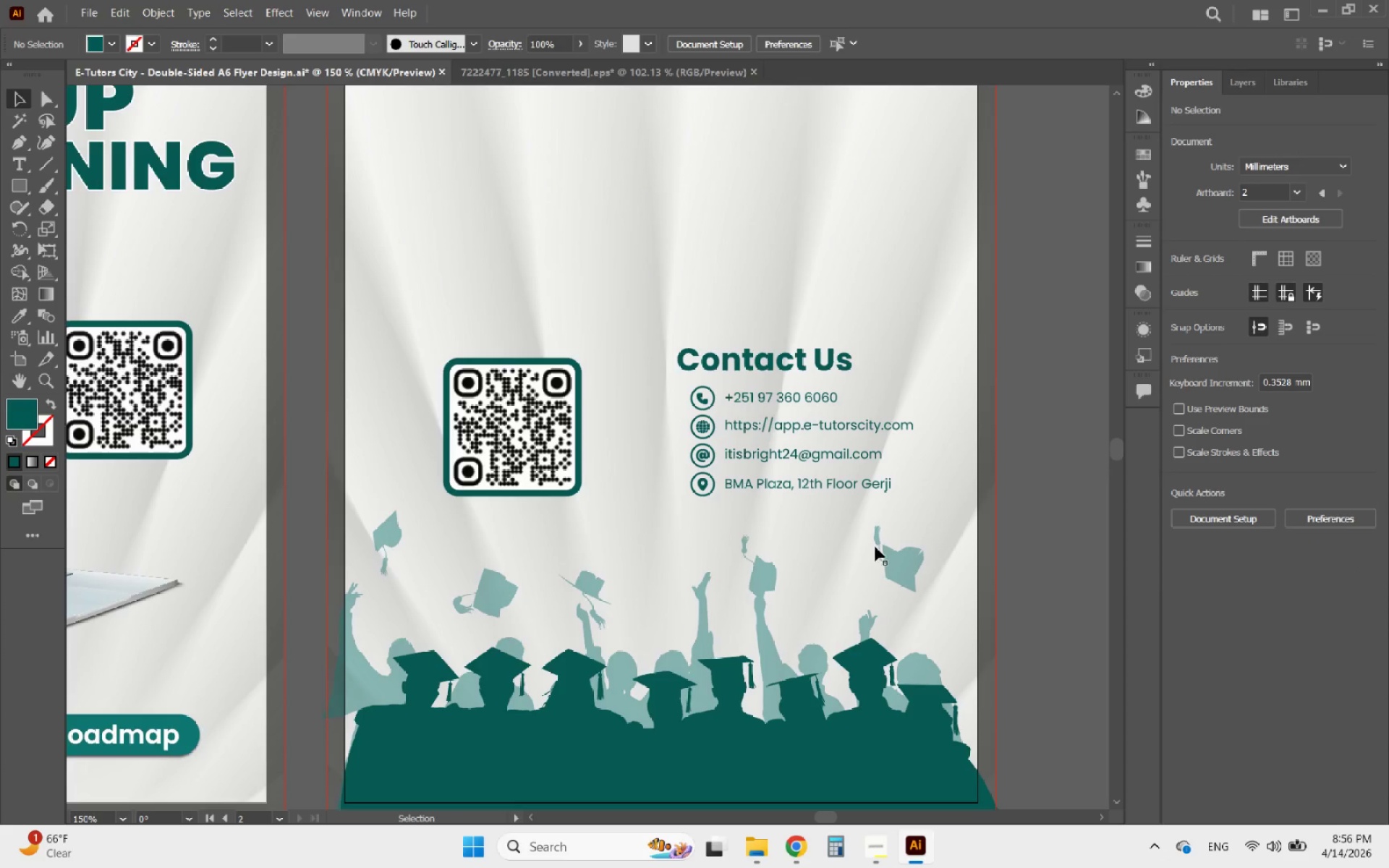 
hold_key(key=AltLeft, duration=0.75)
scroll: coordinate [821, 558], scroll_direction: down, amount: 1.0
 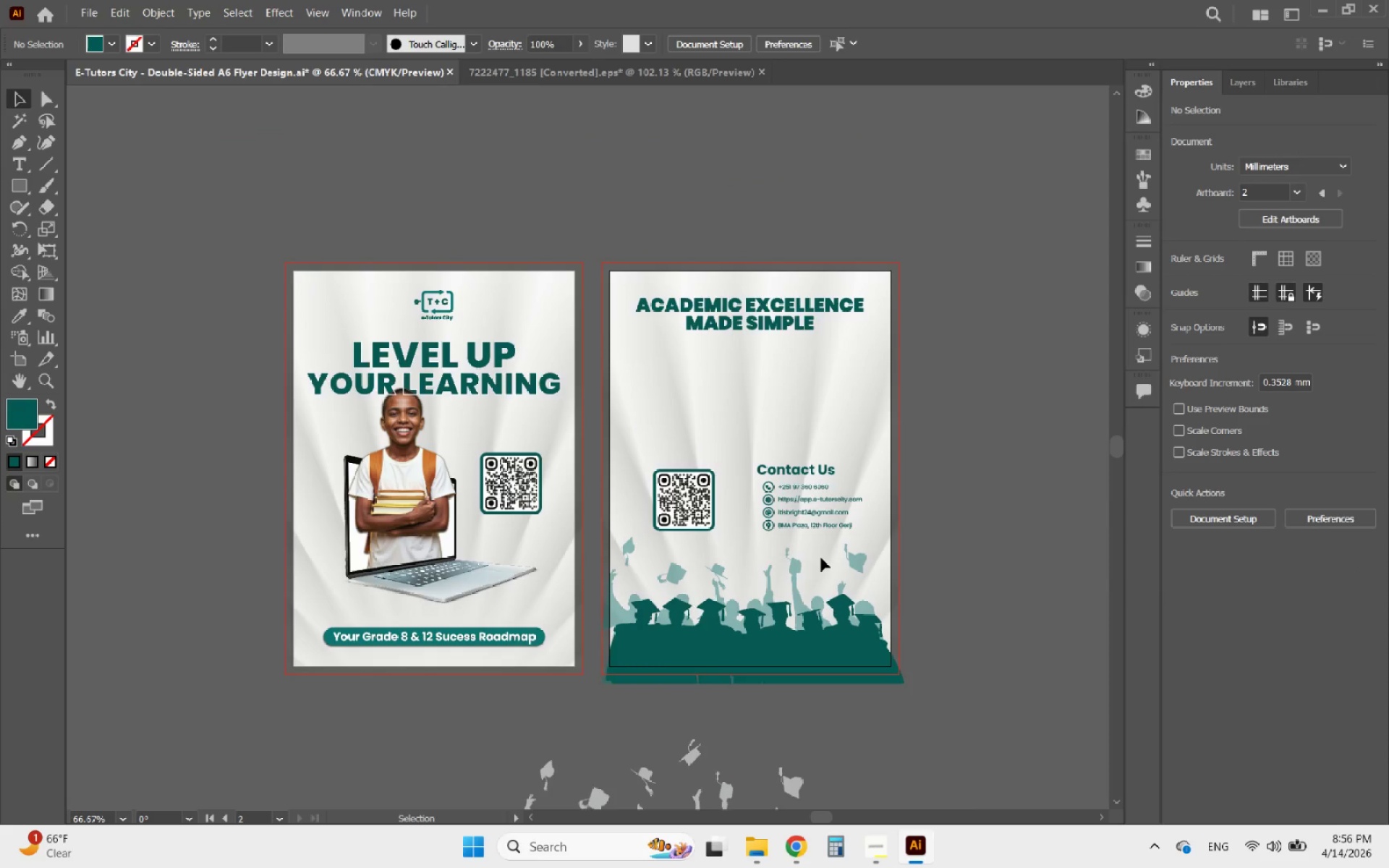 
hold_key(key=AltLeft, duration=0.58)
scroll: coordinate [771, 598], scroll_direction: none, amount: 0.0
 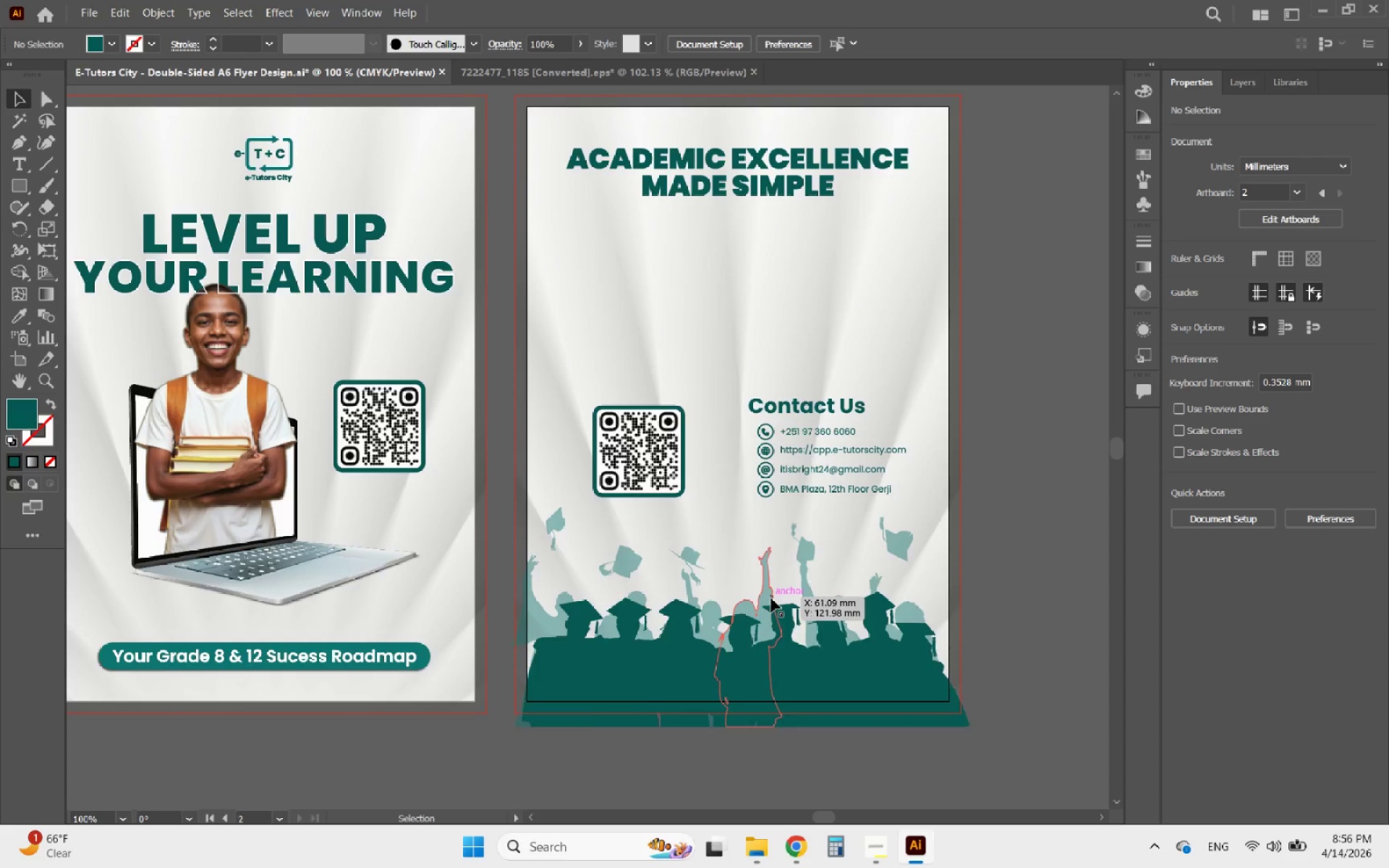 
left_click([771, 598])
 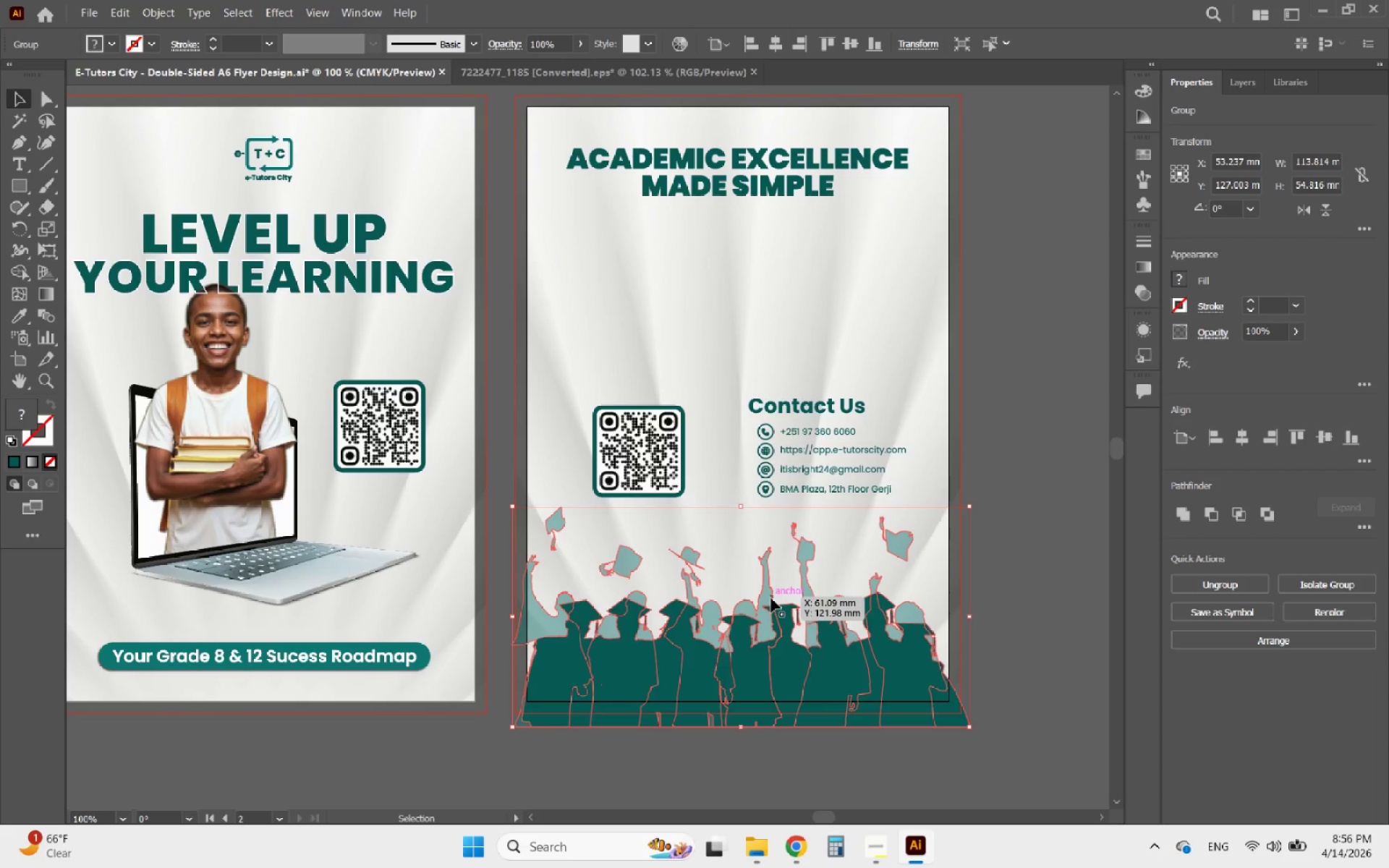 
hold_key(key=ArrowDown, duration=1.16)
 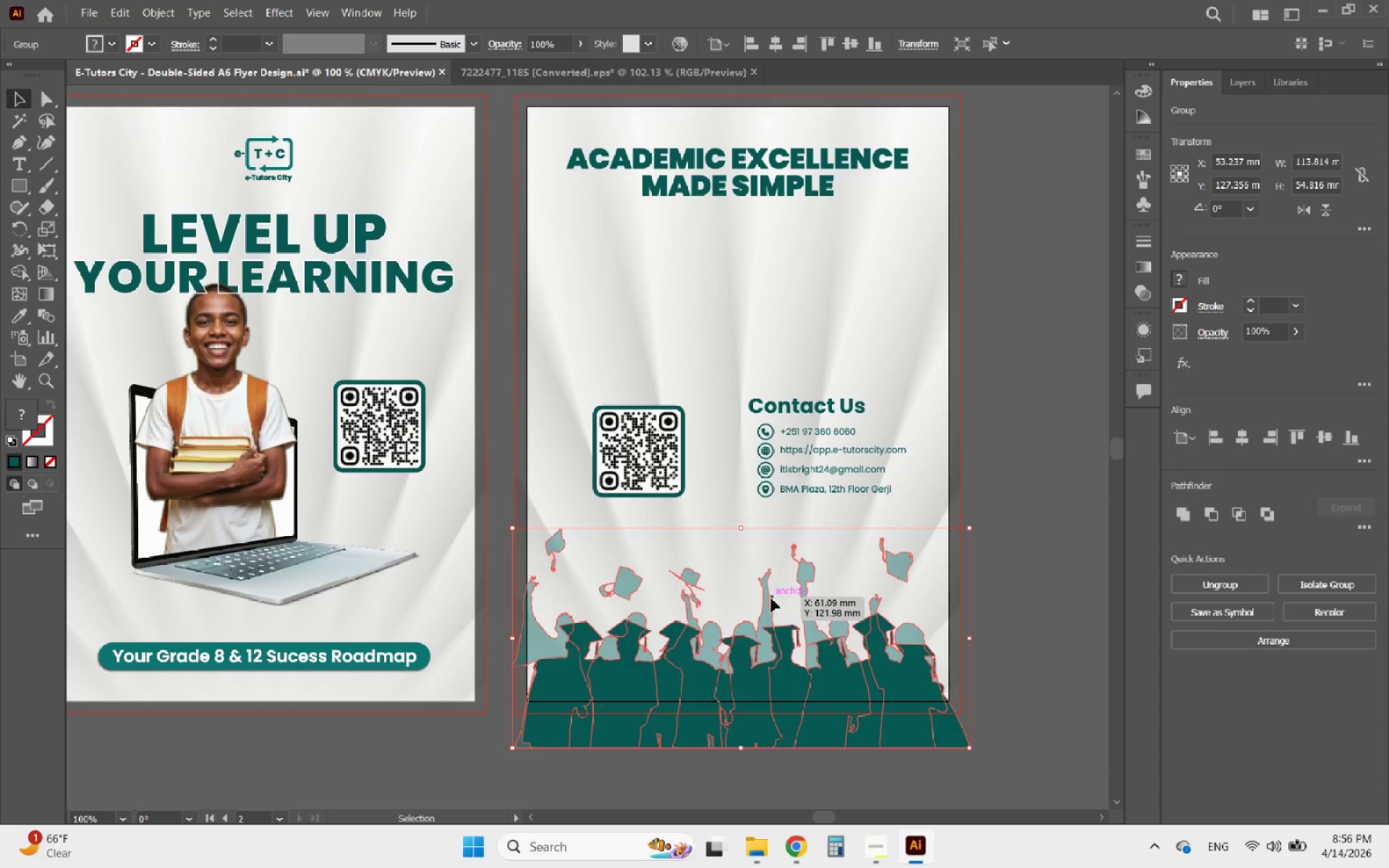 
key(ArrowDown)
 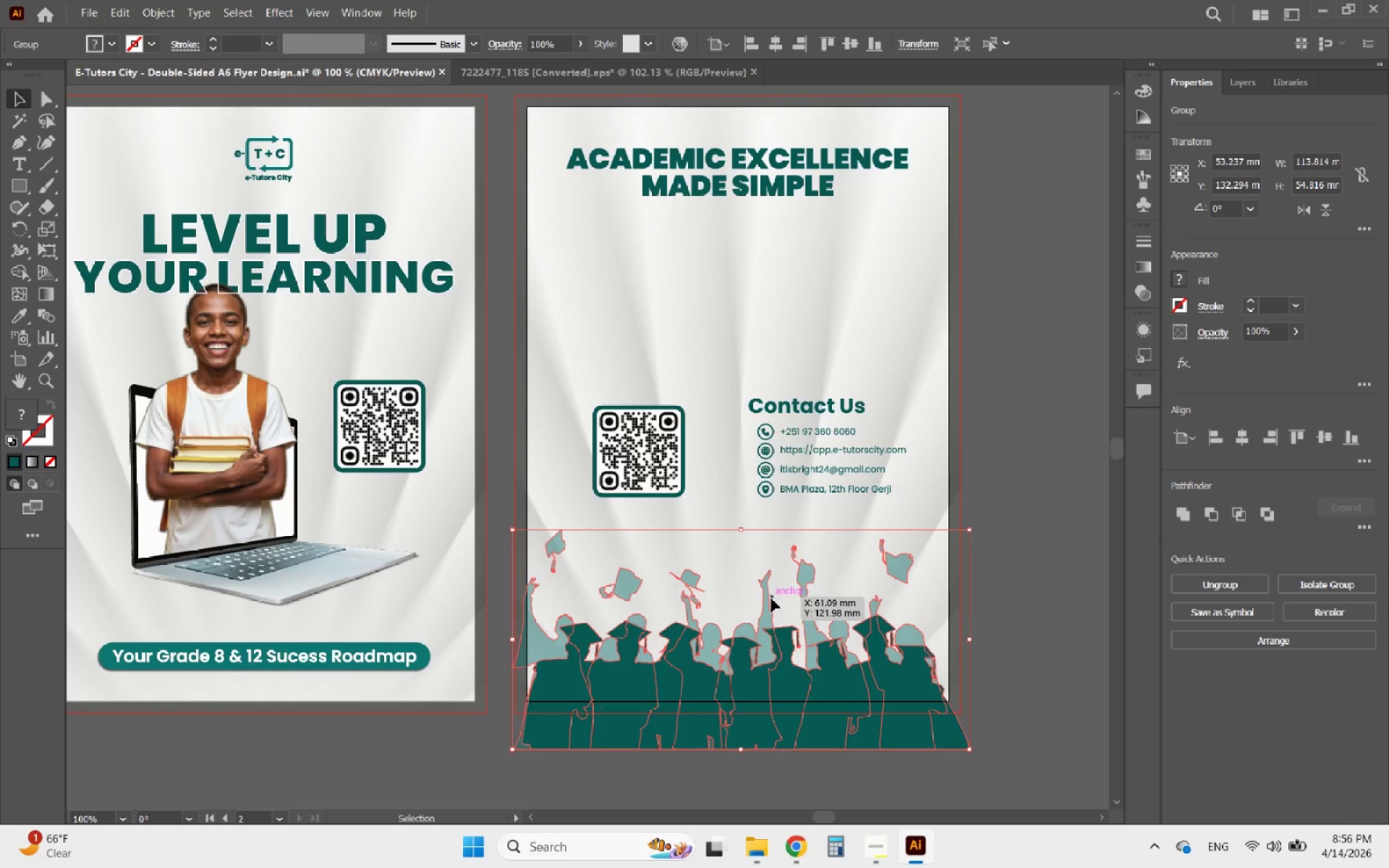 
key(ArrowDown)
 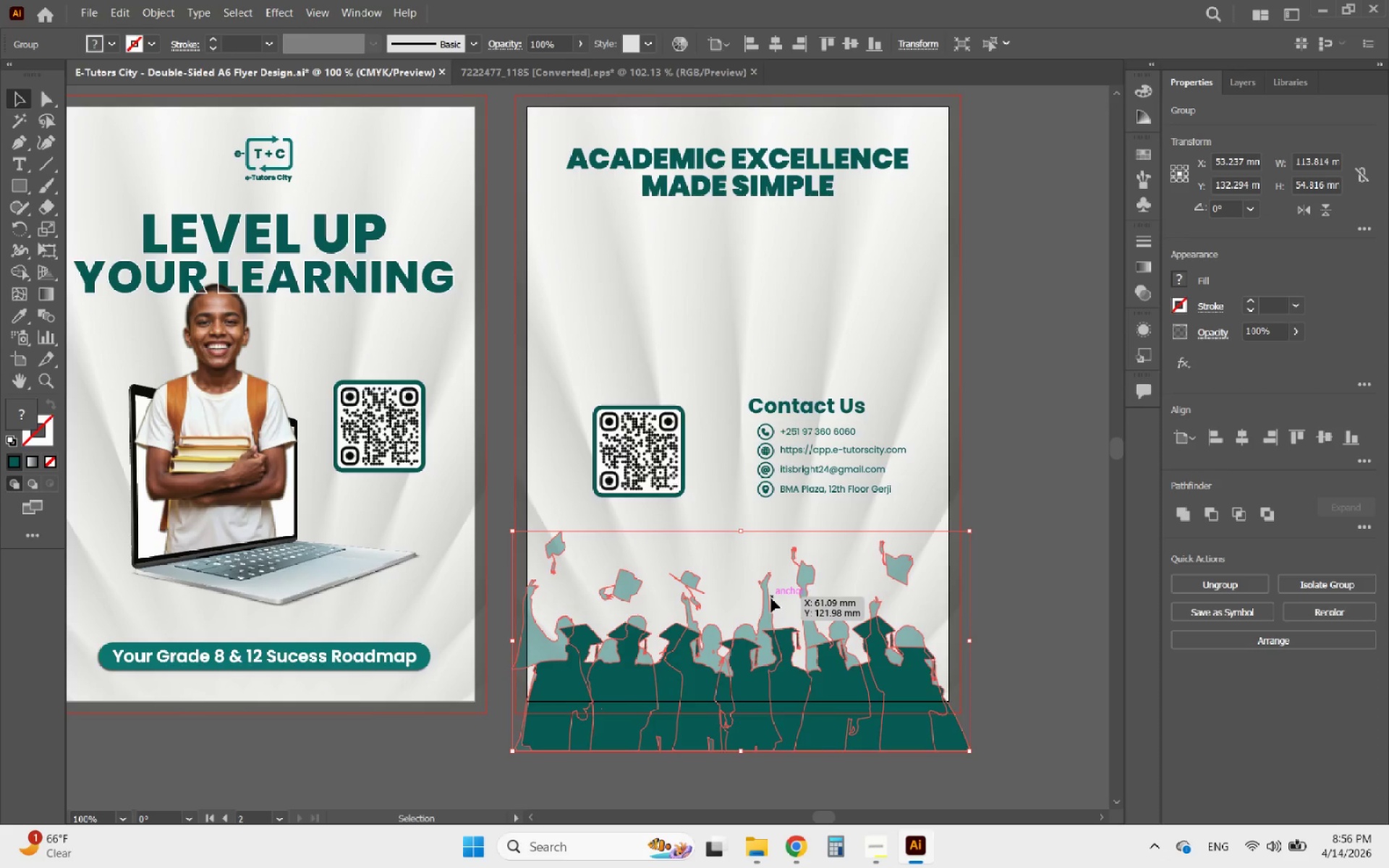 
key(ArrowDown)
 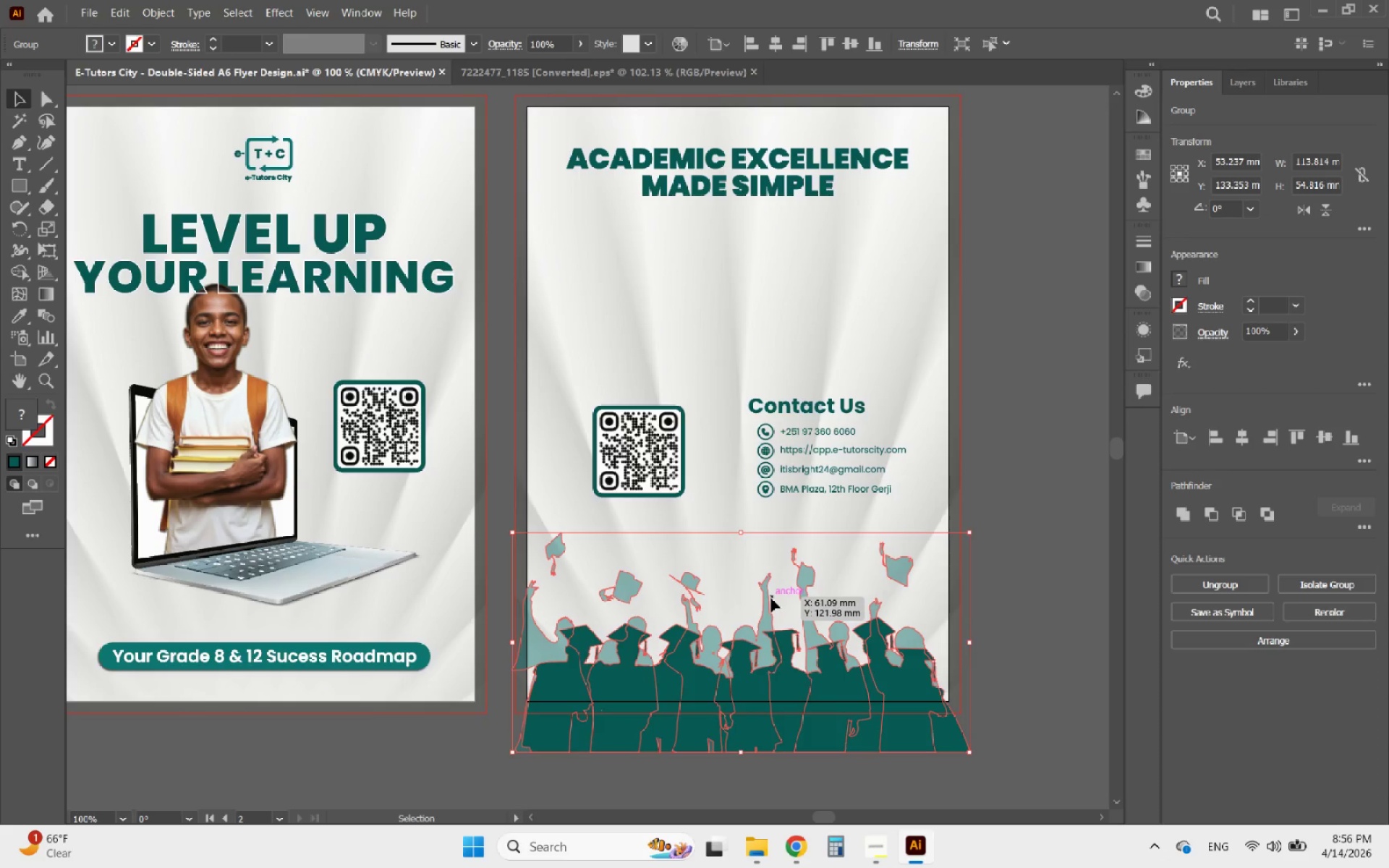 
key(ArrowDown)
 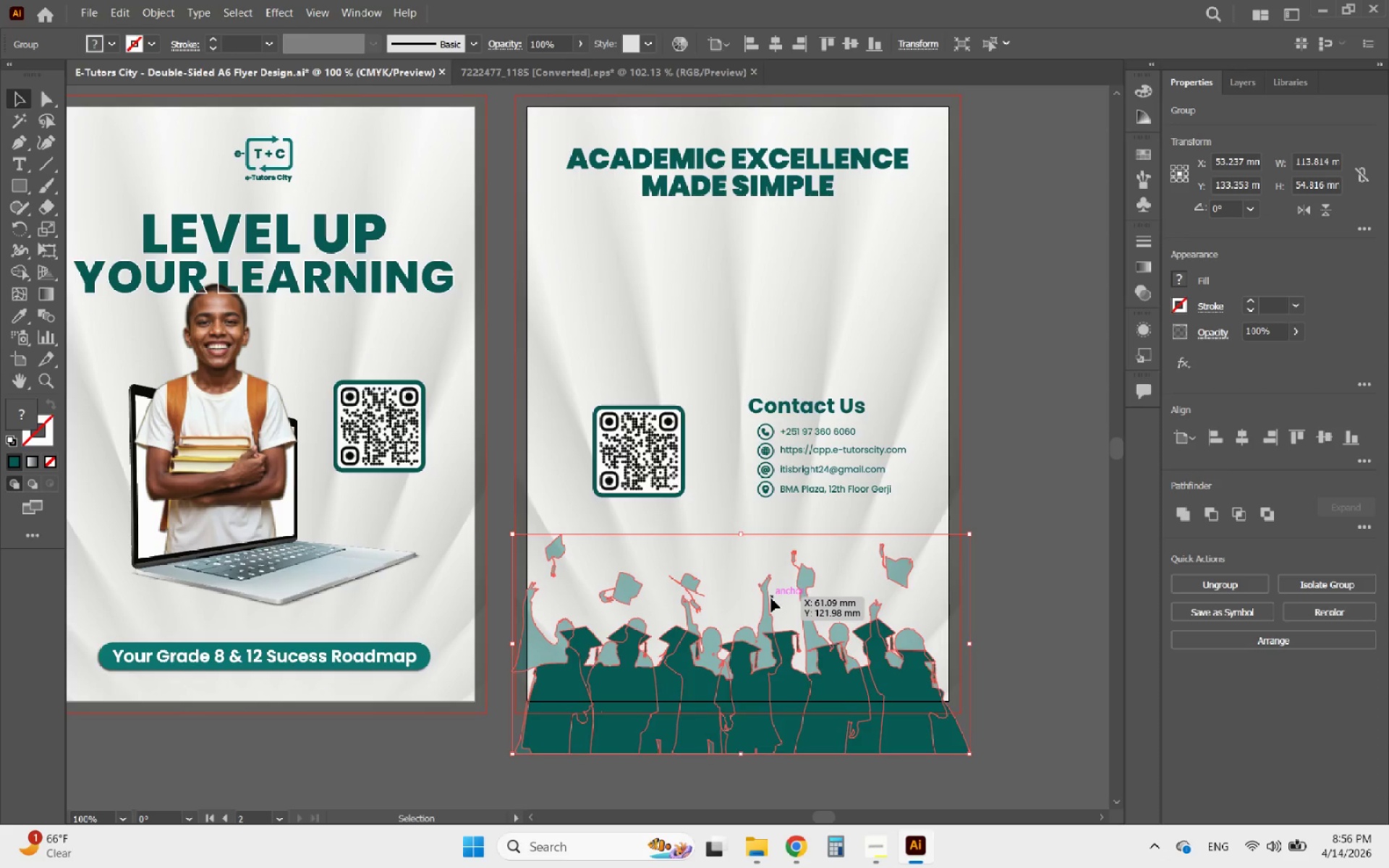 
key(ArrowDown)
 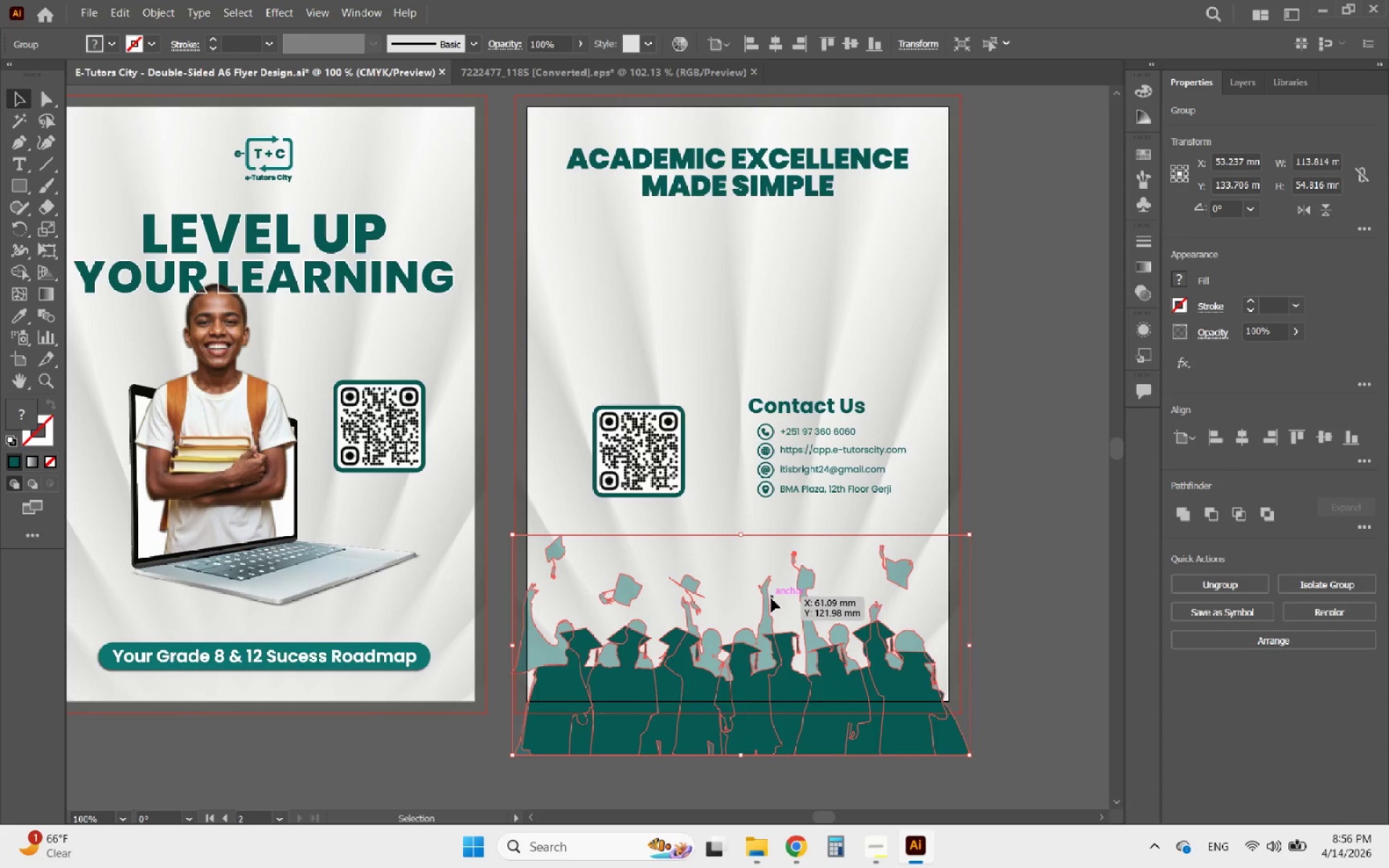 
key(ArrowDown)
 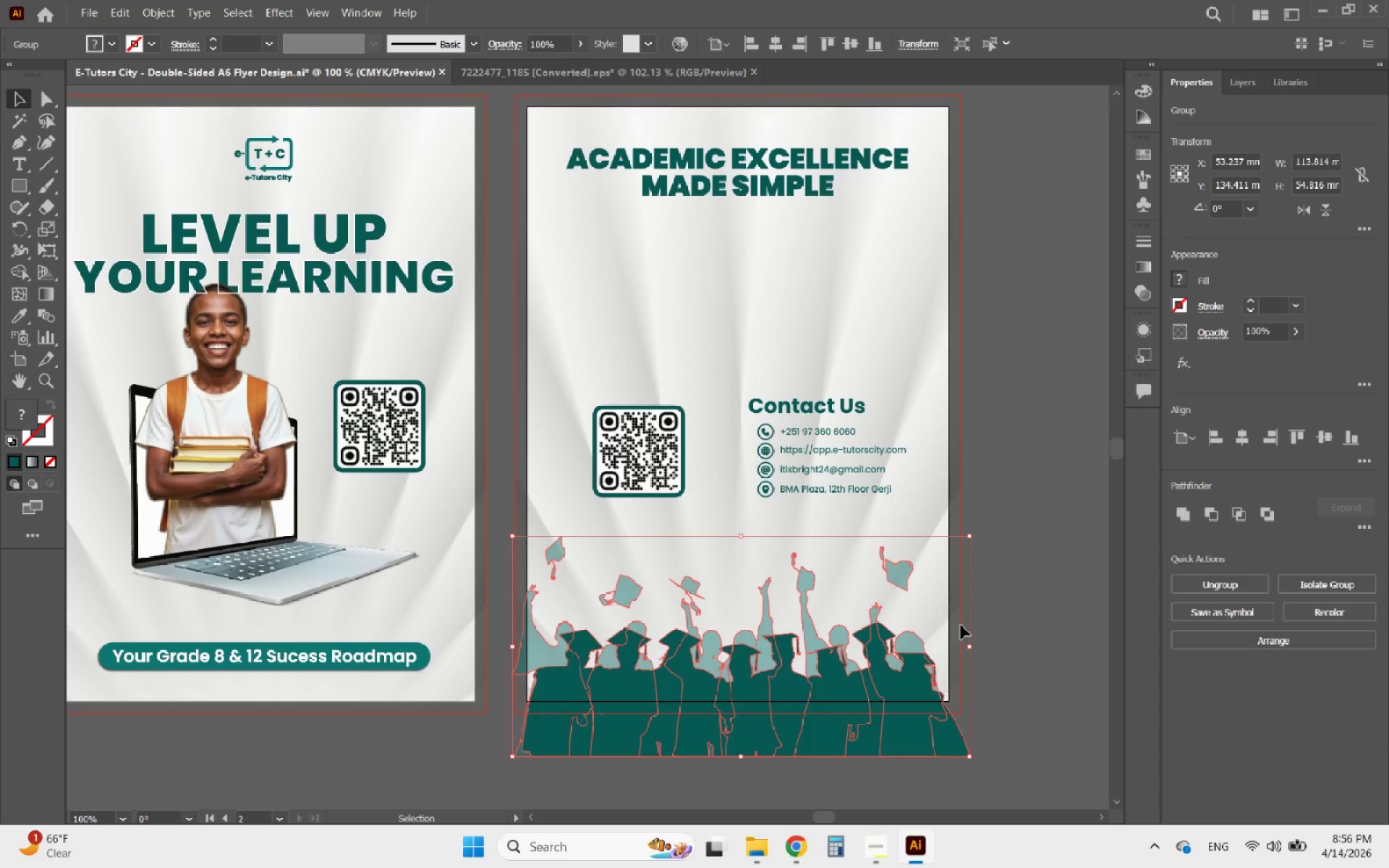 
left_click([1001, 624])
 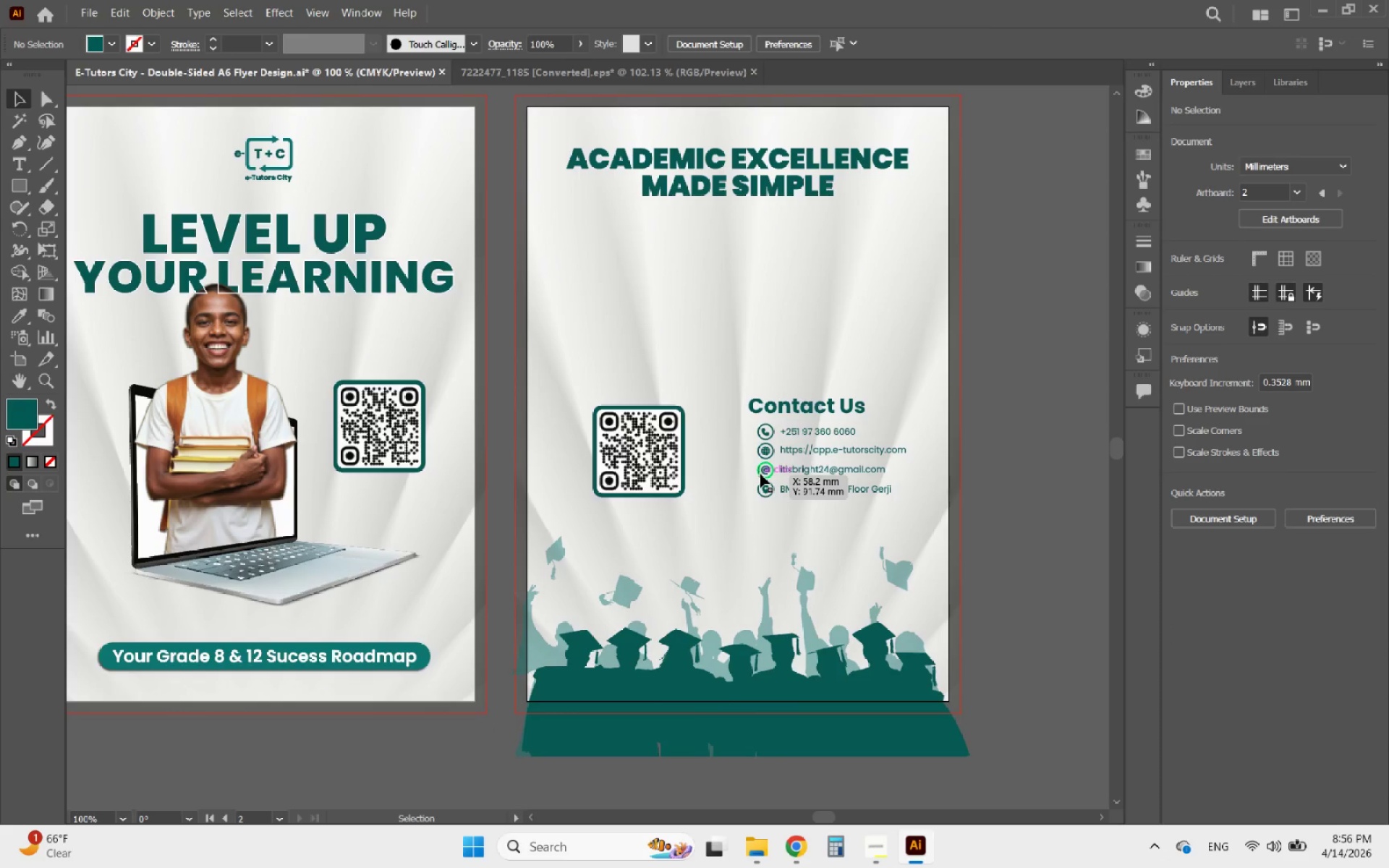 
left_click([760, 474])
 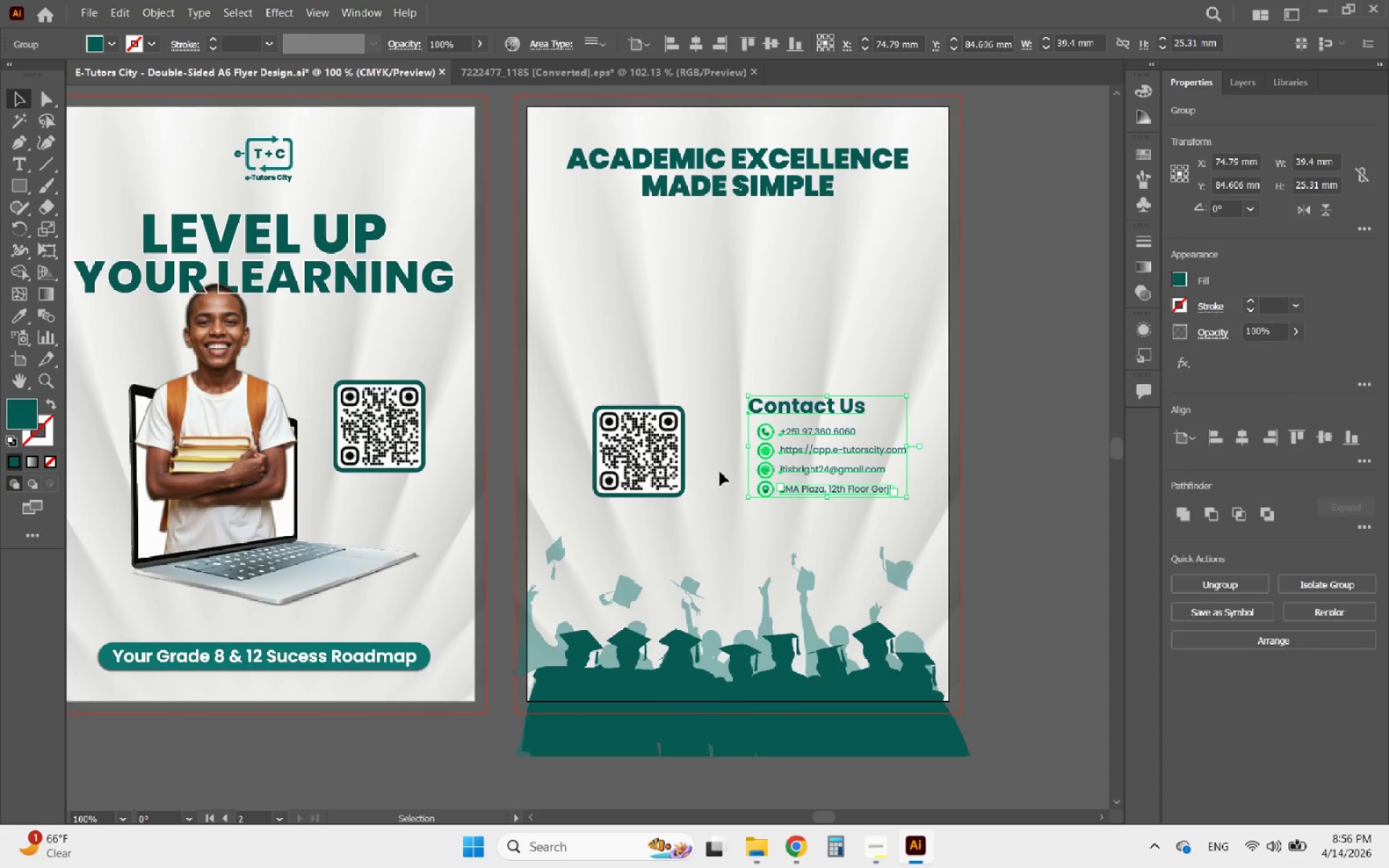 
hold_key(key=ShiftLeft, duration=0.8)
left_click([668, 461])
 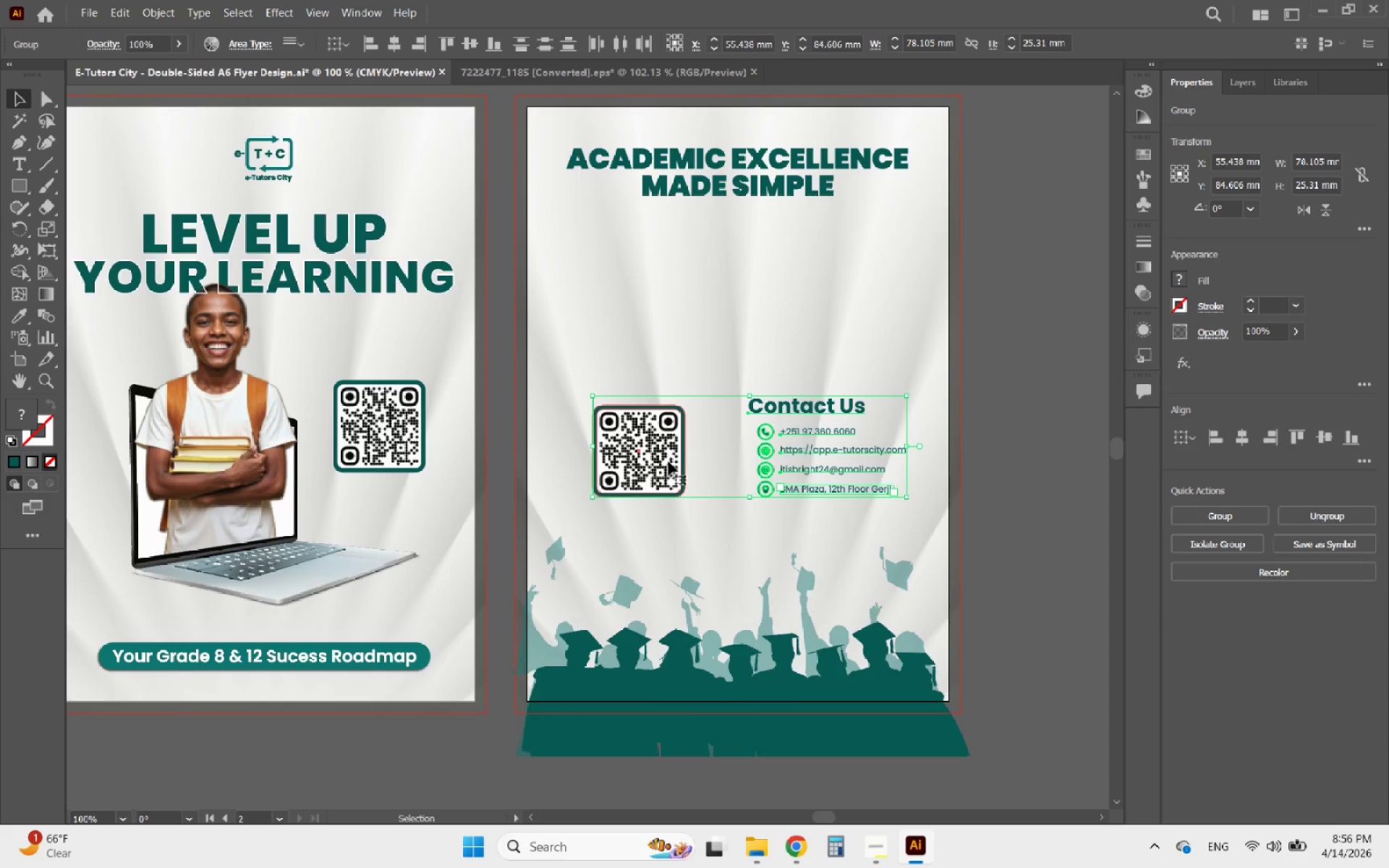 
hold_key(key=ArrowDown, duration=0.84)
 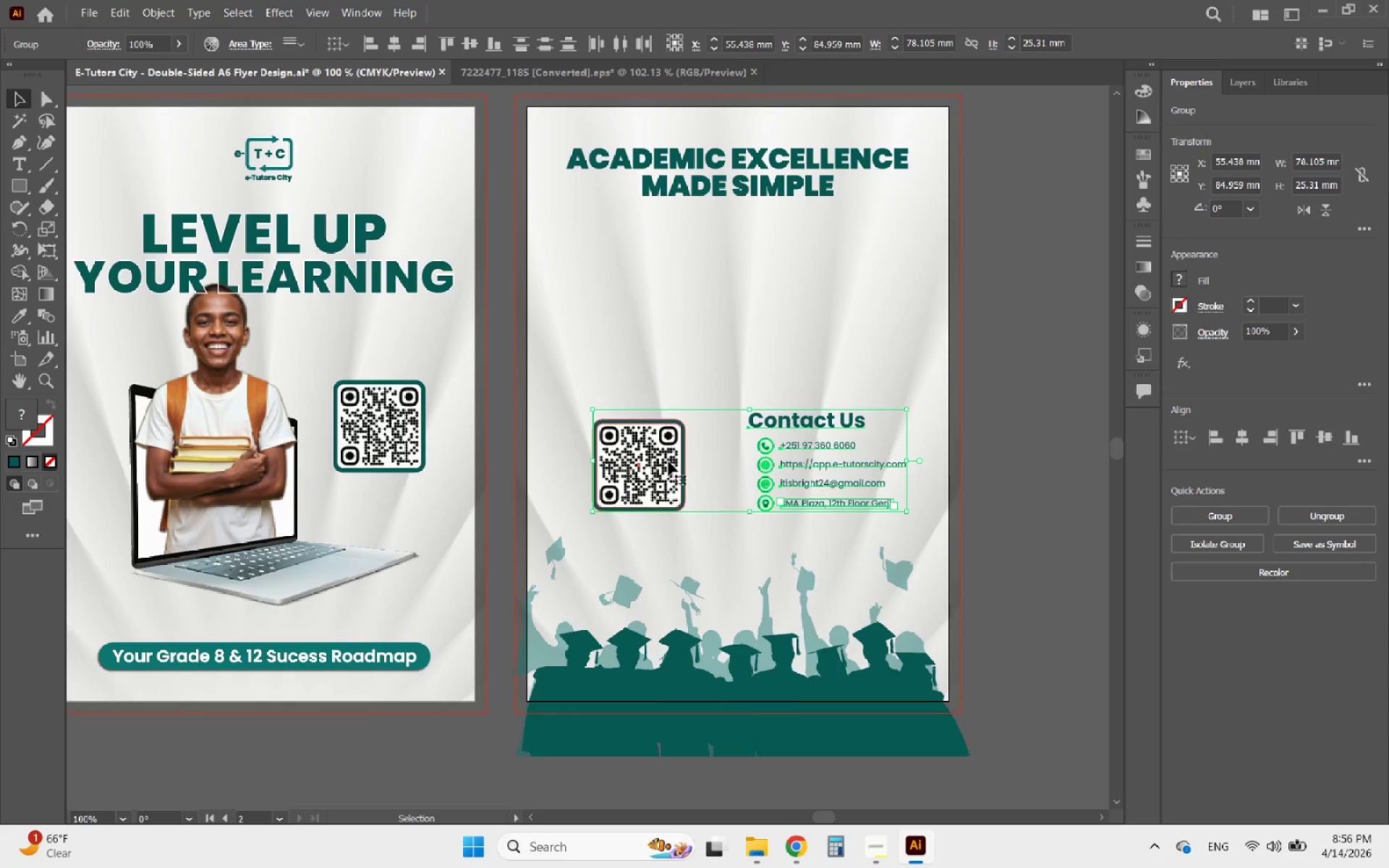 
key(ArrowDown)
 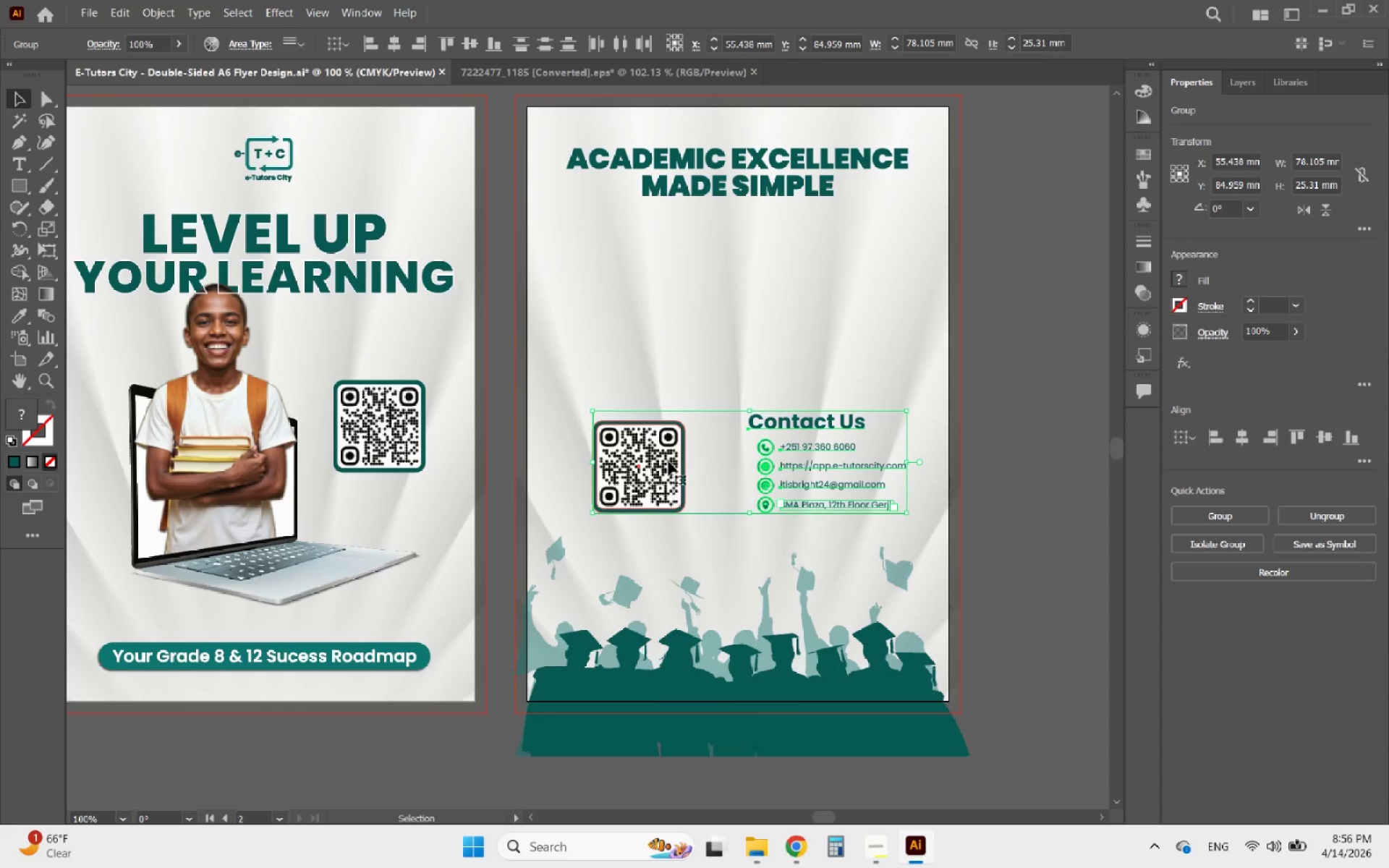 
key(ArrowDown)
 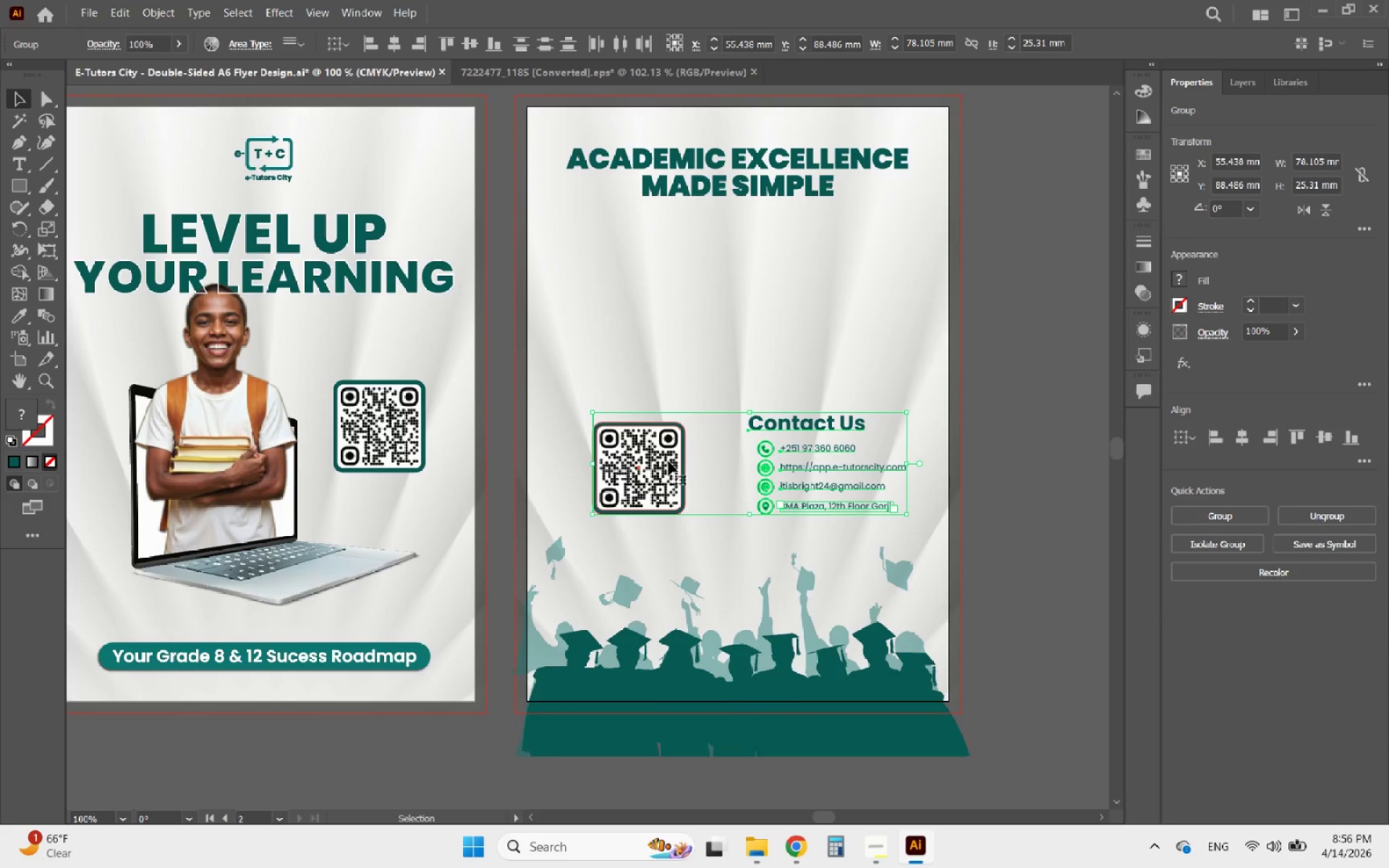 
key(ArrowDown)
 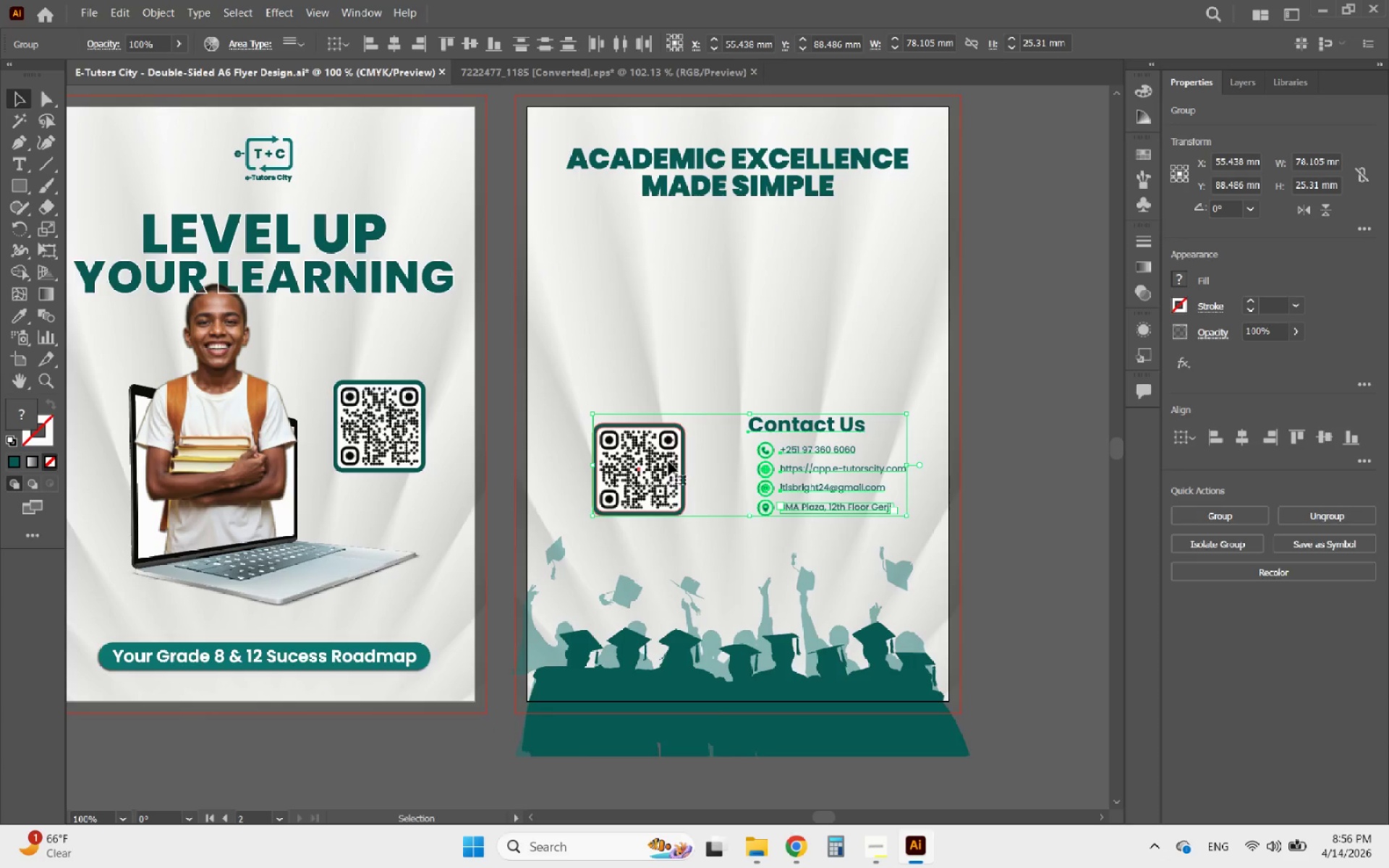 
key(ArrowDown)
 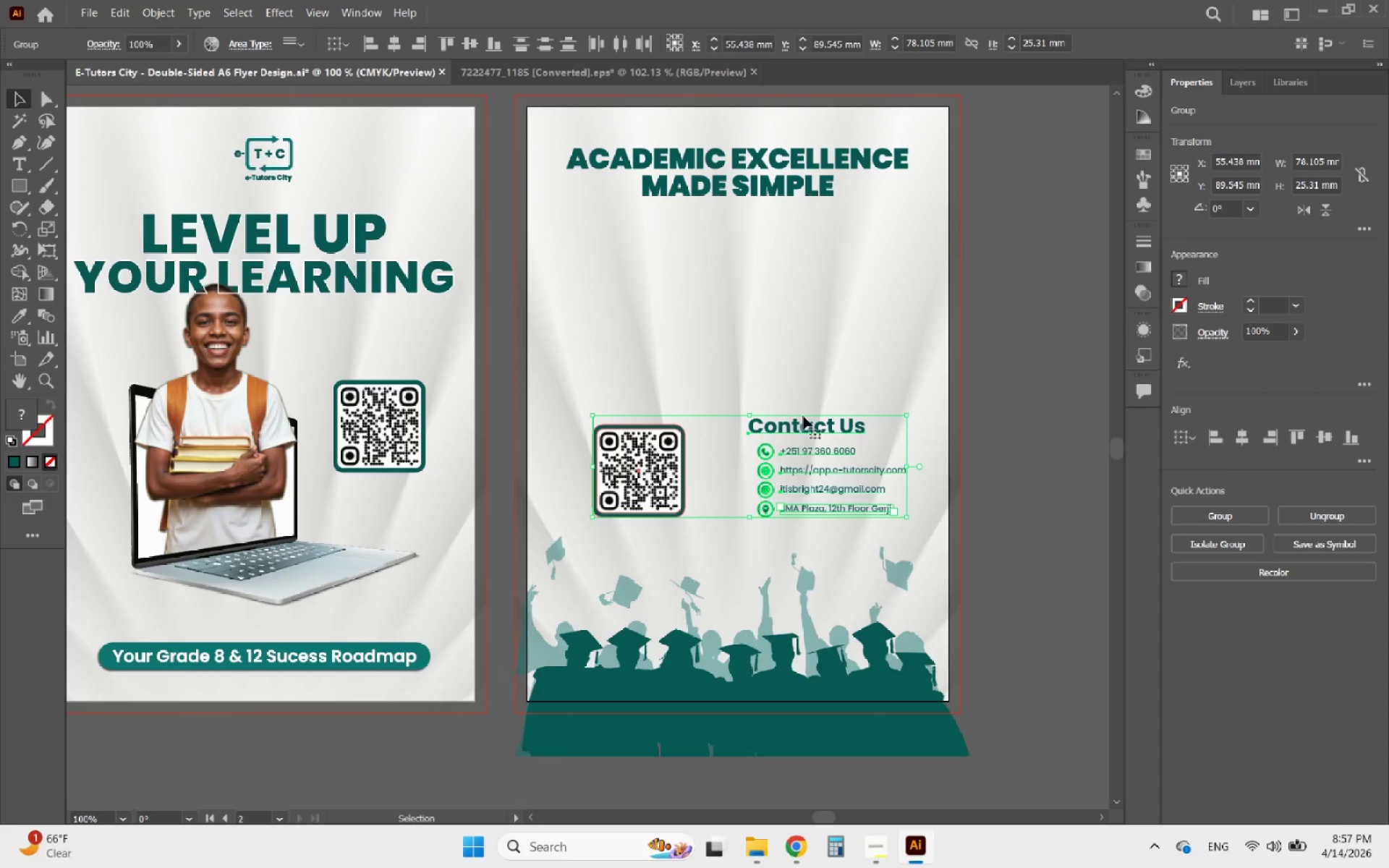 
left_click([908, 433])
 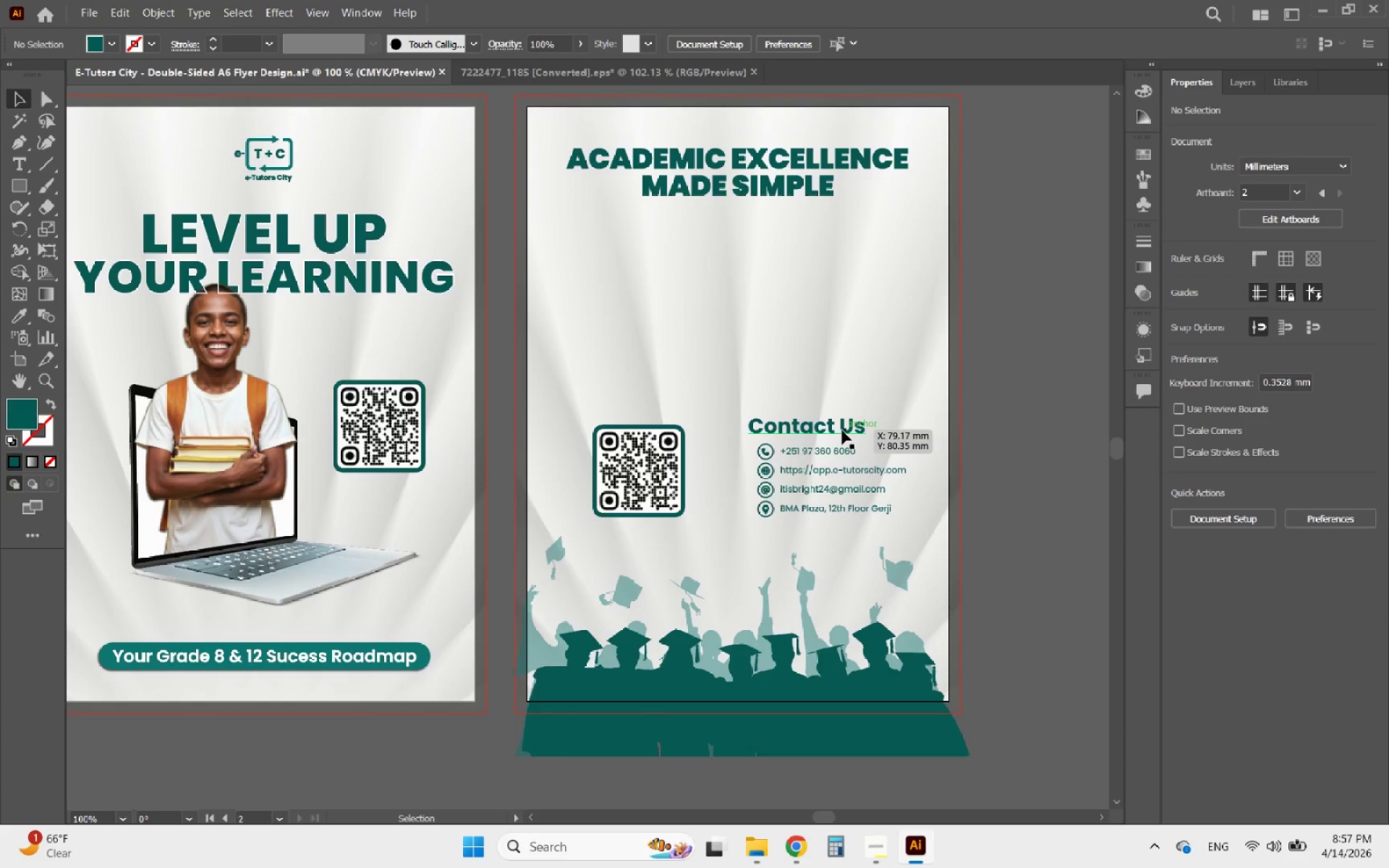 
double_click([842, 430])
 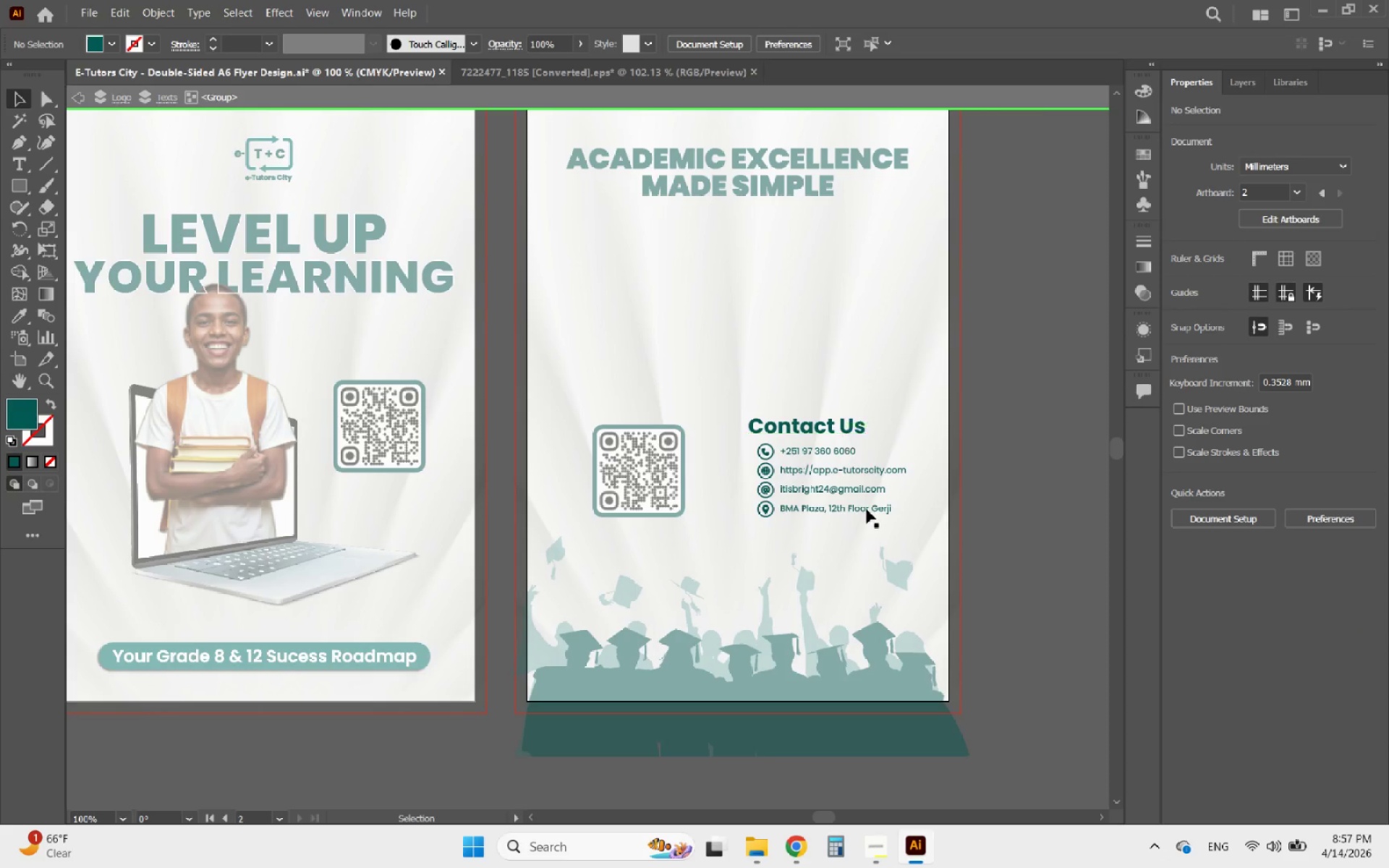 
left_click_drag(start_coordinate=[880, 545], to_coordinate=[839, 396])
 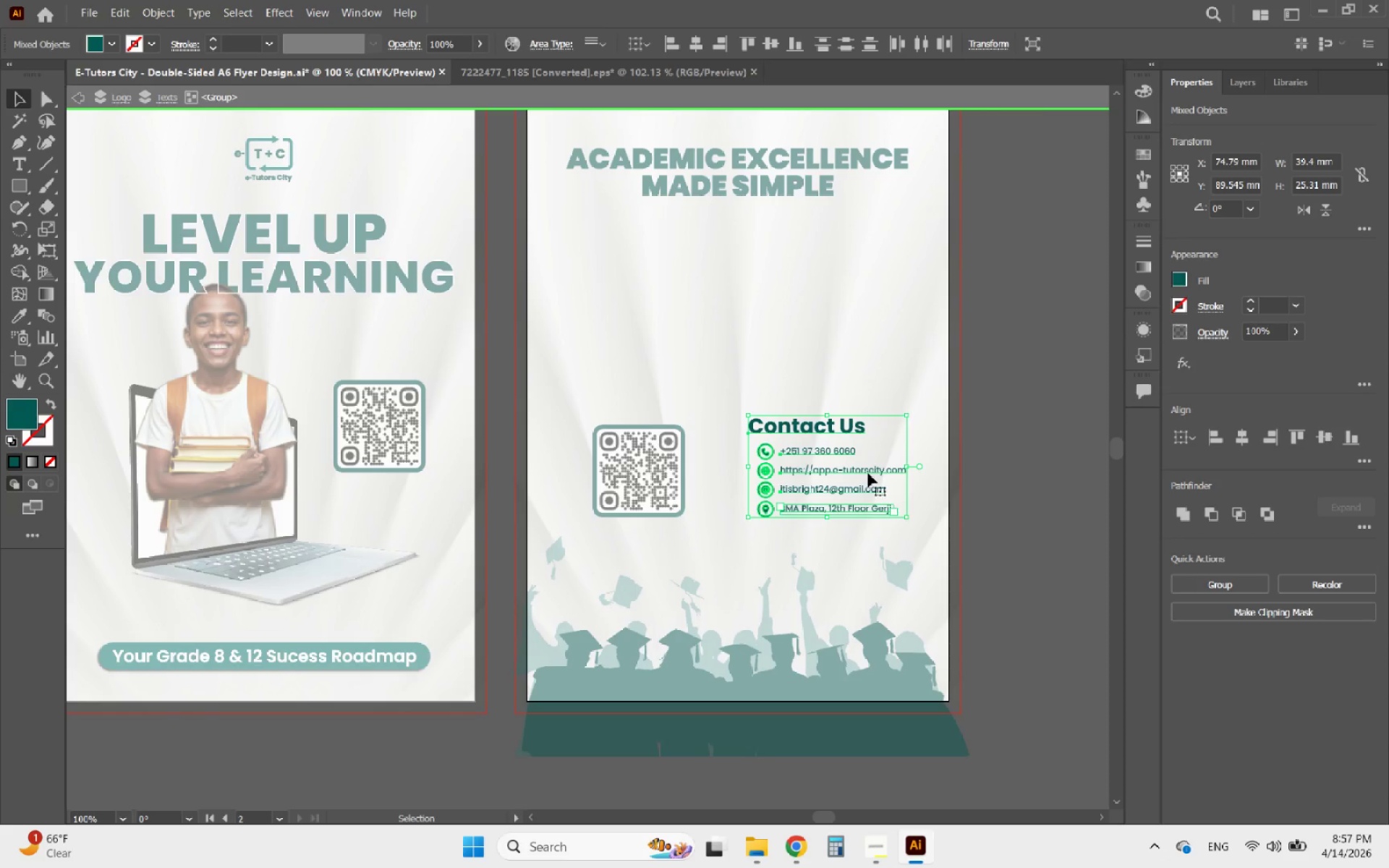 
double_click([840, 426])
 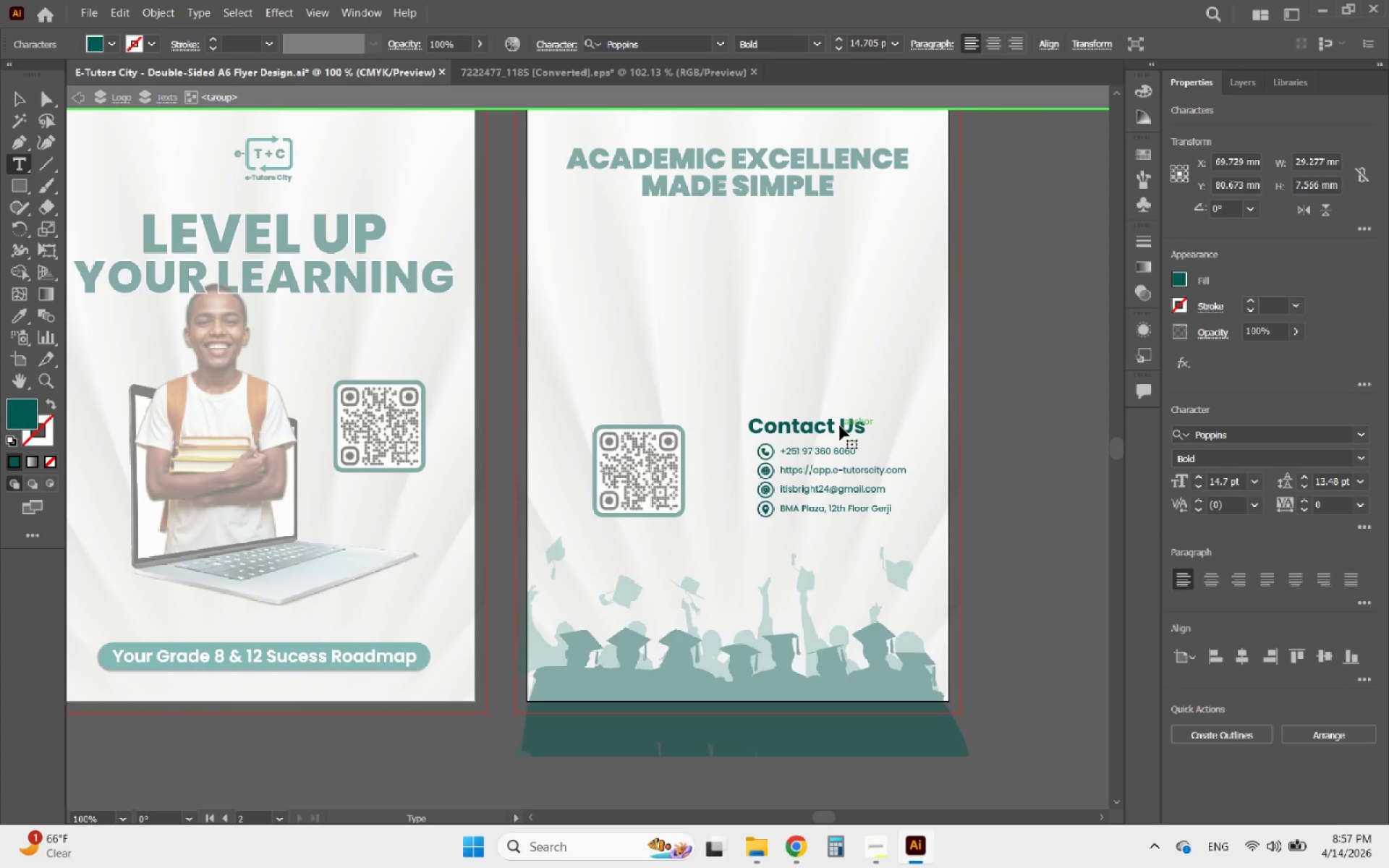 
left_click([840, 426])
 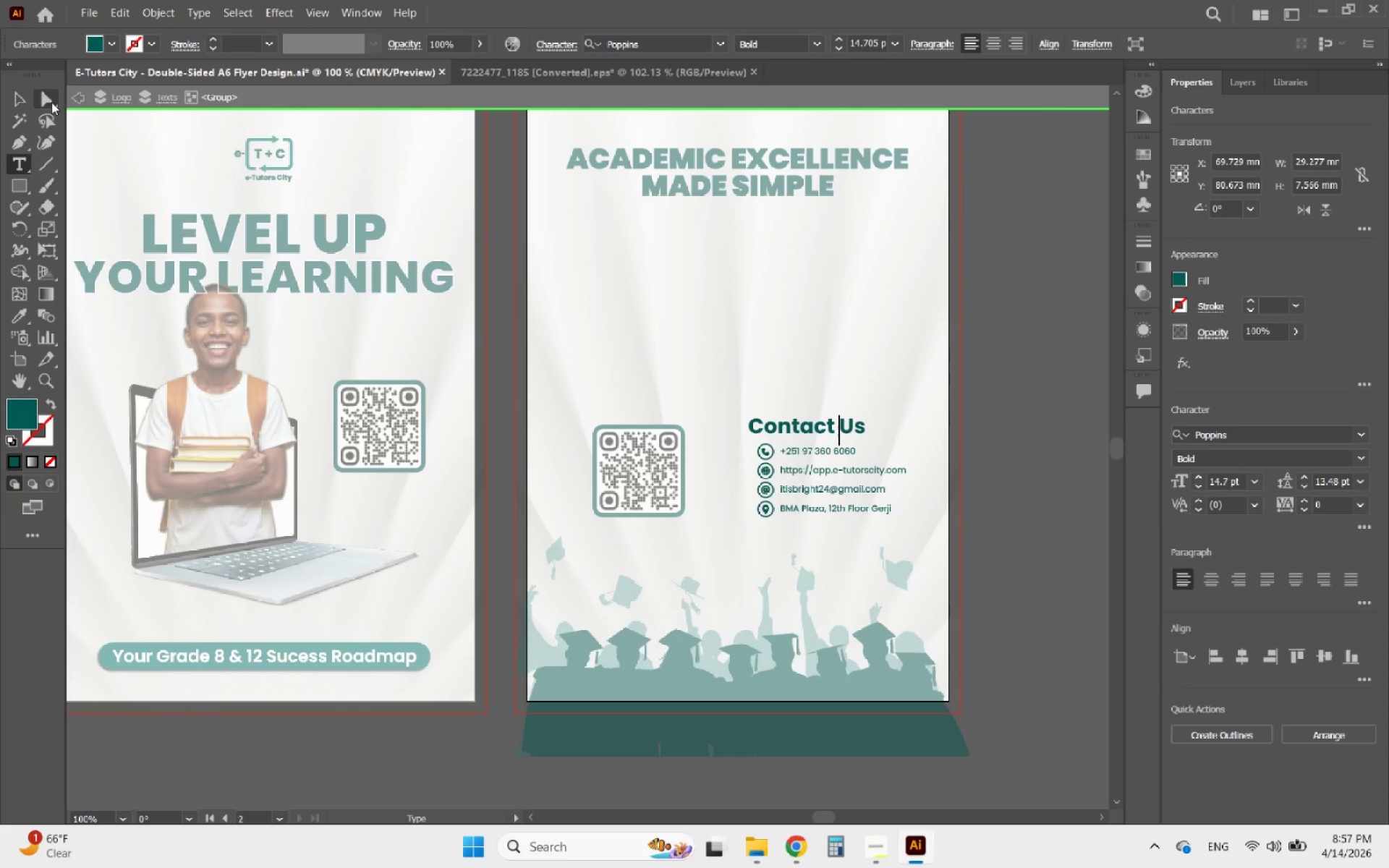 
left_click([14, 89])
 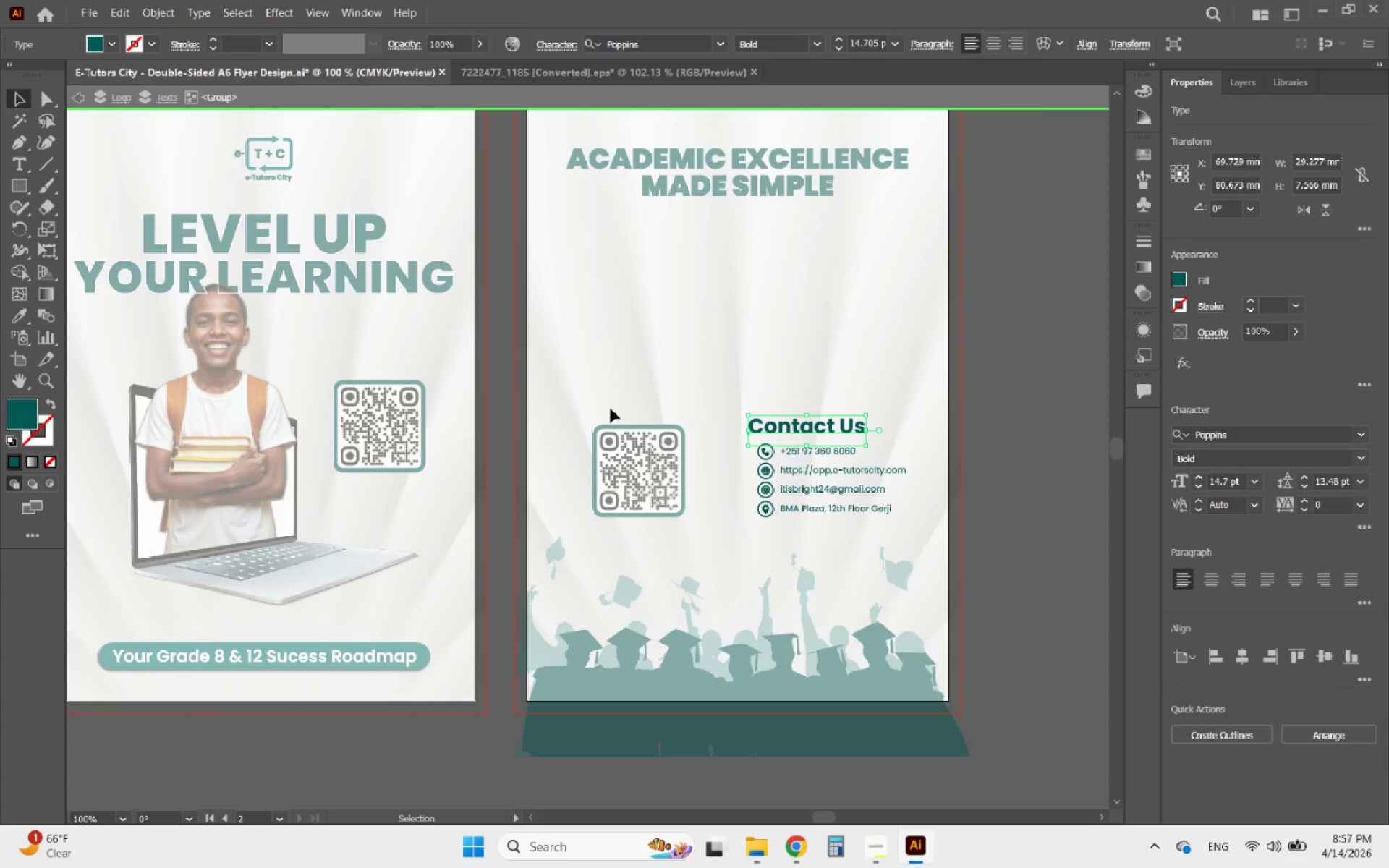 
key(Control+C)
 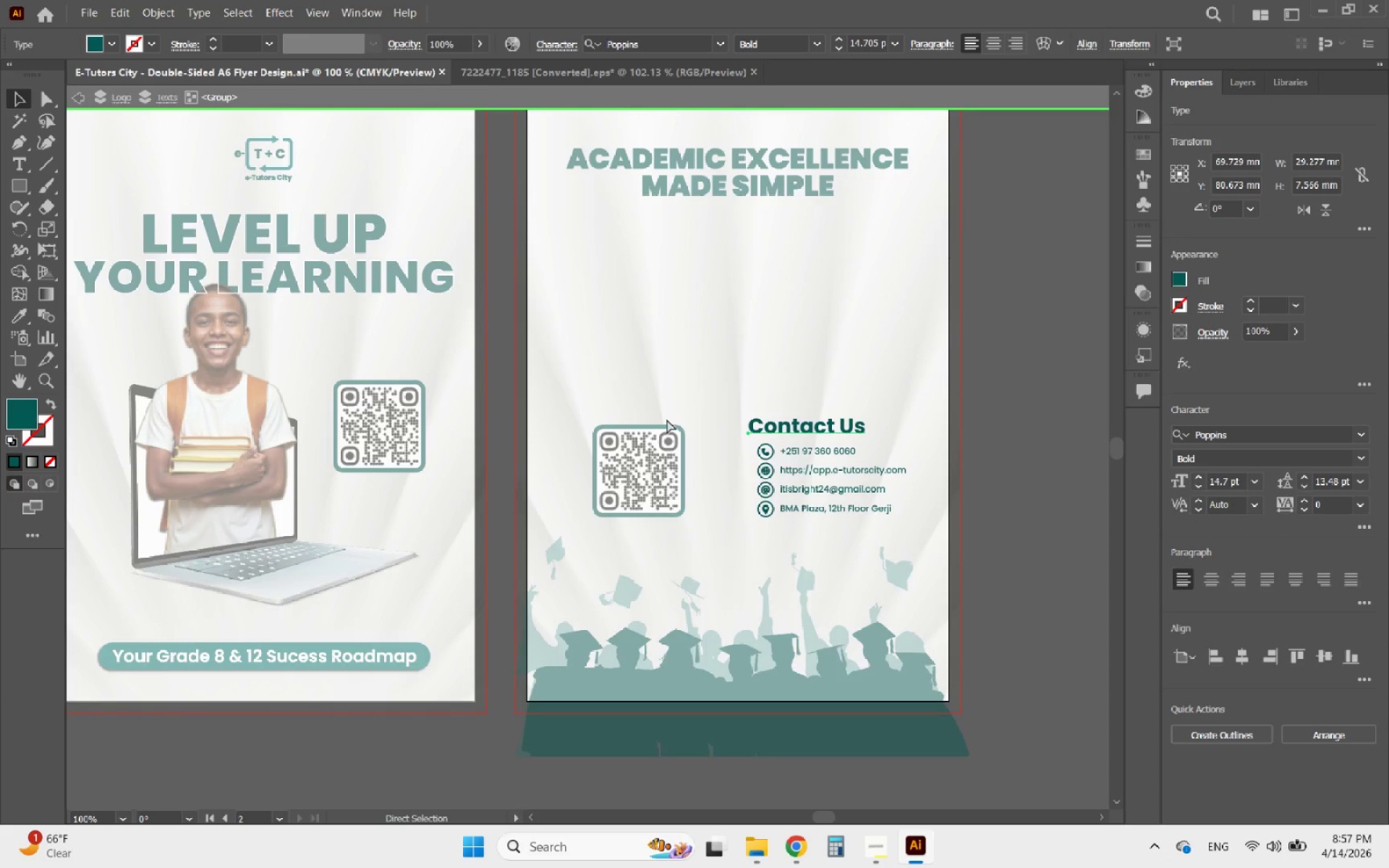 
key(Control+C)
 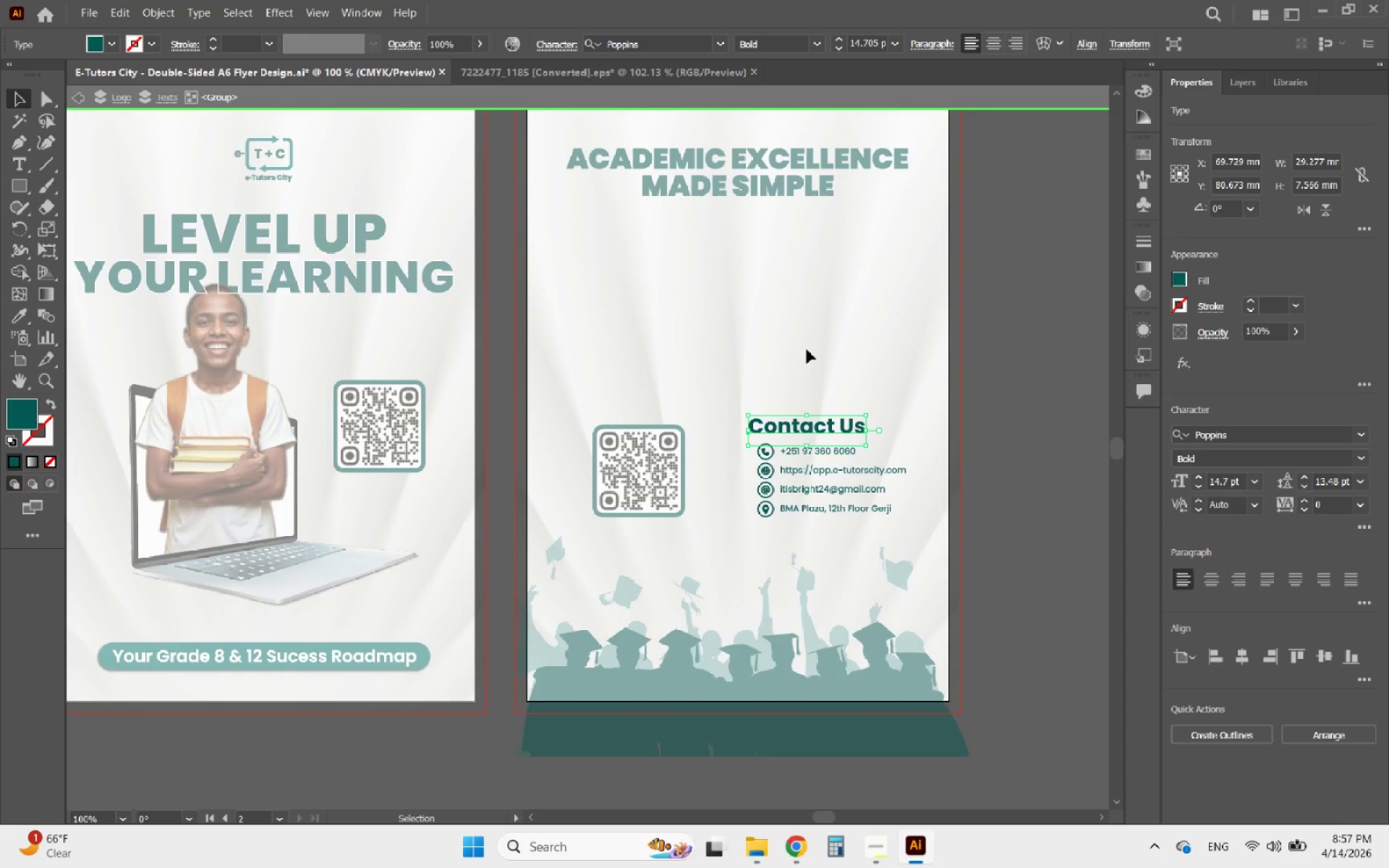 
double_click([807, 349])
 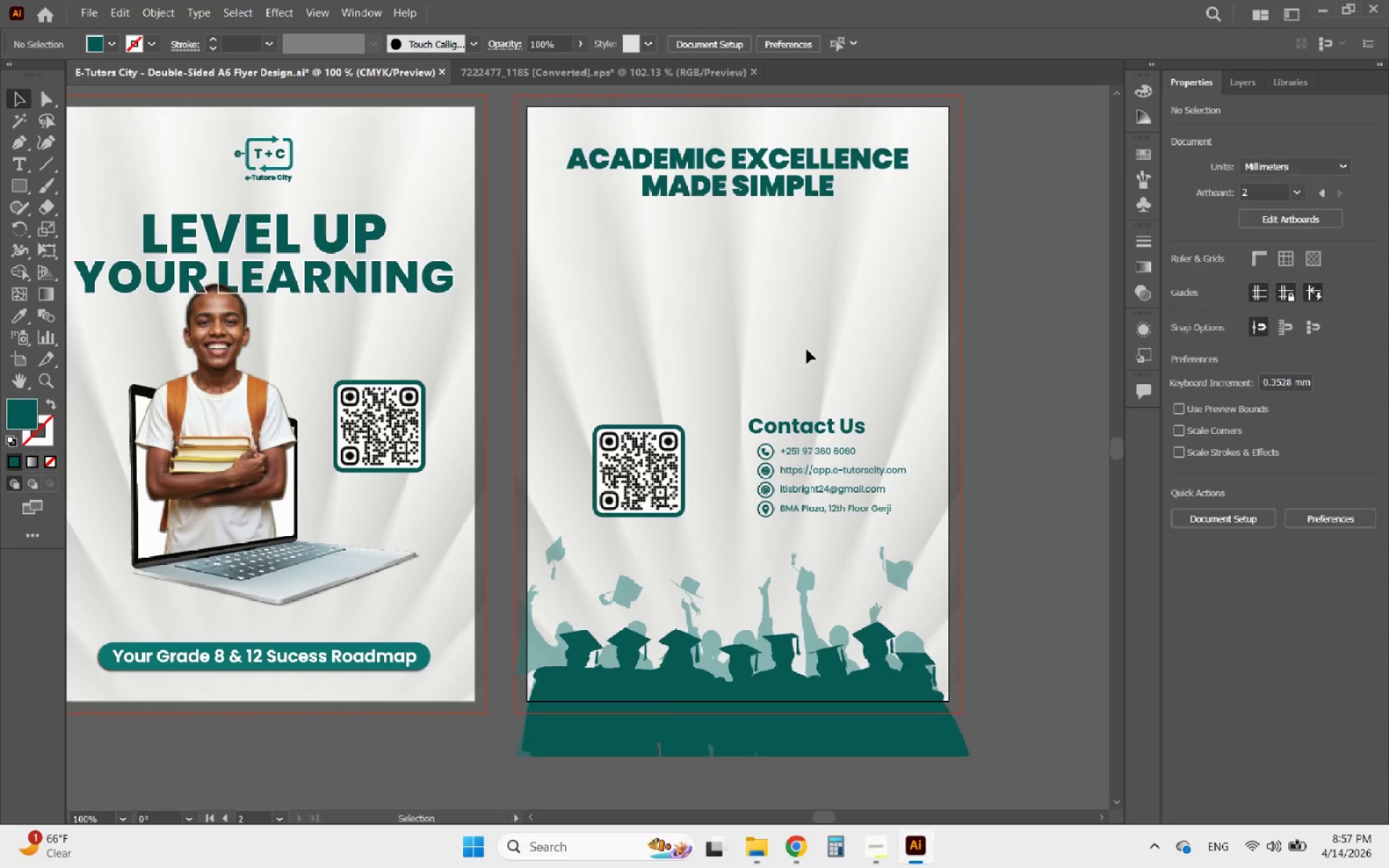 
key(Control+V)
 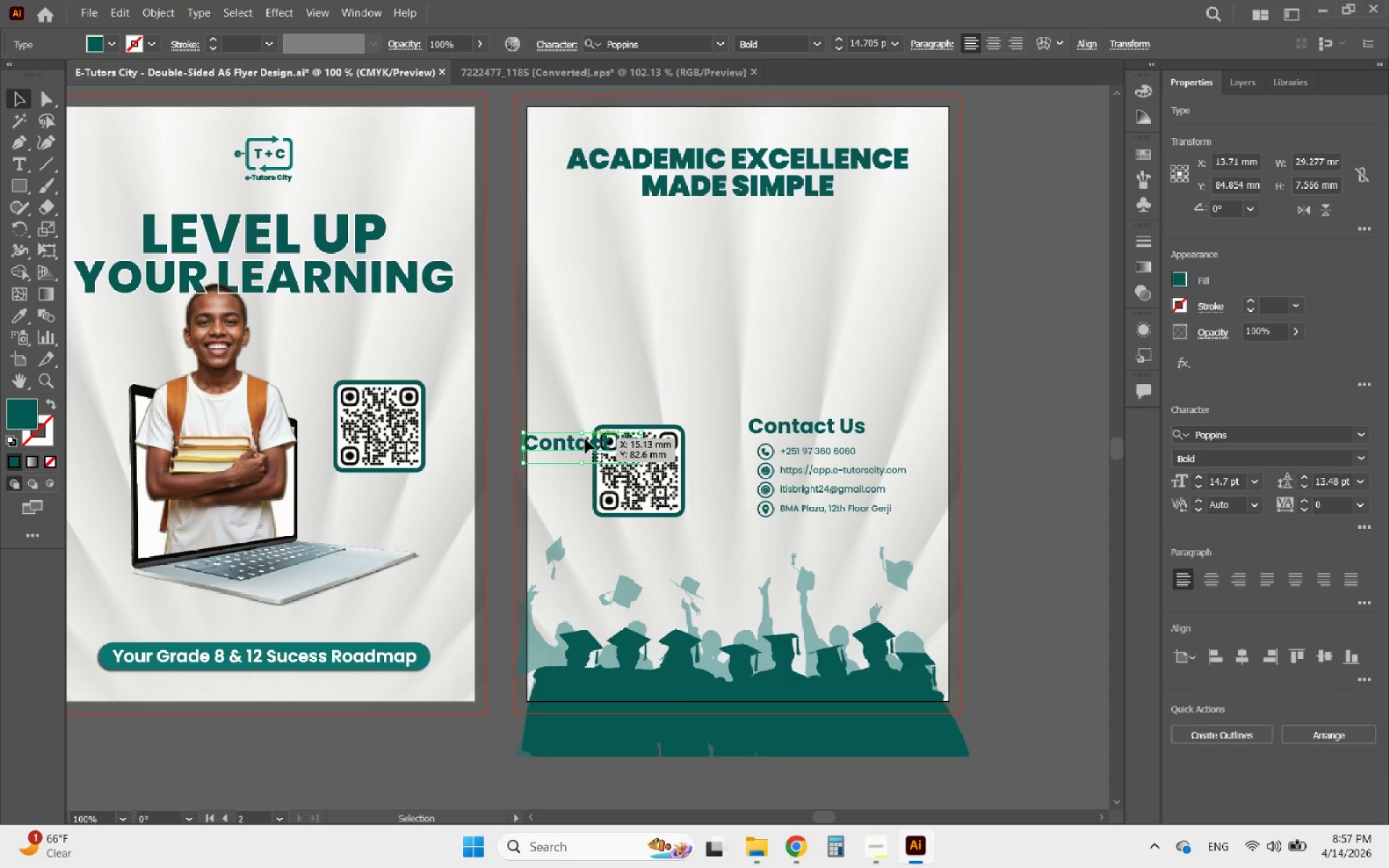 
left_click_drag(start_coordinate=[577, 441], to_coordinate=[686, 281])
 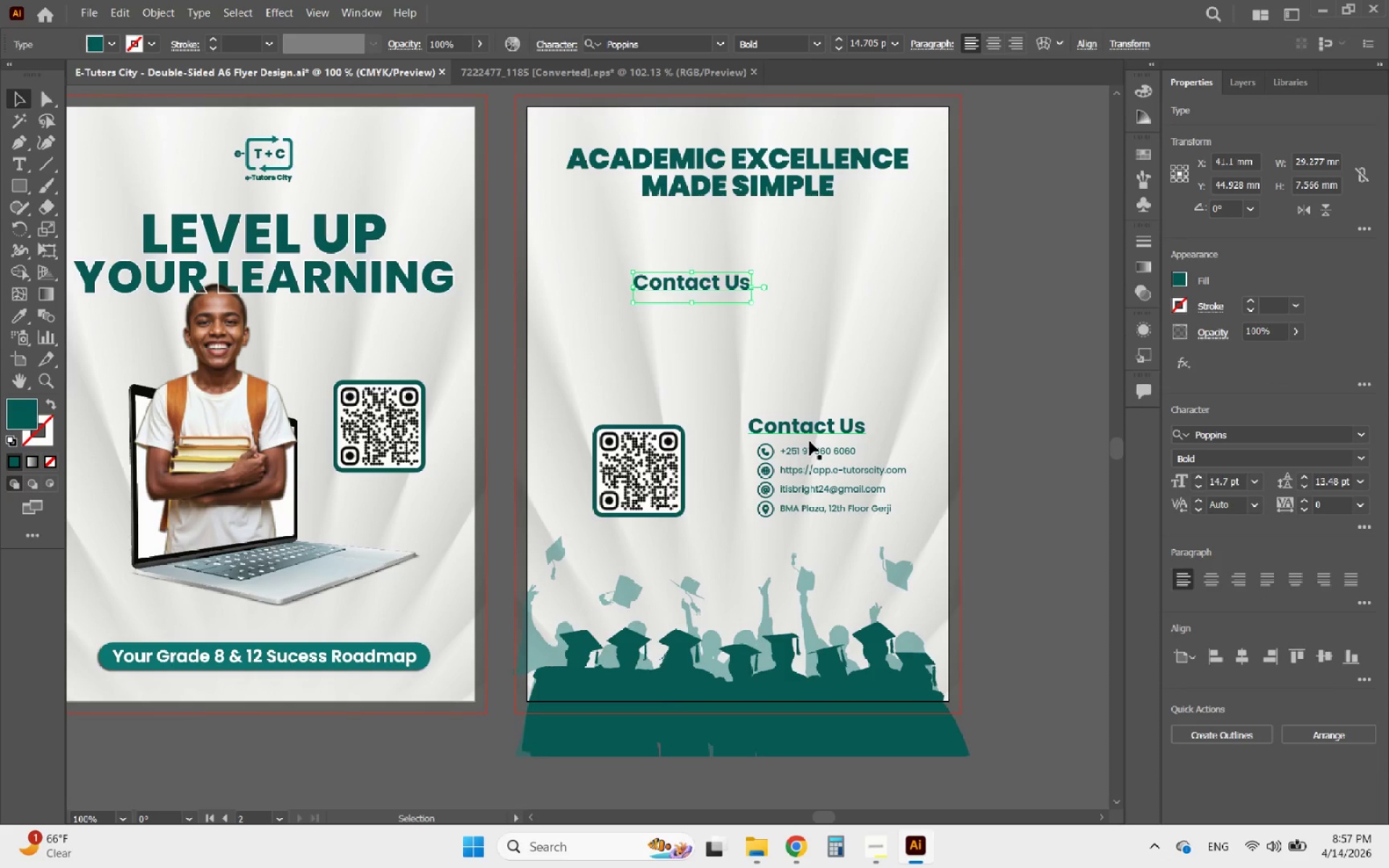 
left_click([809, 442])
 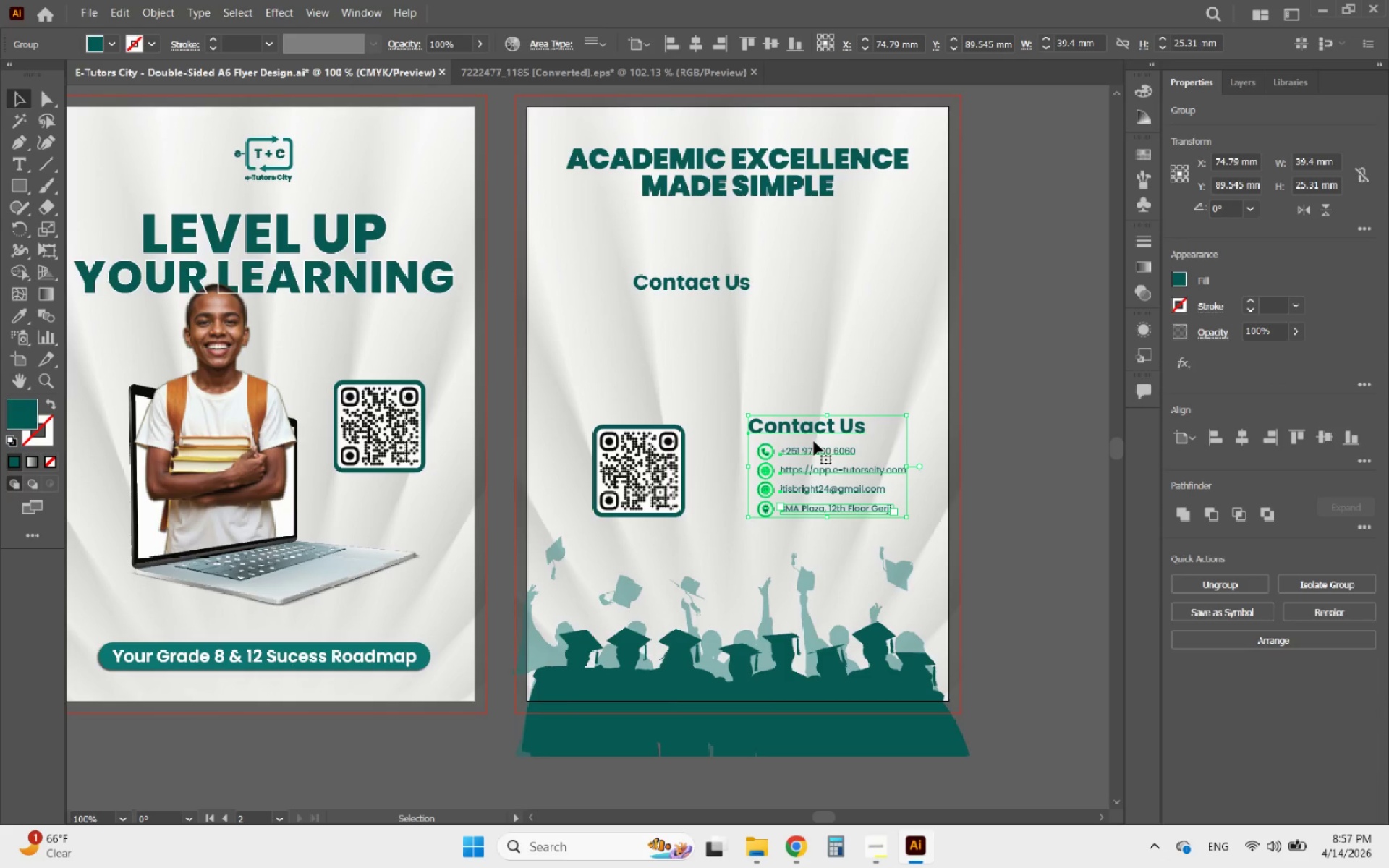 
double_click([807, 435])
 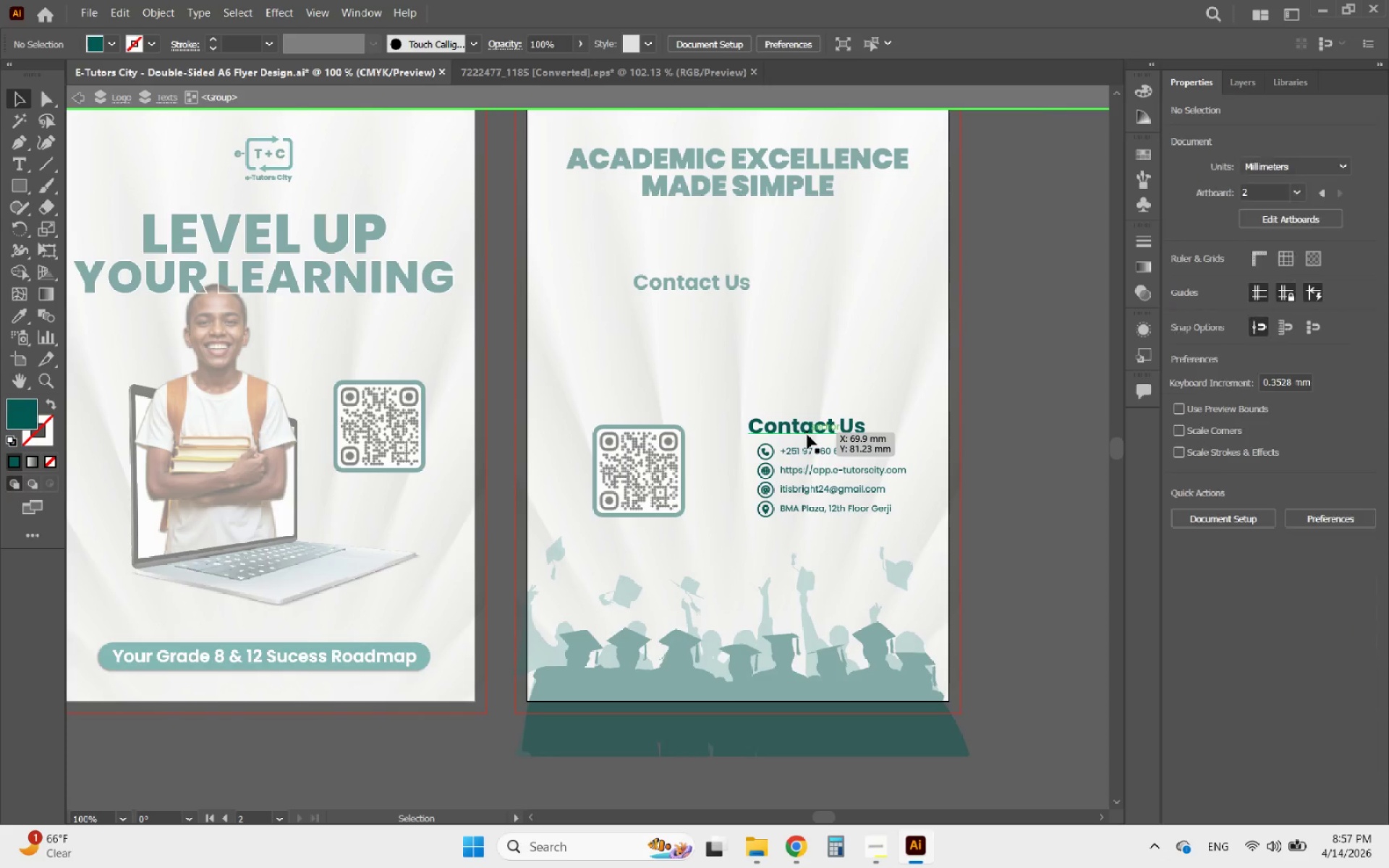 
triple_click([807, 435])
 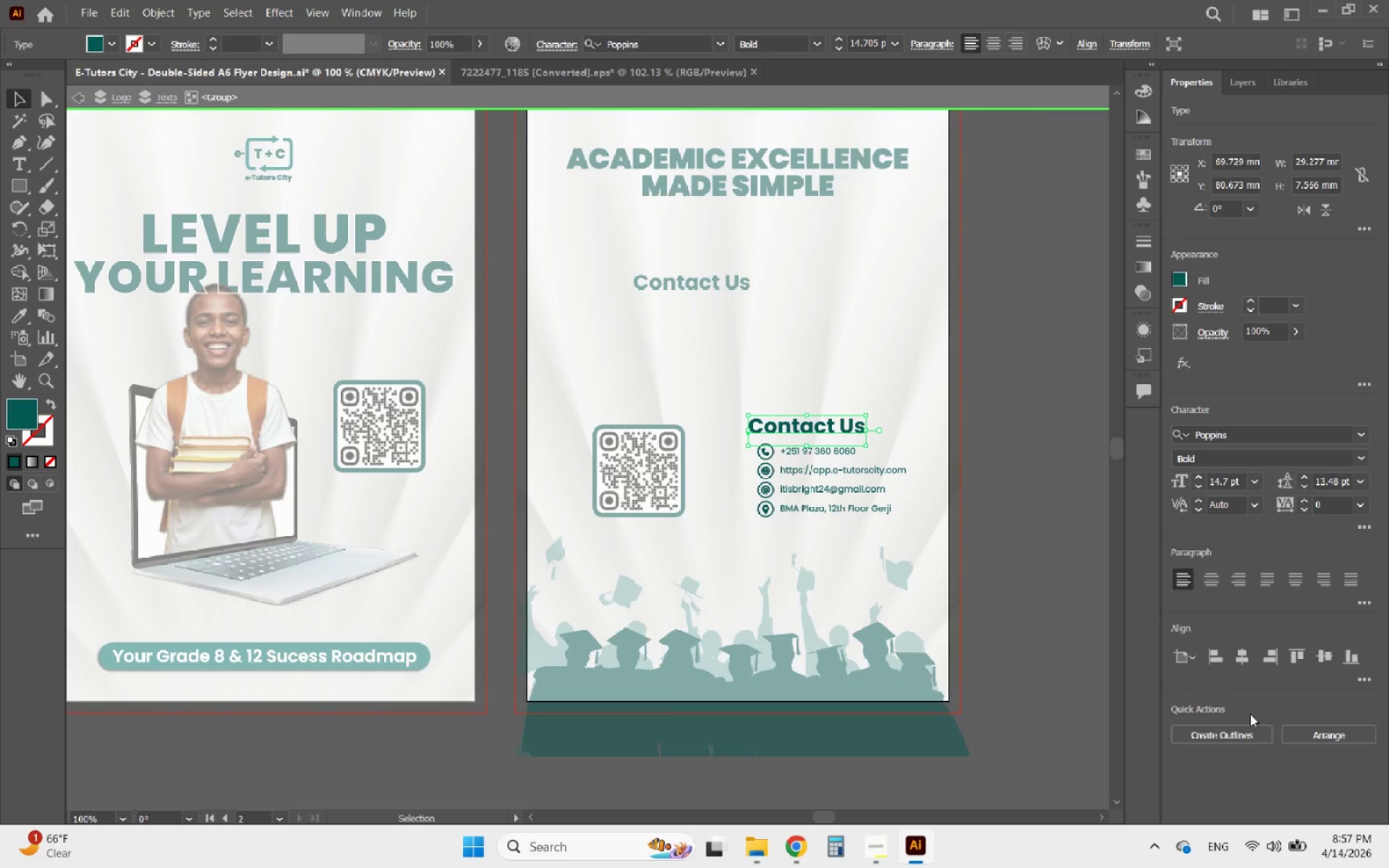 
left_click([1223, 745])
 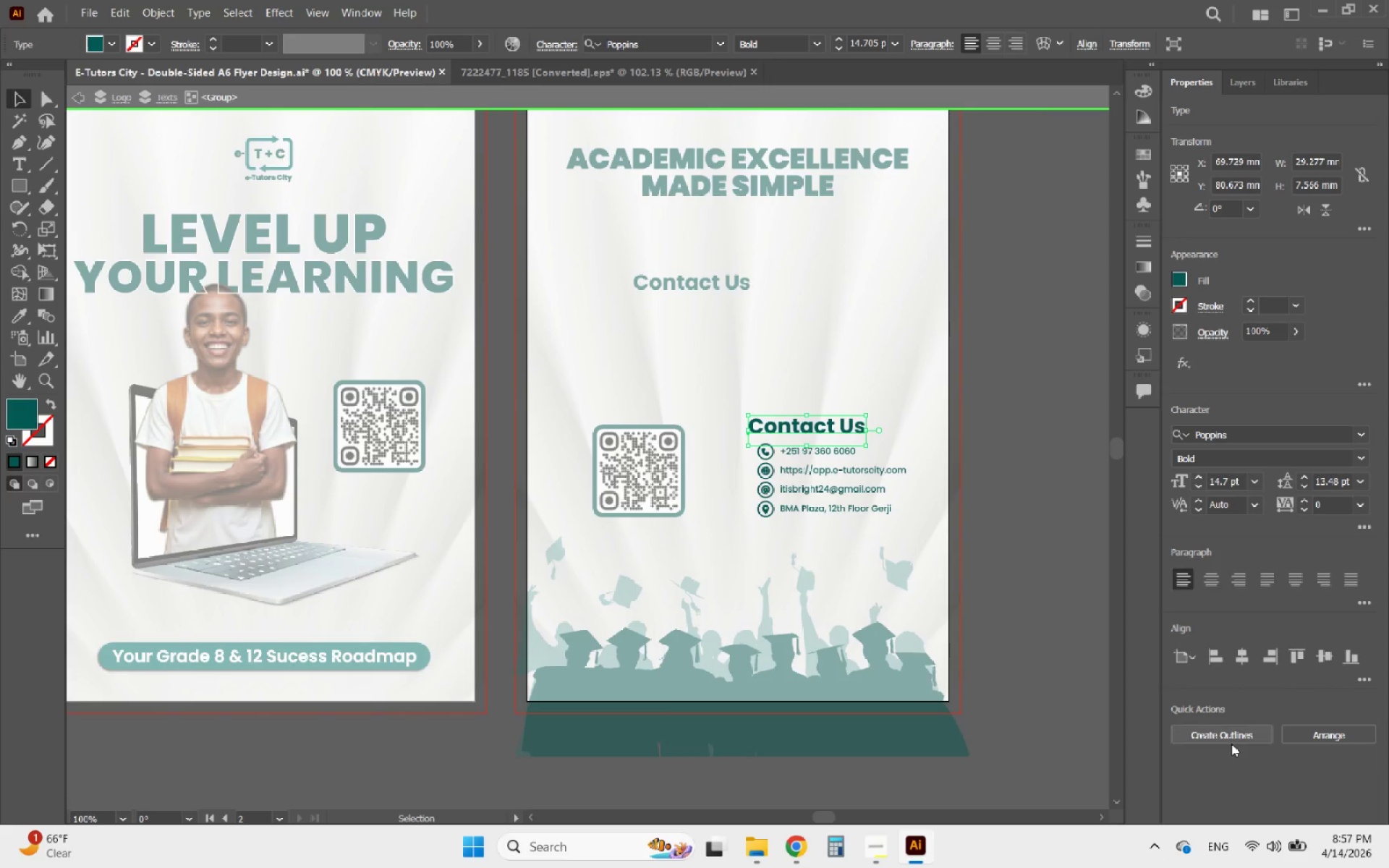 
left_click([1231, 744])
 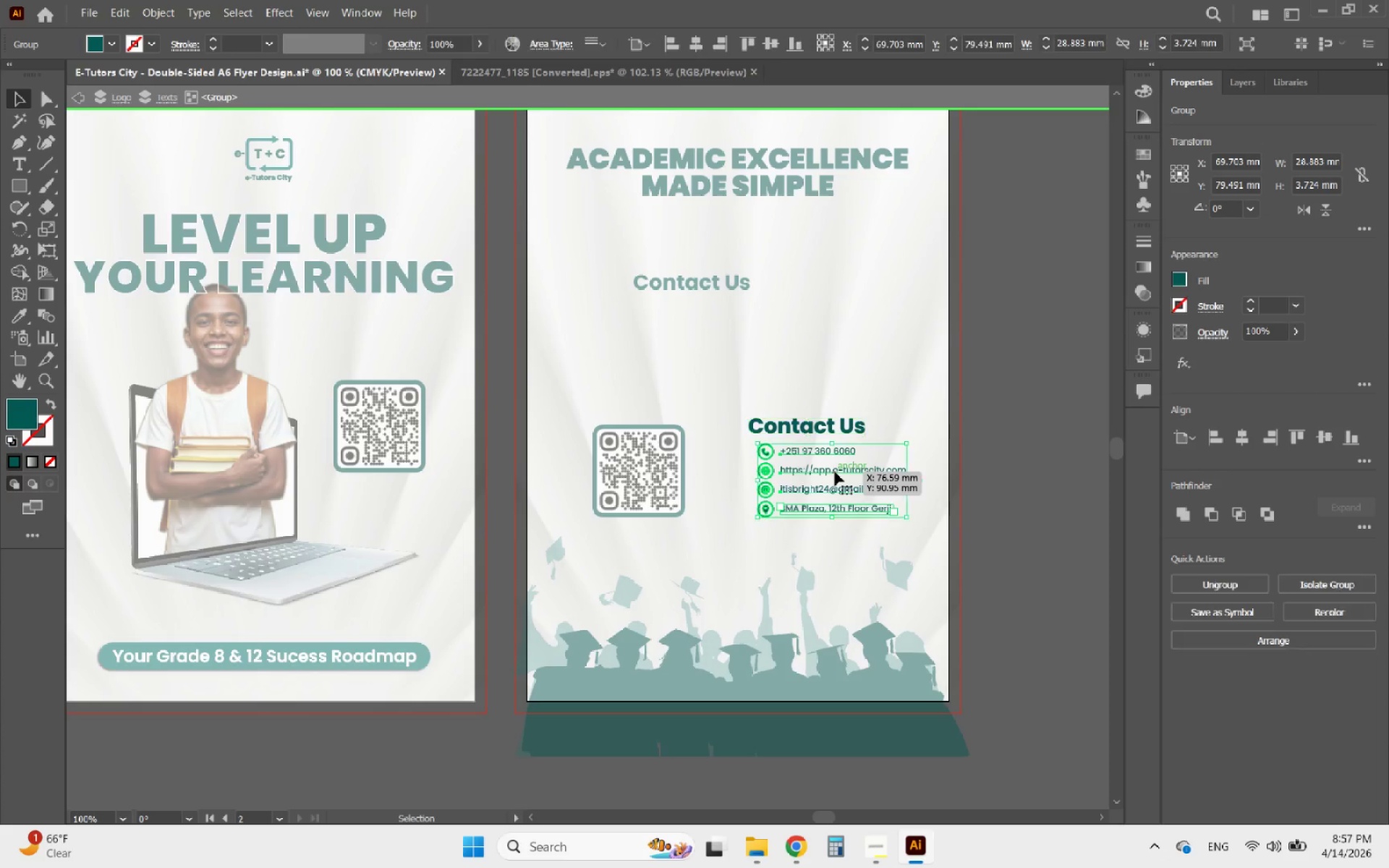 
double_click([835, 472])
 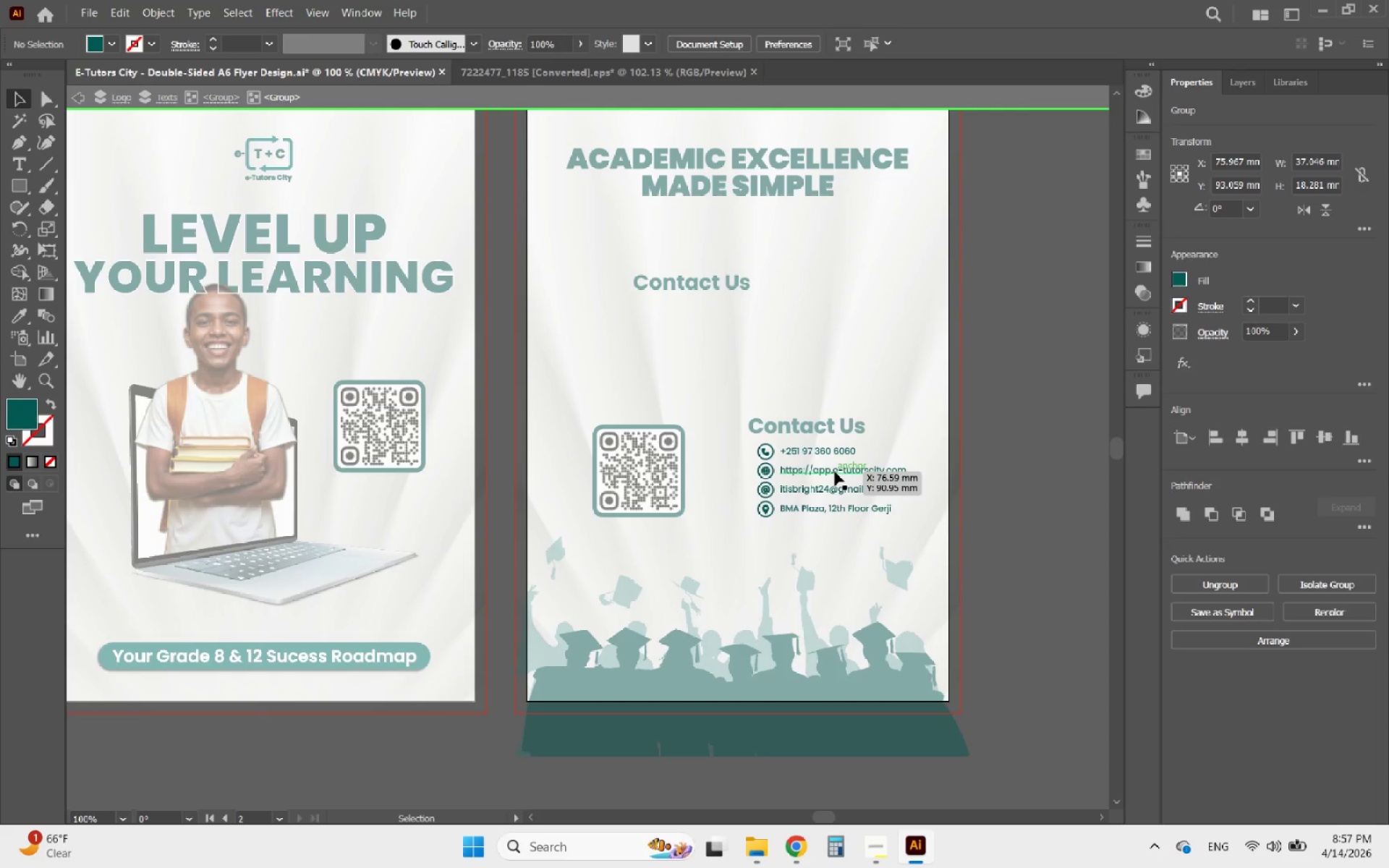 
triple_click([835, 472])
 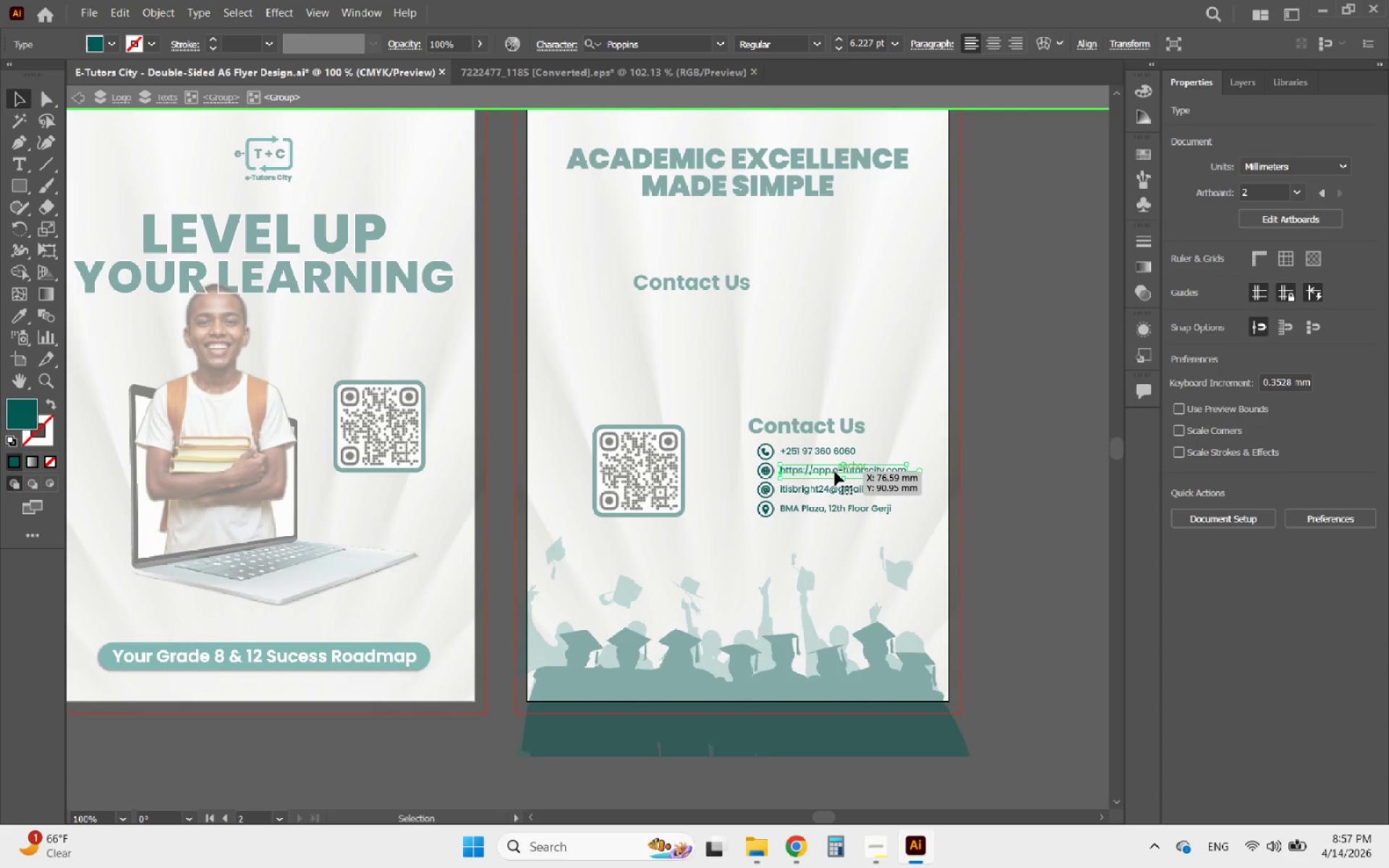 
triple_click([835, 472])
 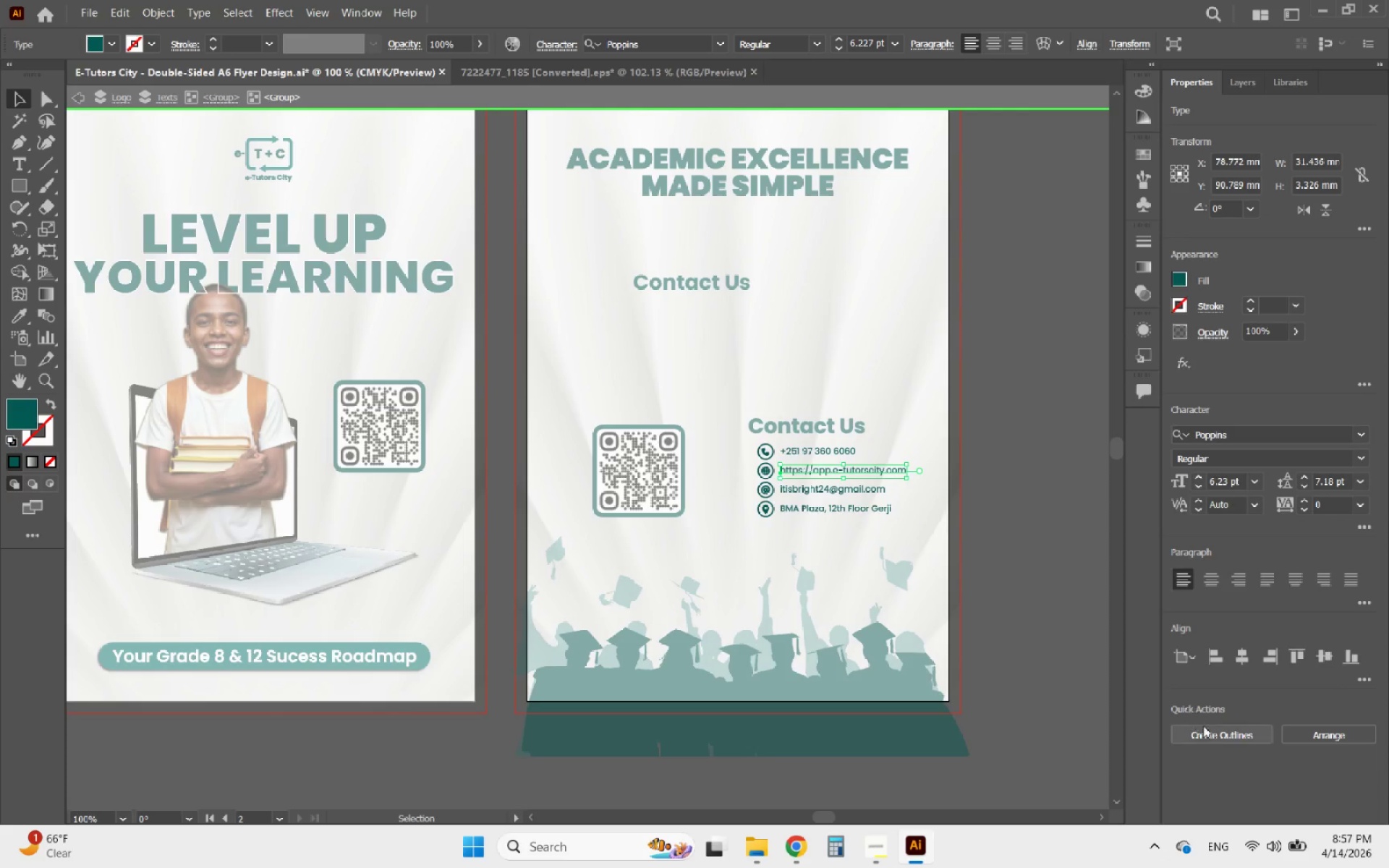 
left_click([1210, 743])
 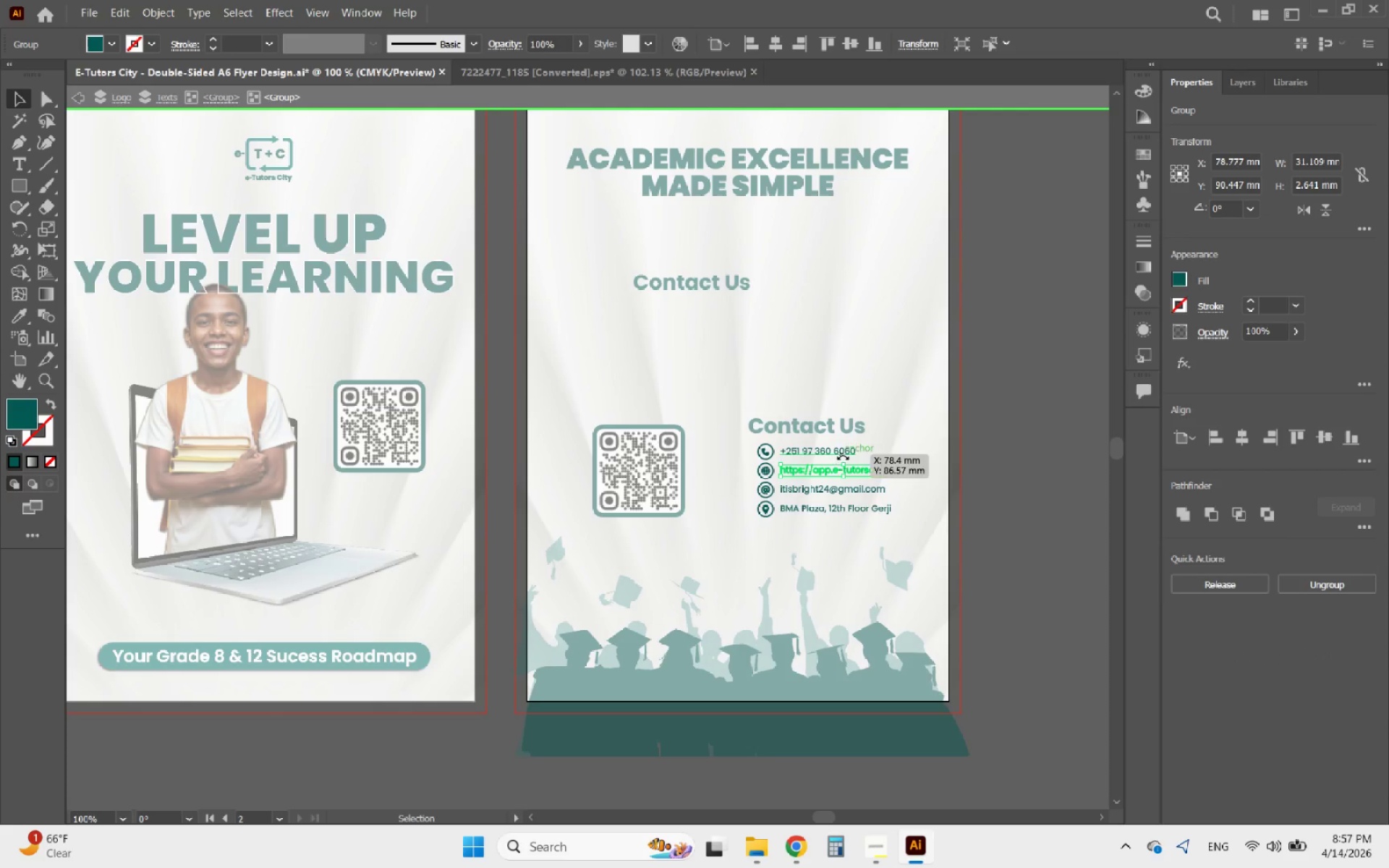 
left_click([843, 456])
 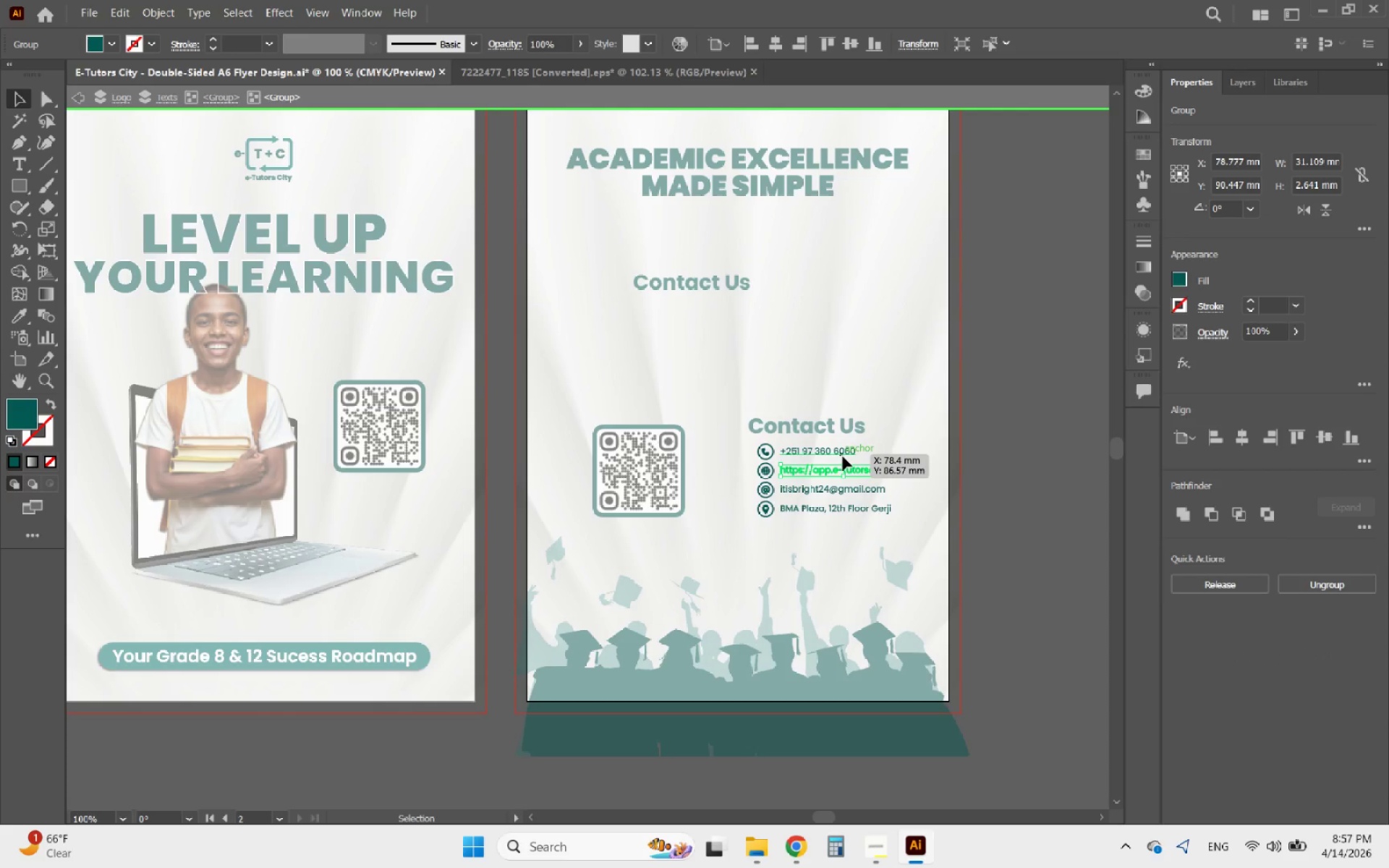 
left_click([843, 456])
 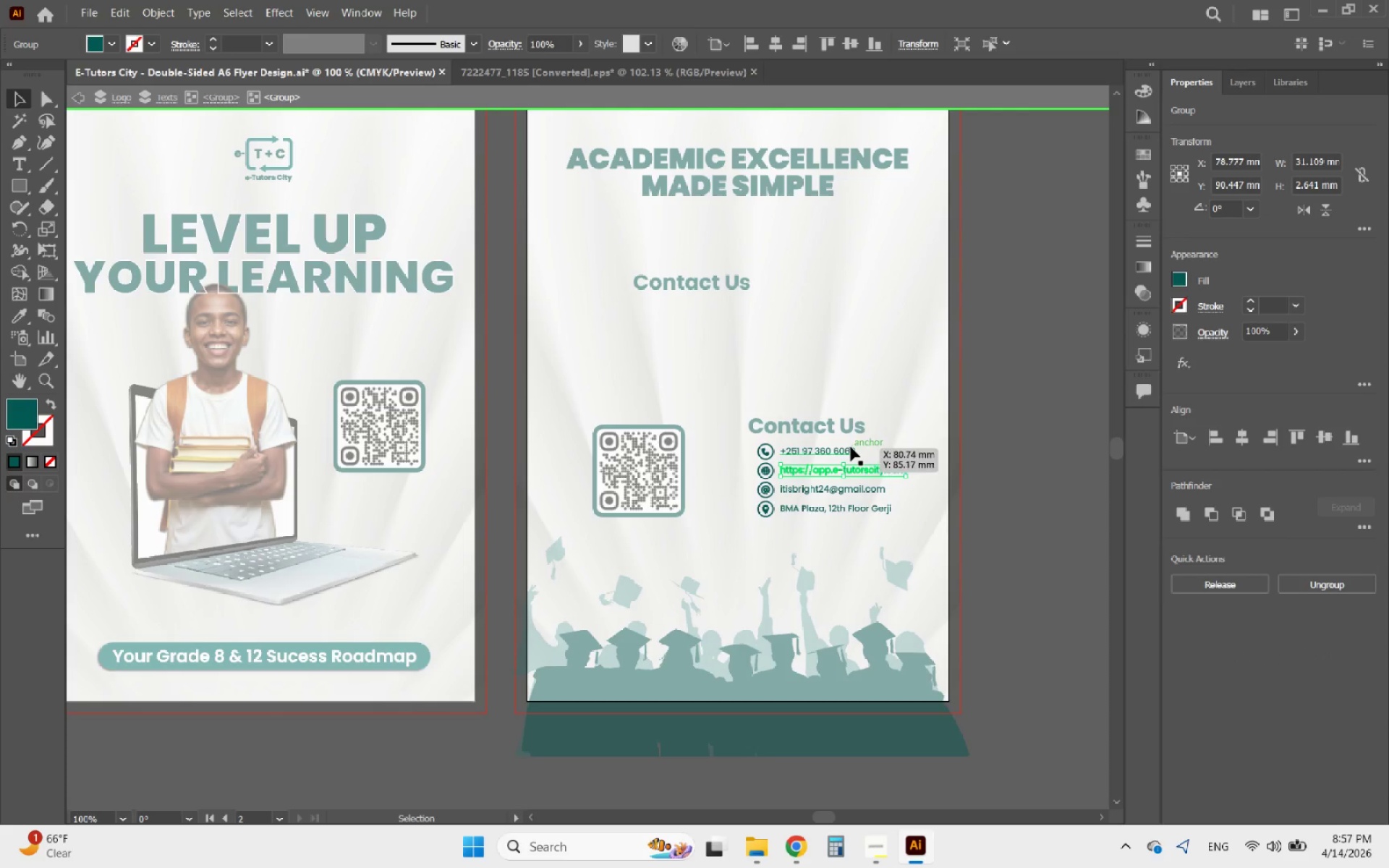 
left_click([851, 447])
 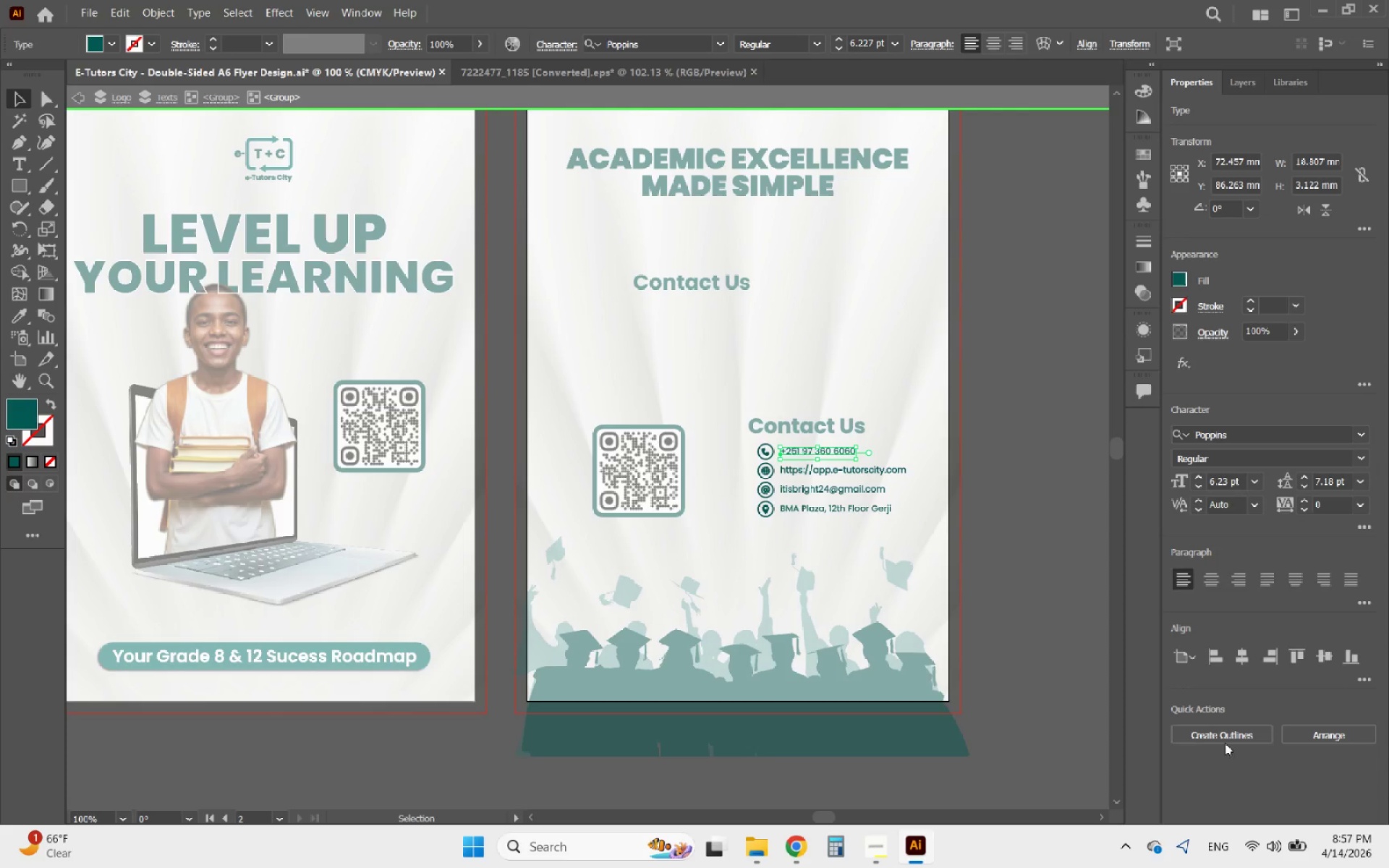 
left_click([1241, 739])
 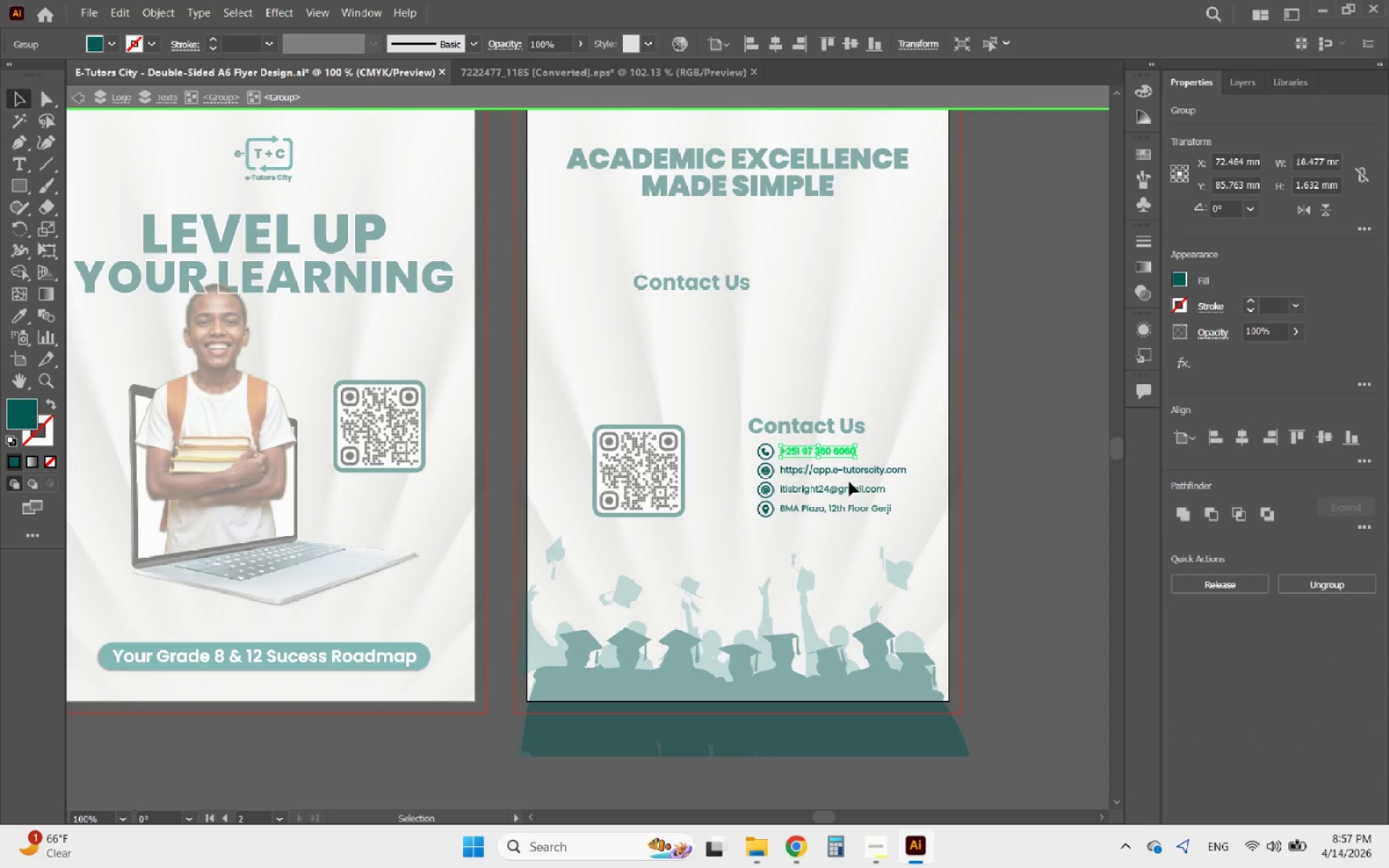 
left_click([836, 485])
 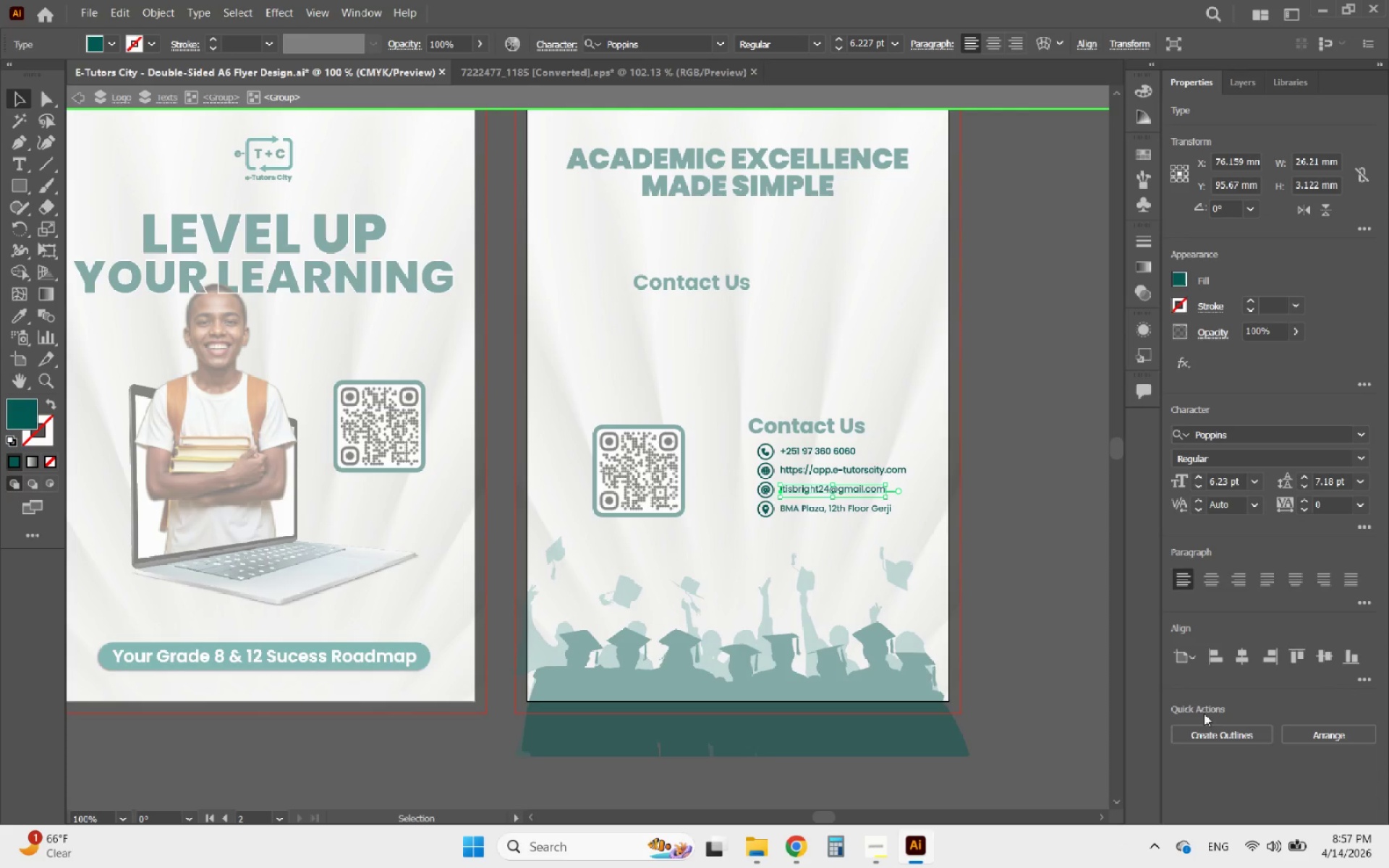 
left_click([1226, 734])
 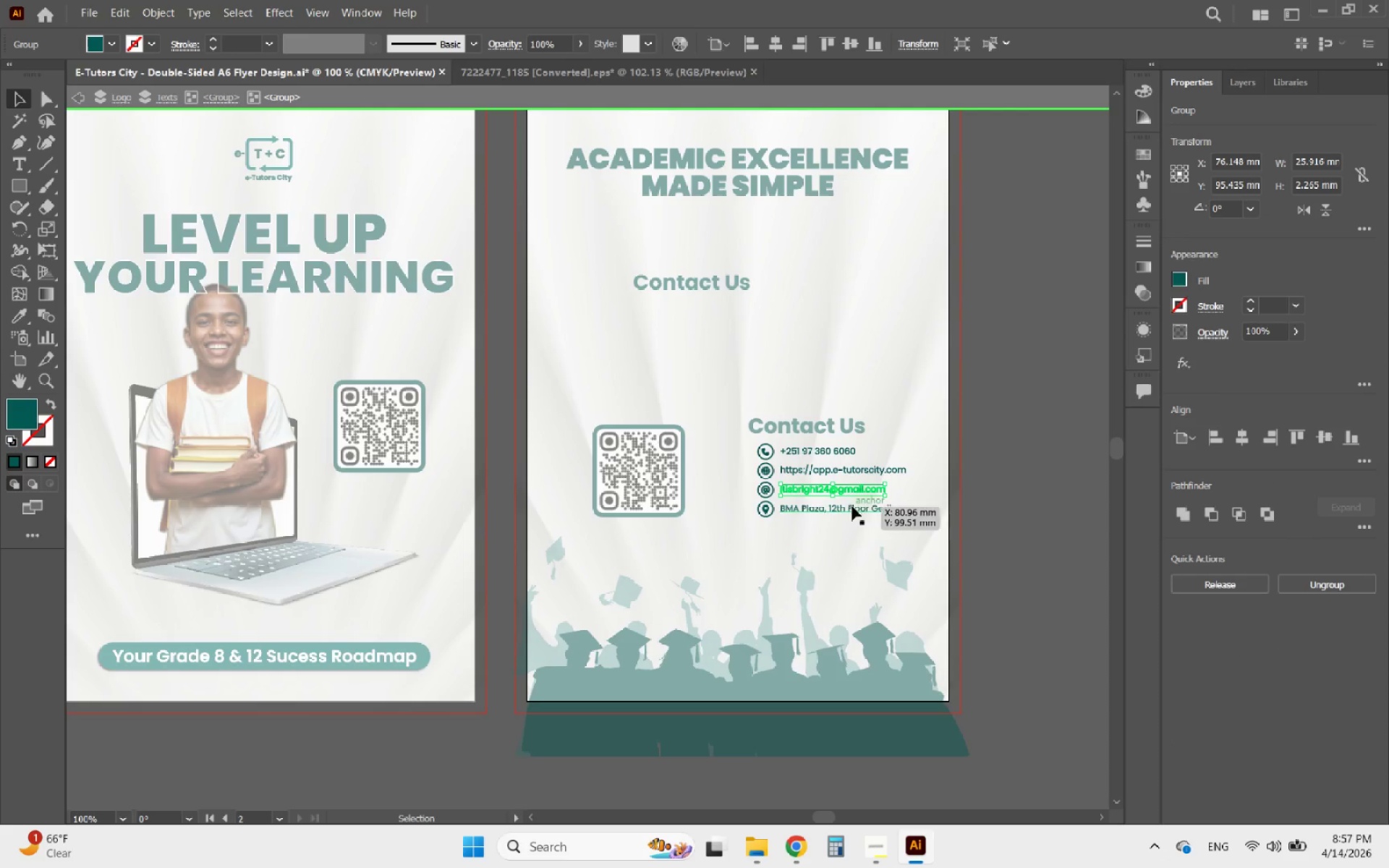 
left_click([852, 506])
 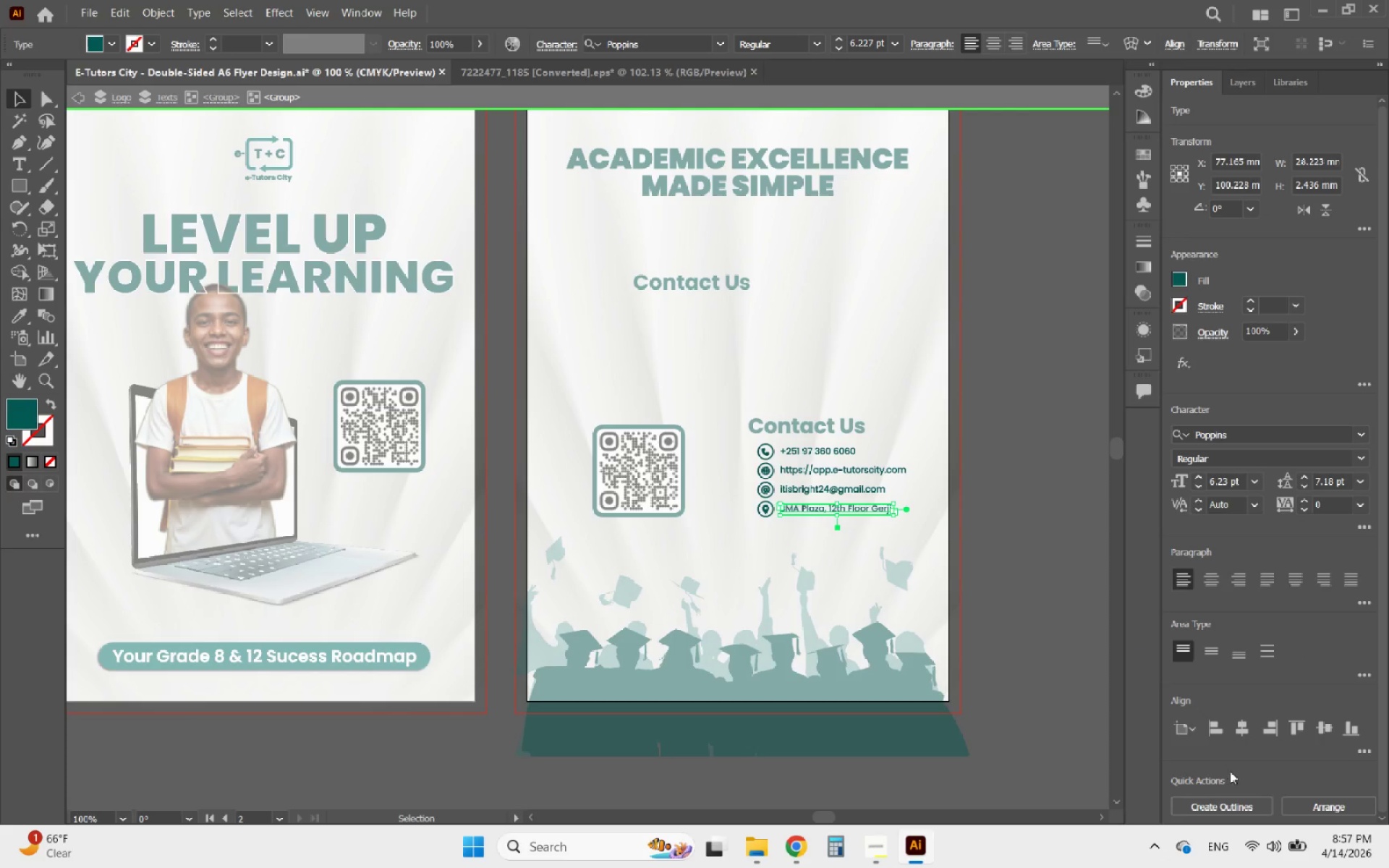 
left_click([1249, 803])
 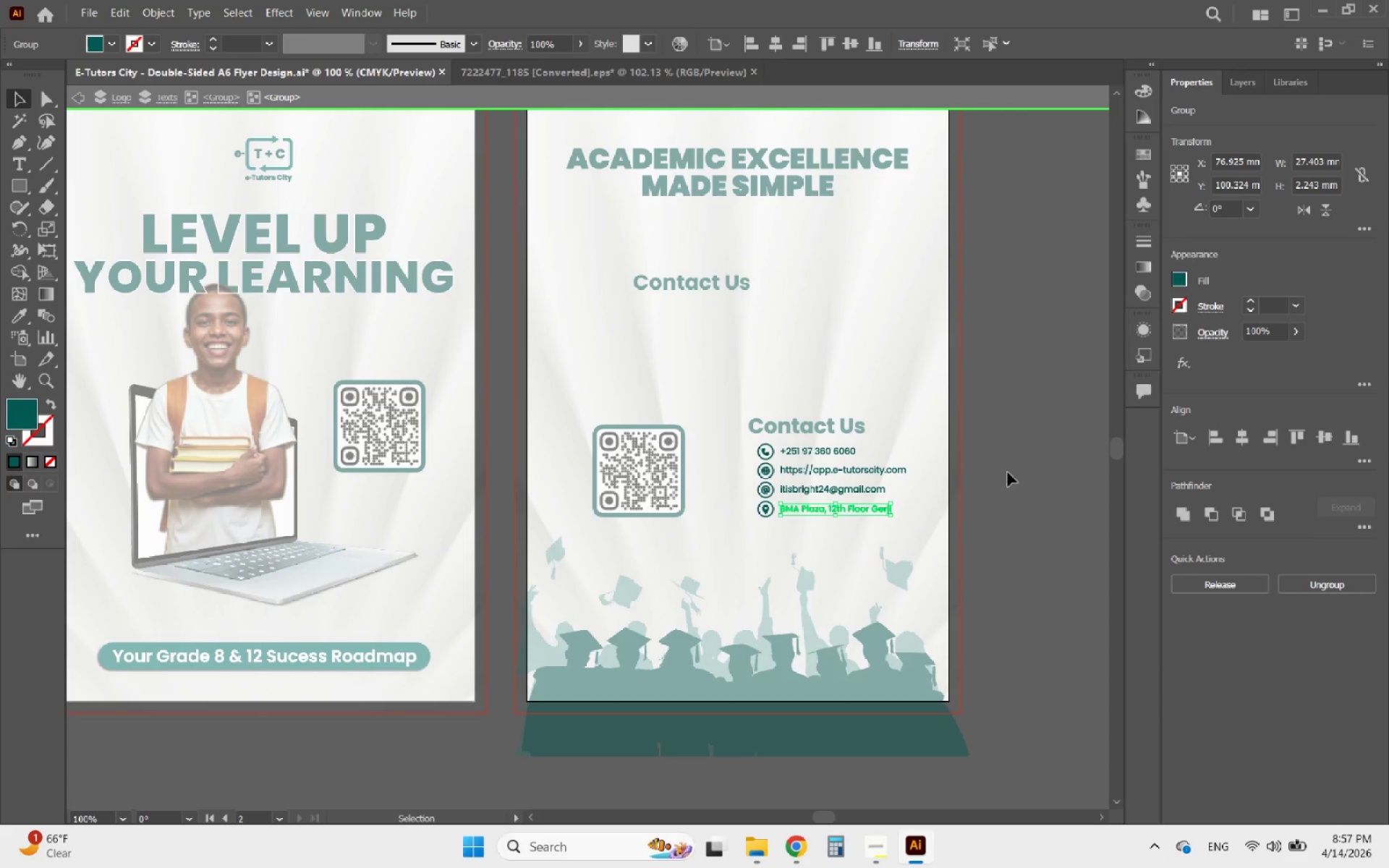 
left_click([1003, 467])
 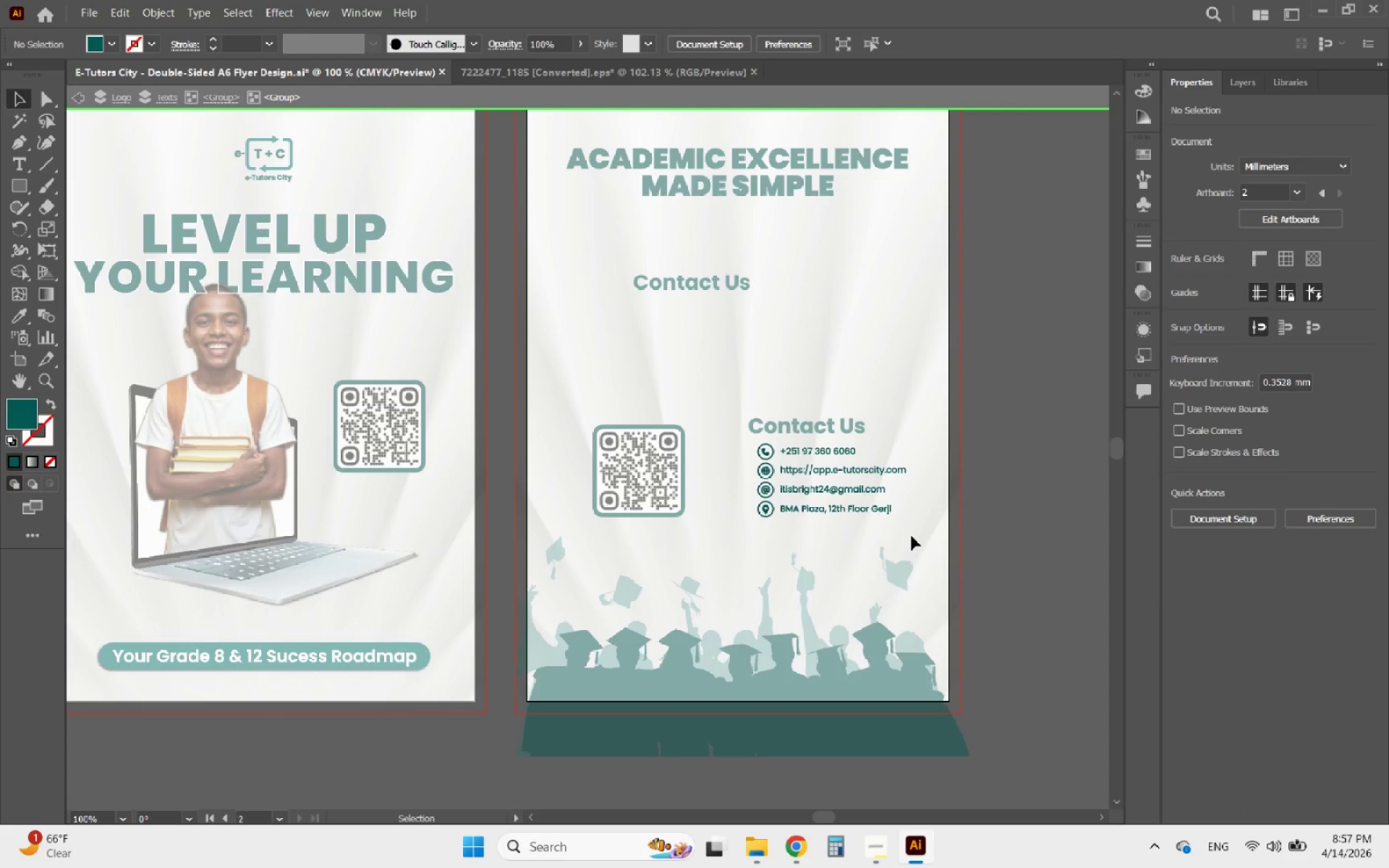 
double_click([912, 536])
 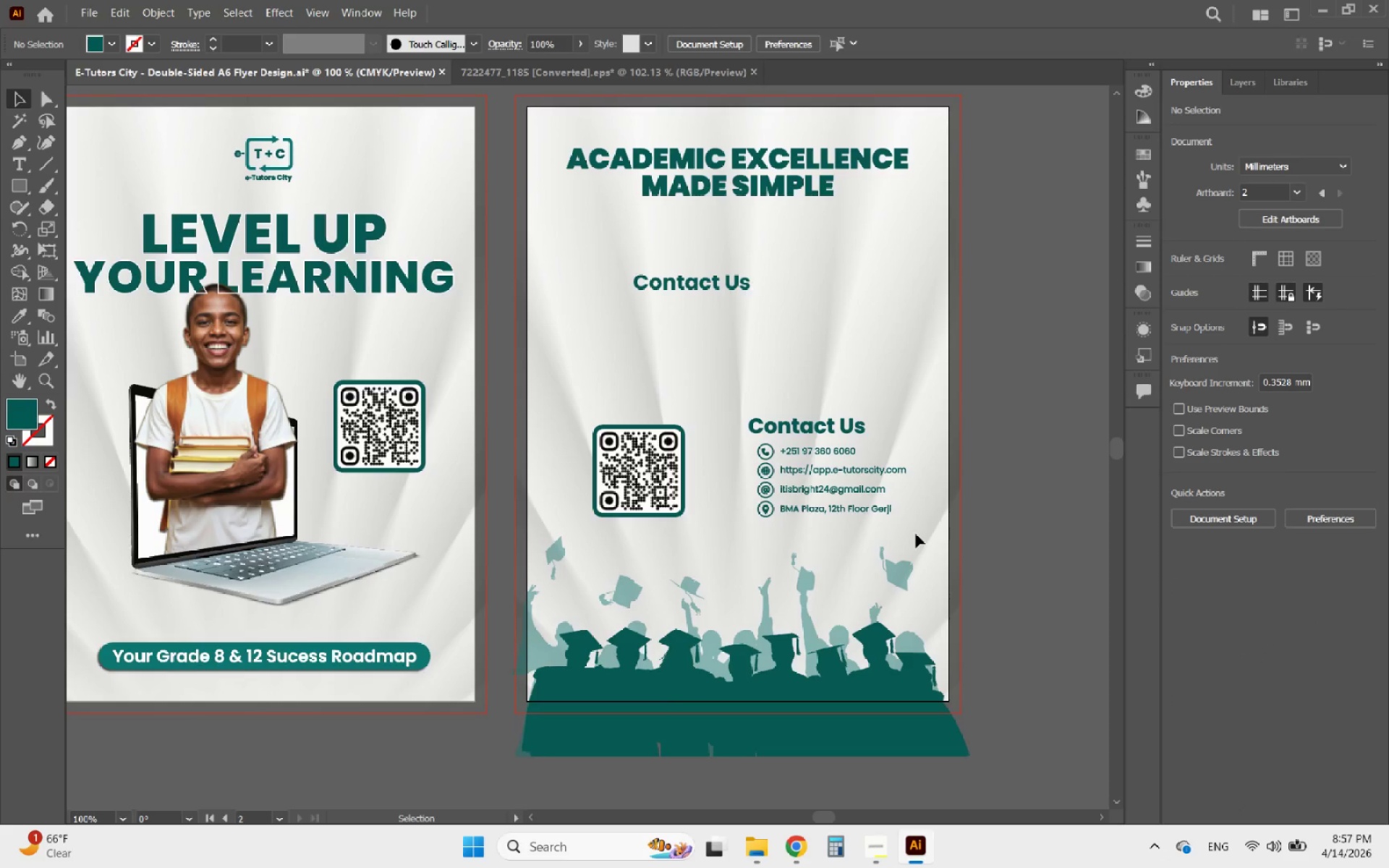 
hold_key(key=AltLeft, duration=1.84)
scroll: coordinate [811, 535], scroll_direction: down, amount: 1.0
 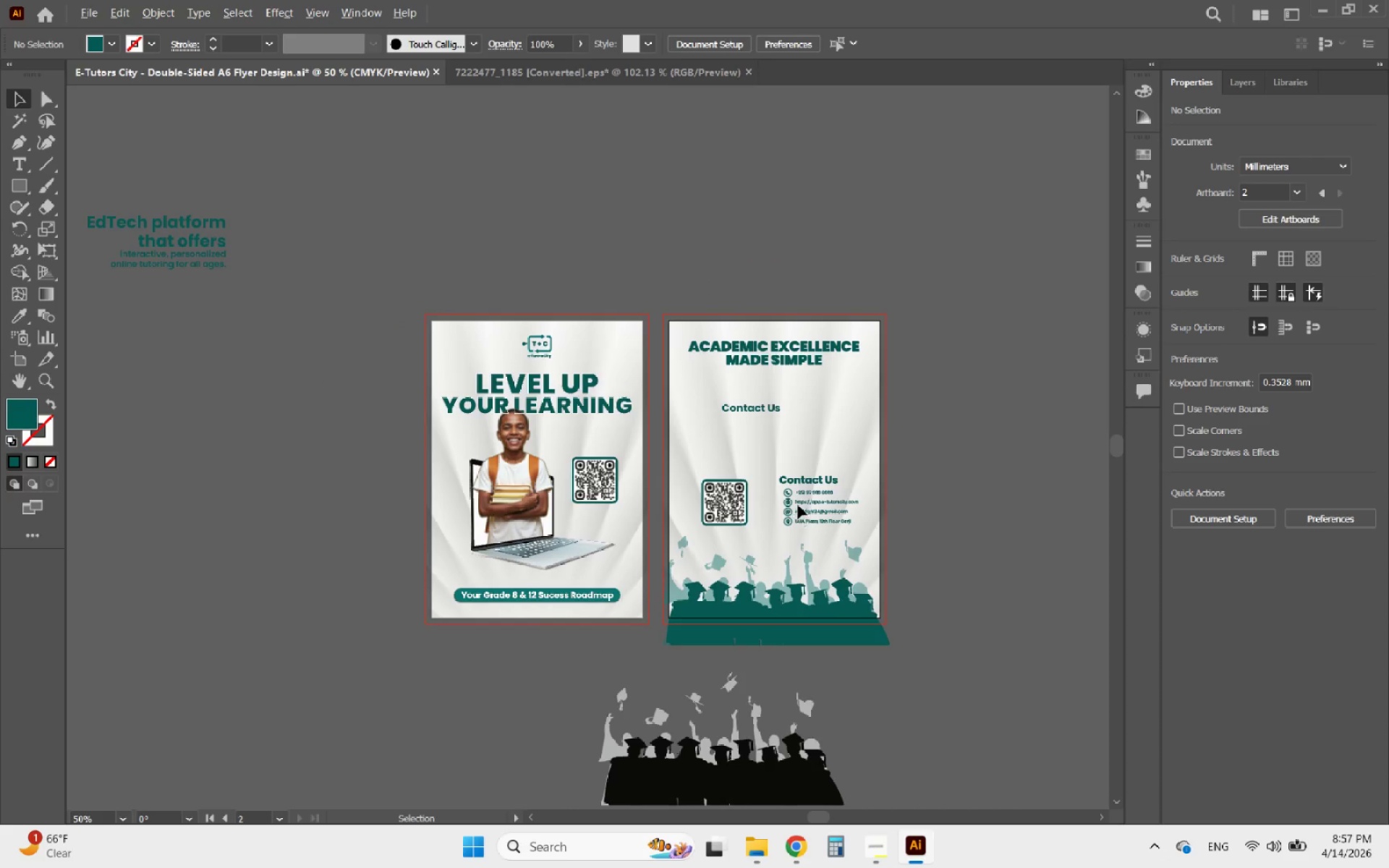 
scroll: coordinate [799, 492], scroll_direction: none, amount: 0.0
 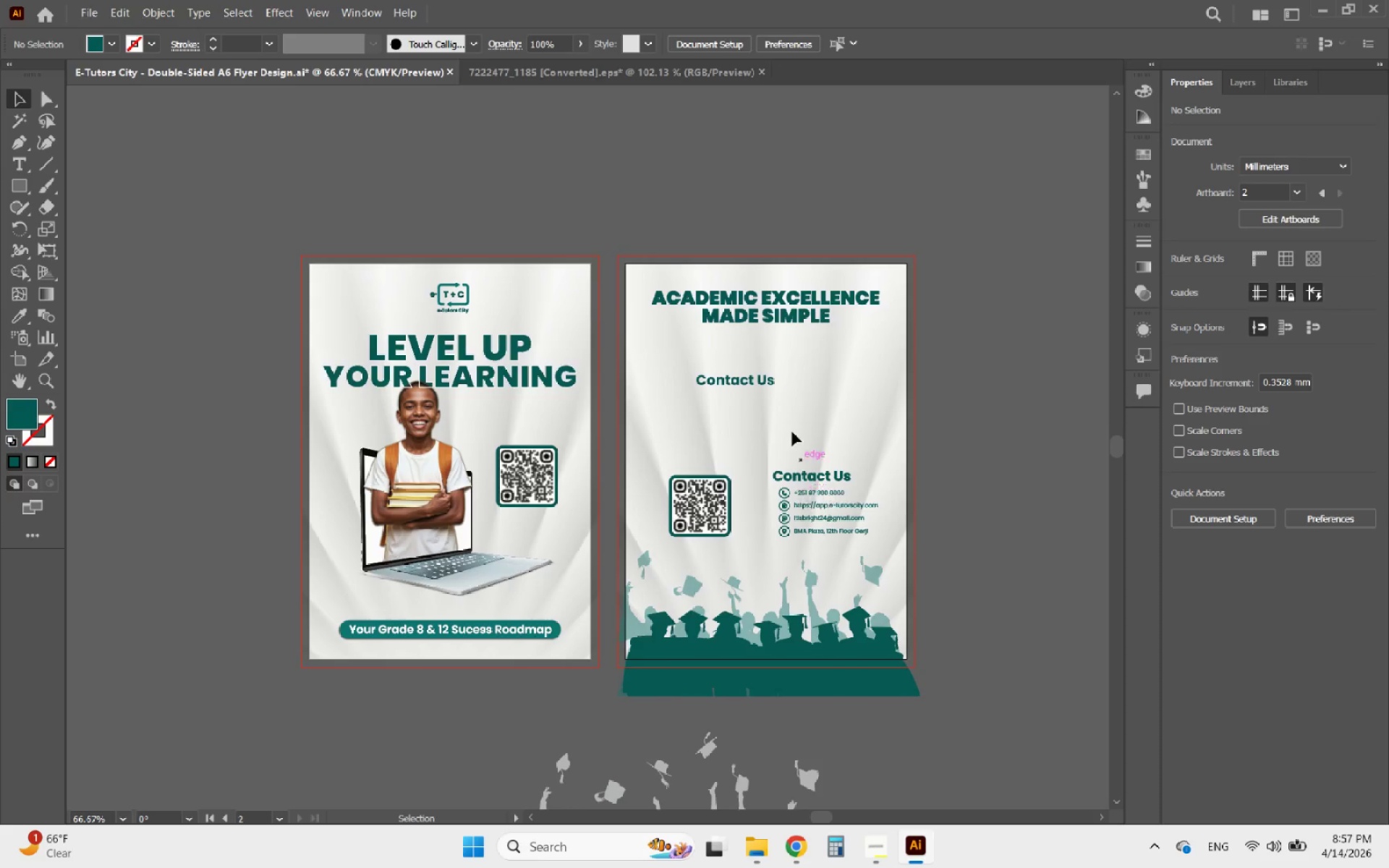 
hold_key(key=AltLeft, duration=0.55)
 